 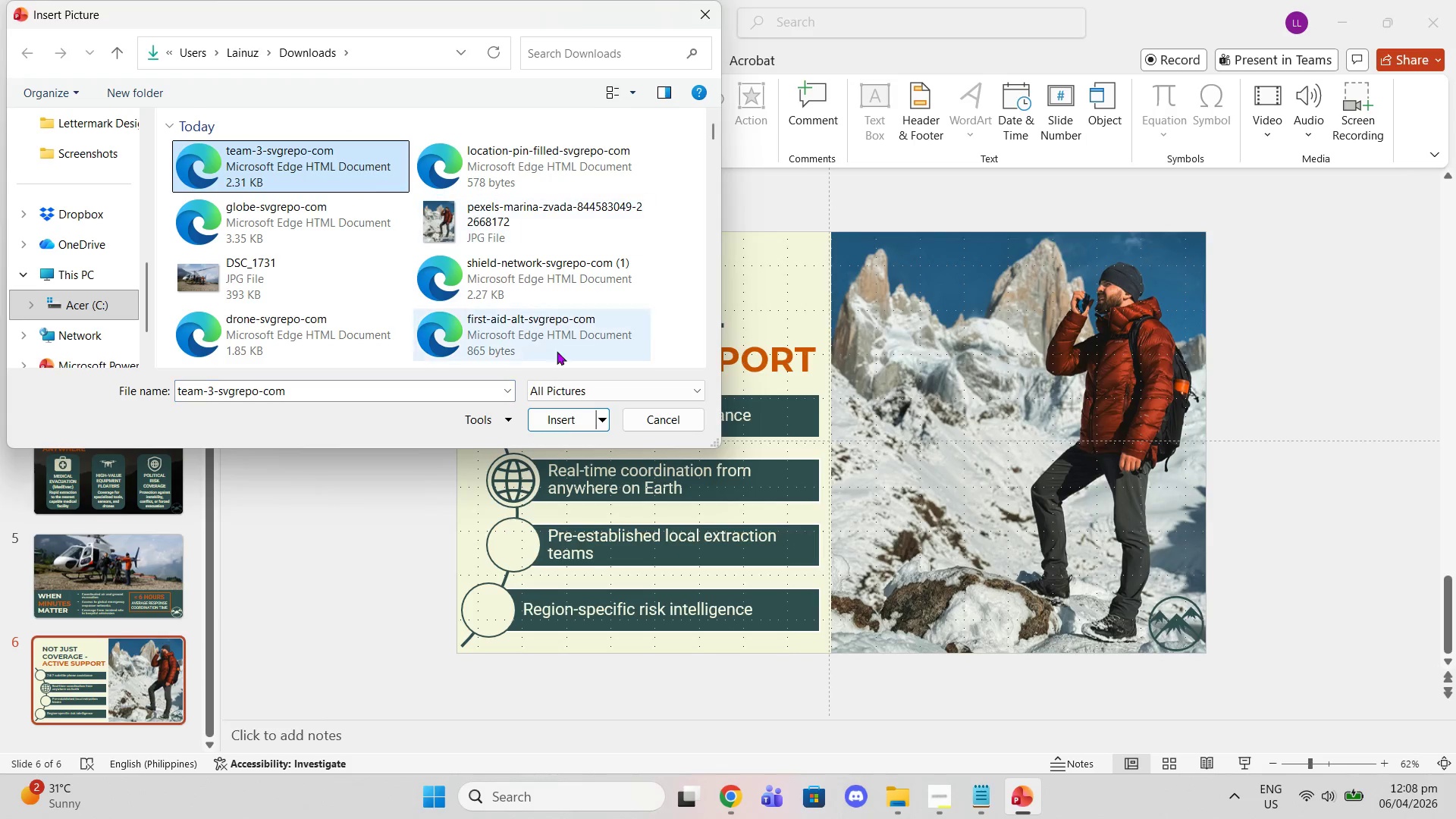 
left_click([567, 412])
 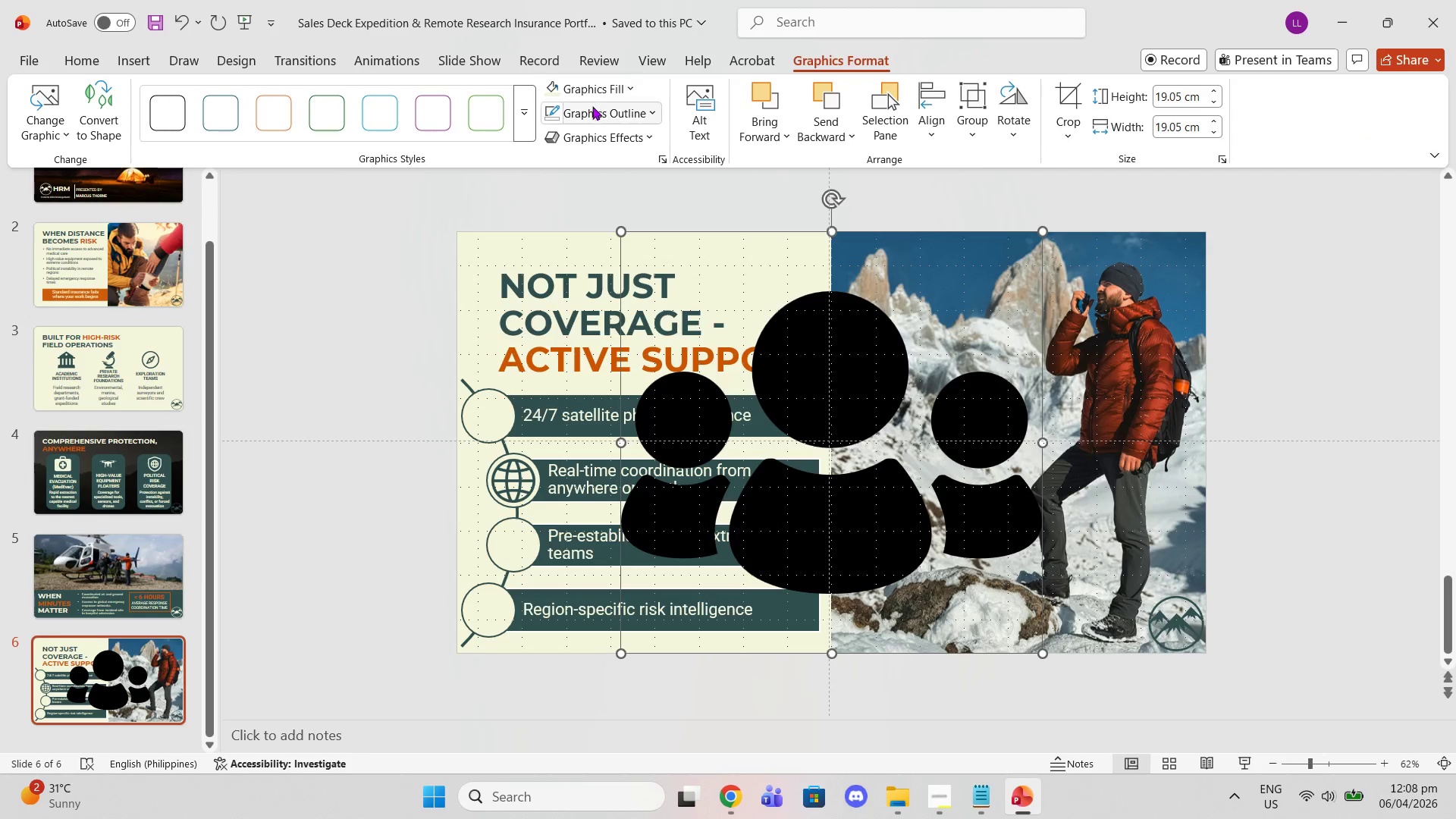 
left_click([559, 120])
 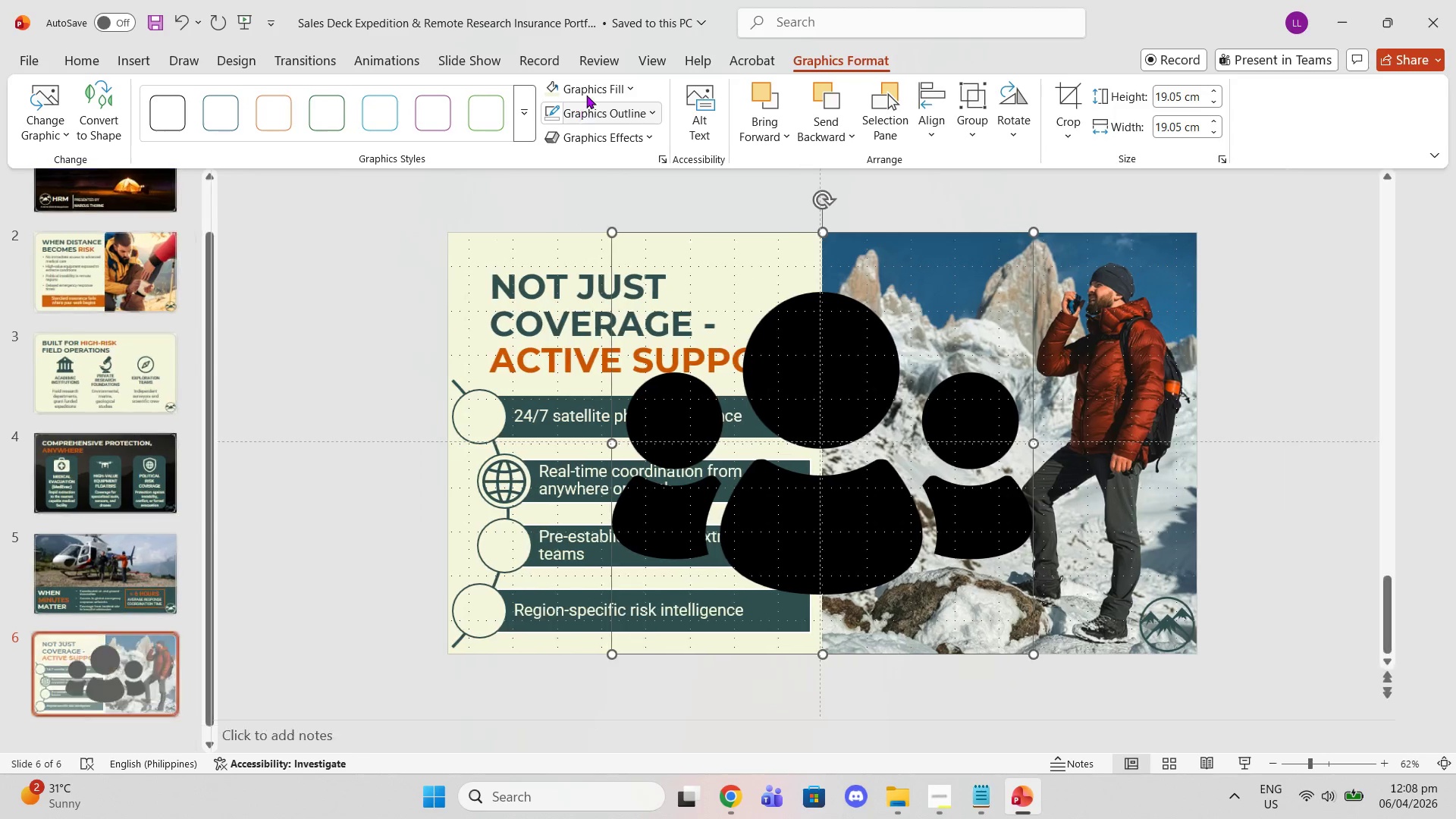 
left_click([586, 90])
 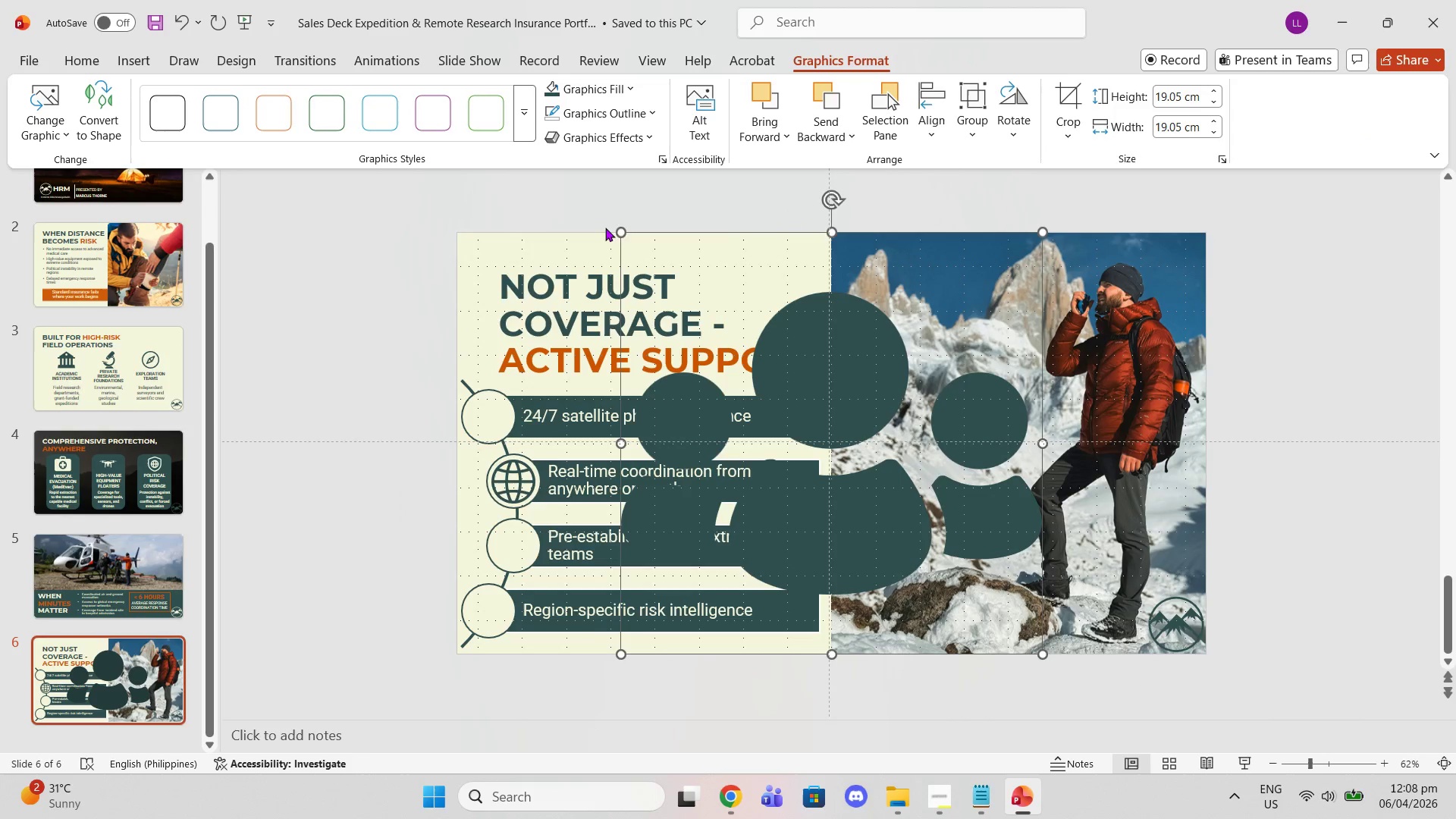 
left_click_drag(start_coordinate=[614, 232], to_coordinate=[984, 607])
 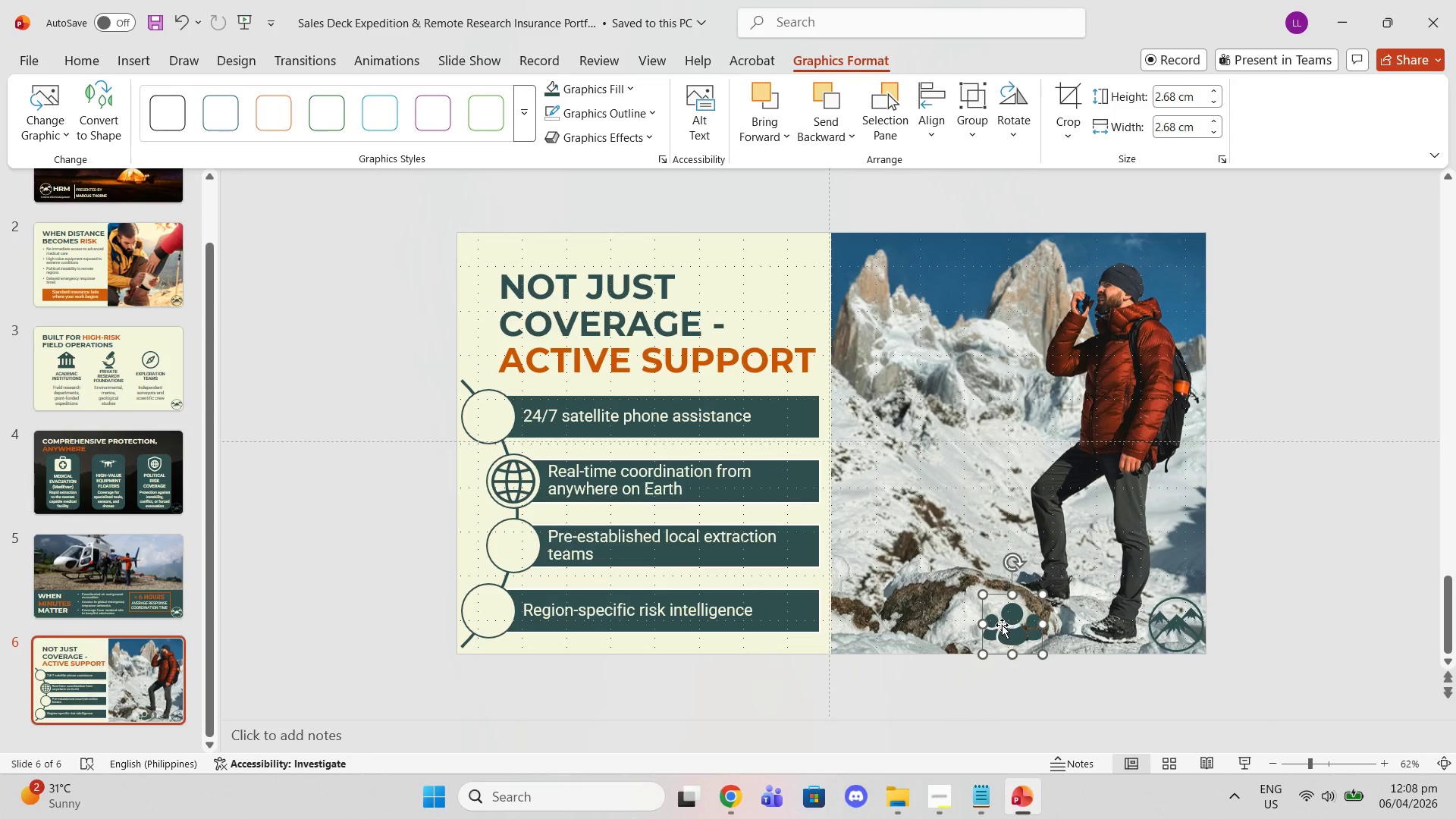 
left_click_drag(start_coordinate=[1003, 626], to_coordinate=[507, 548])
 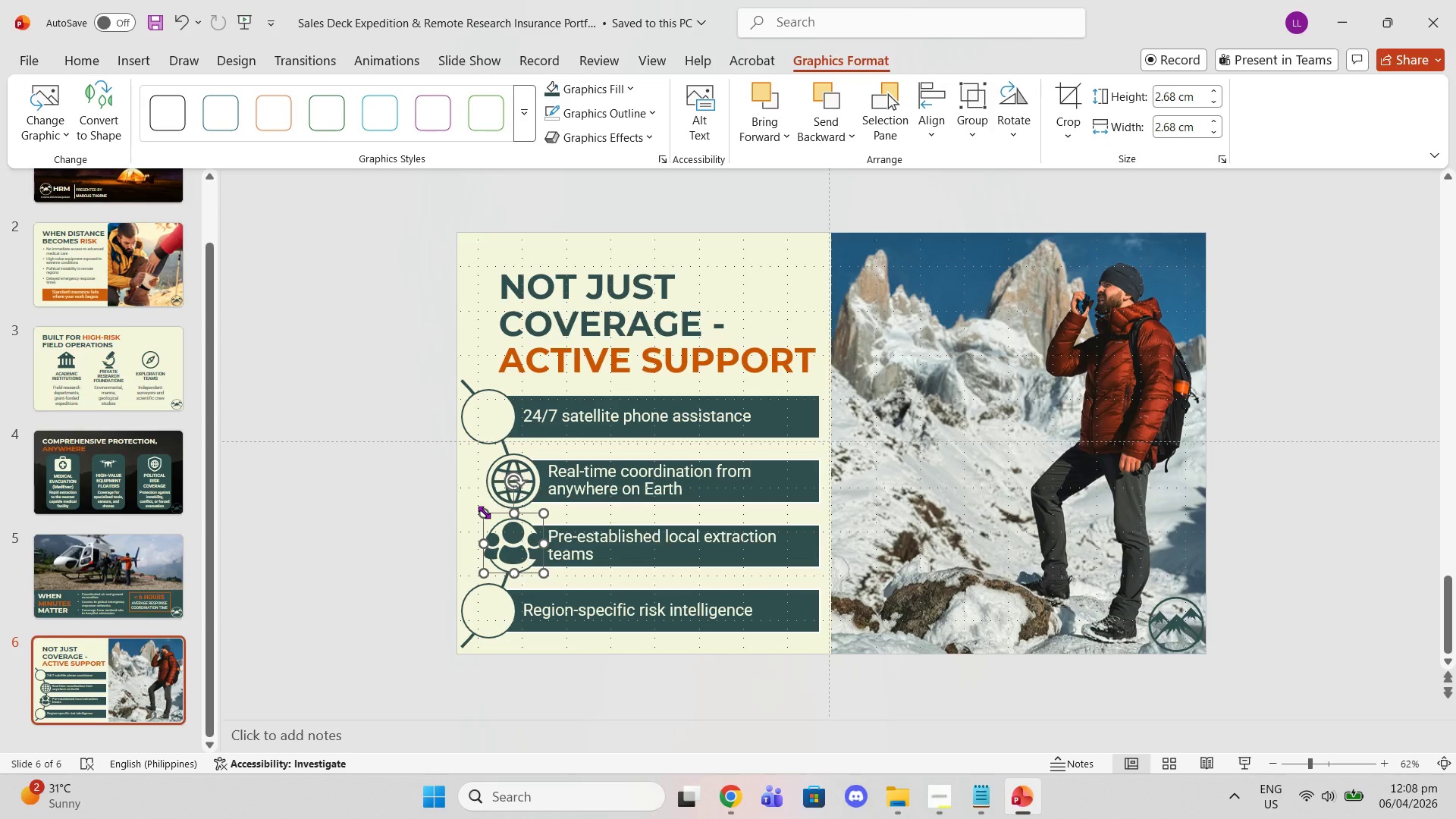 
left_click_drag(start_coordinate=[484, 512], to_coordinate=[504, 528])
 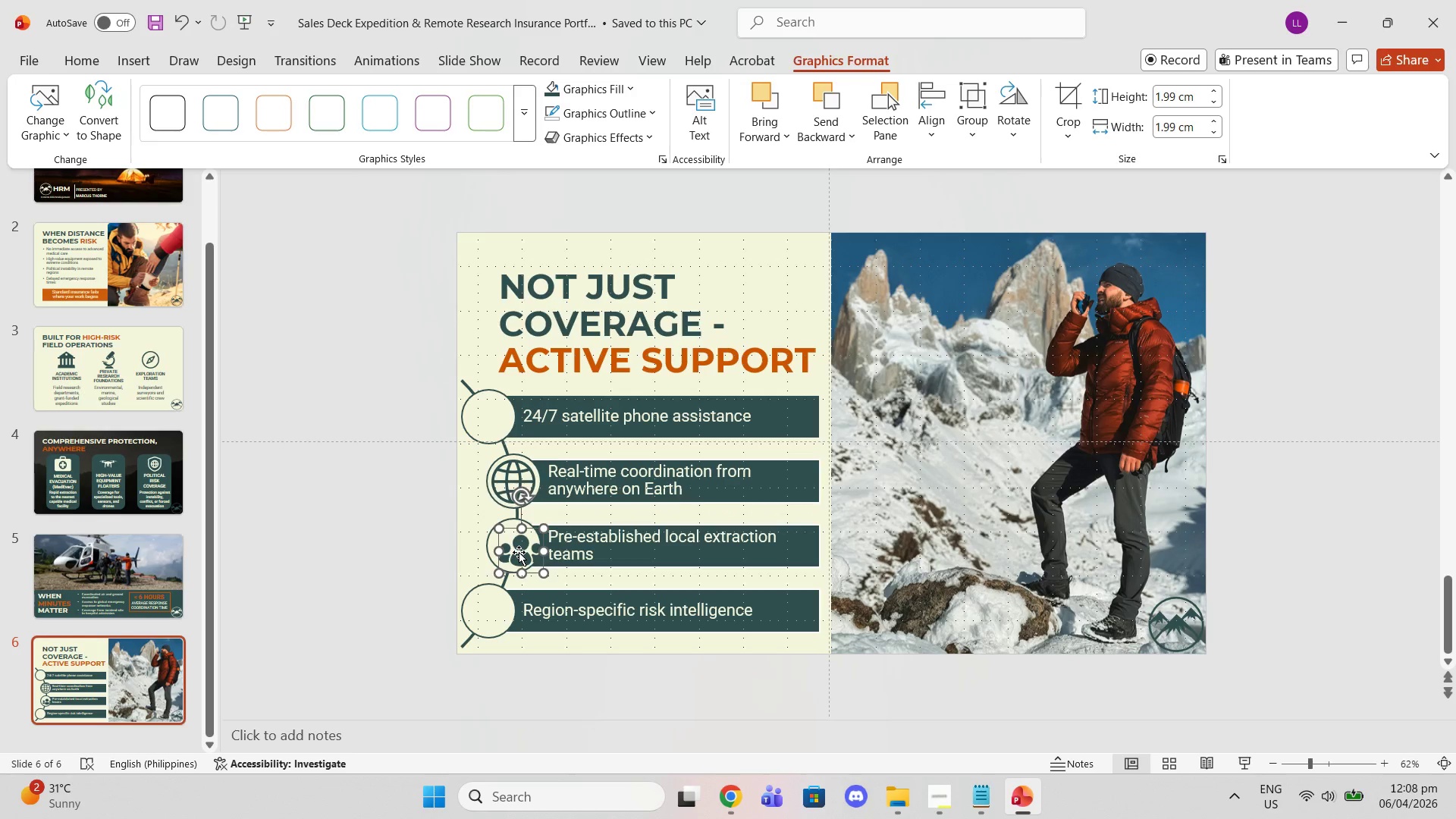 
left_click_drag(start_coordinate=[519, 552], to_coordinate=[513, 550])
 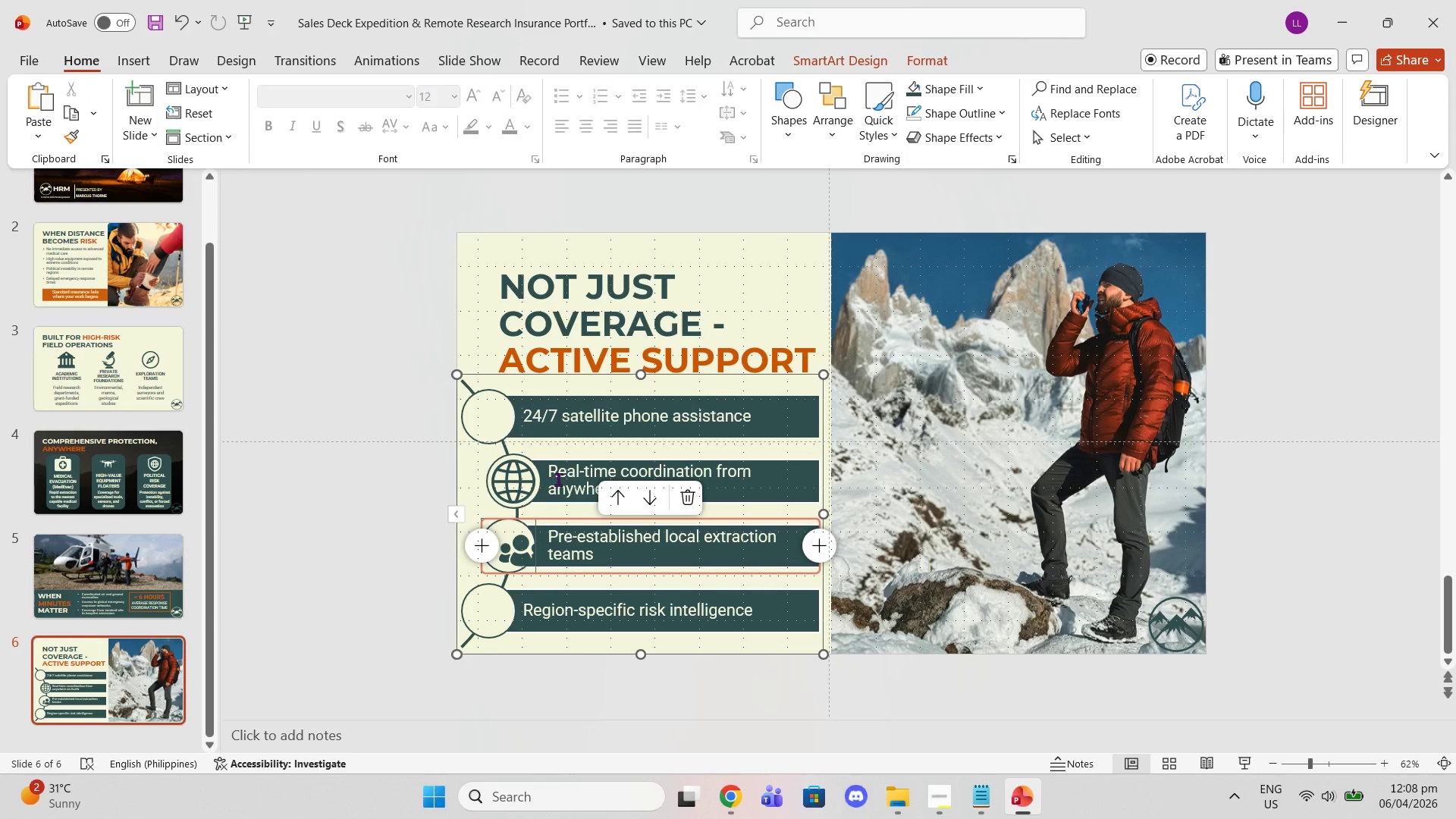 
key(Control+Z)
 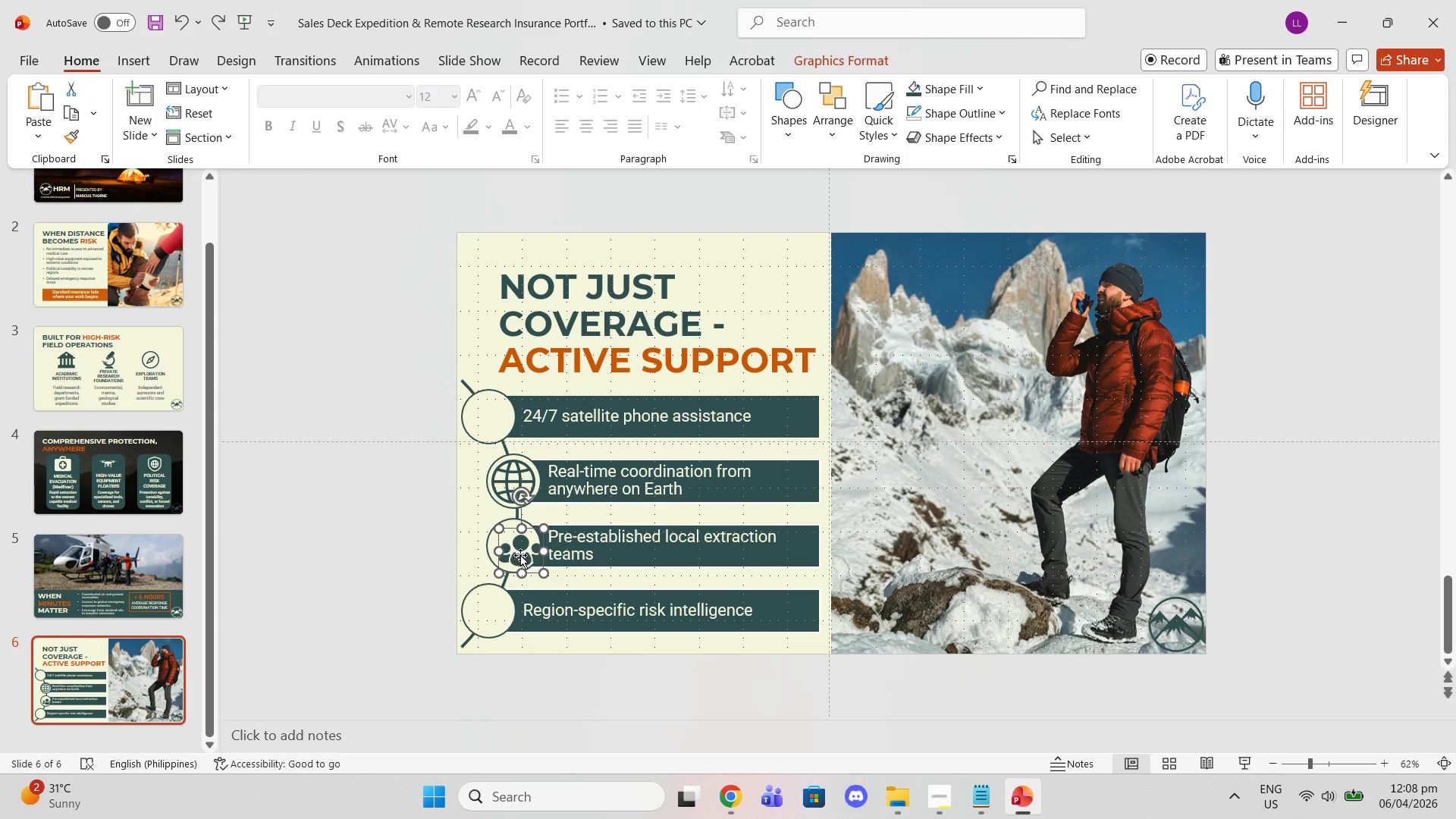 
left_click_drag(start_coordinate=[518, 553], to_coordinate=[513, 551])
 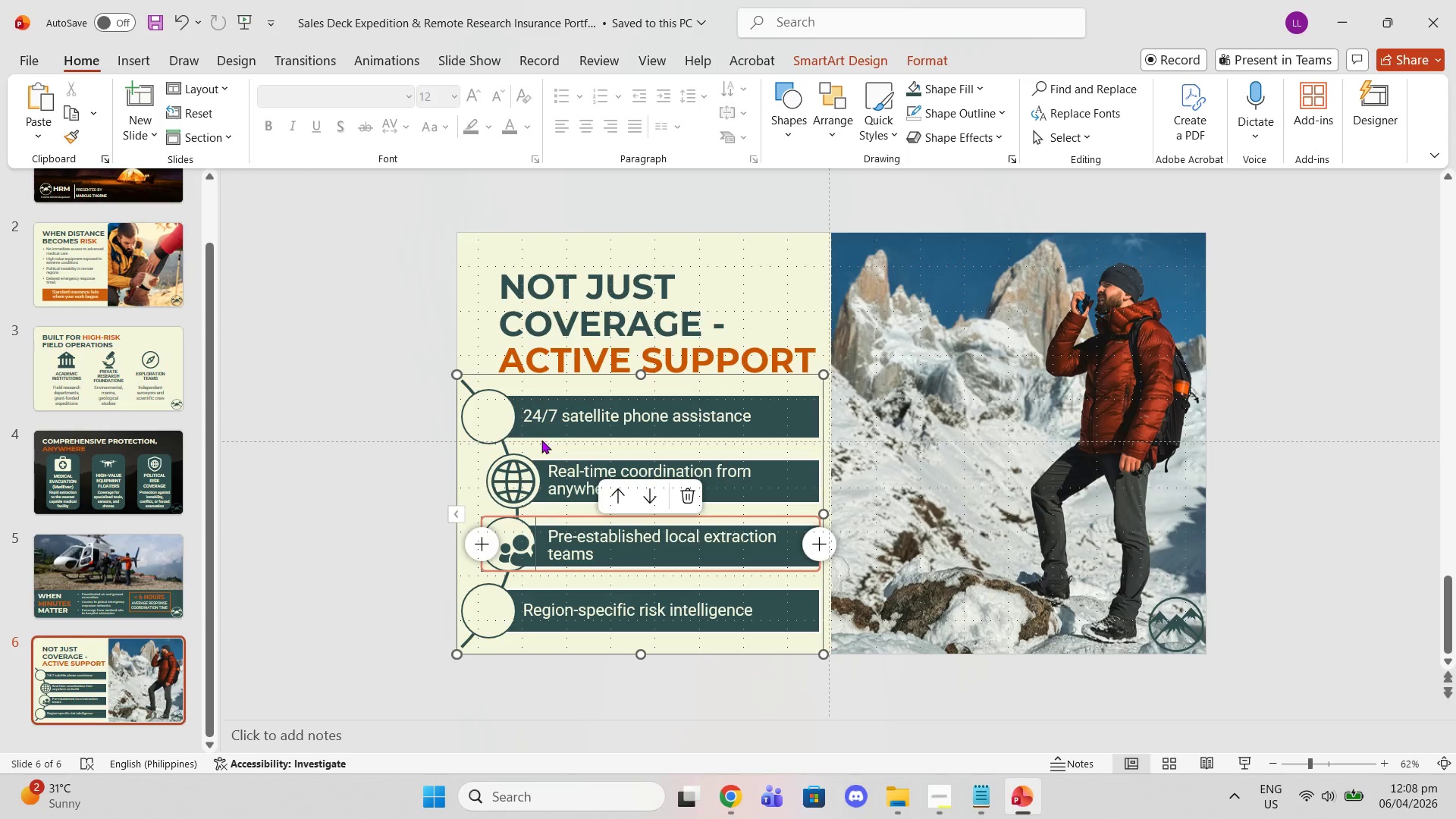 
key(Control+Z)
 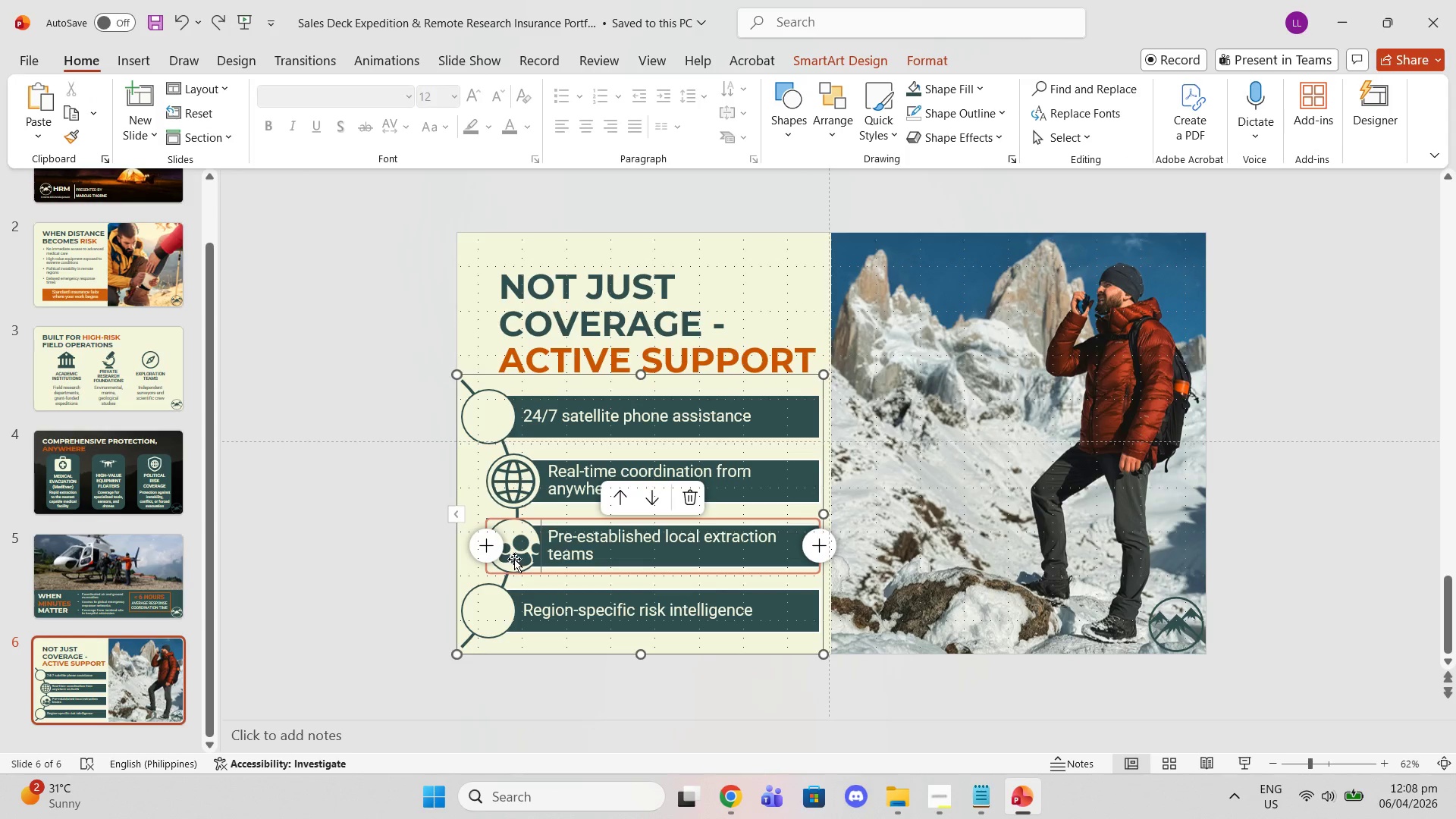 
left_click([514, 559])
 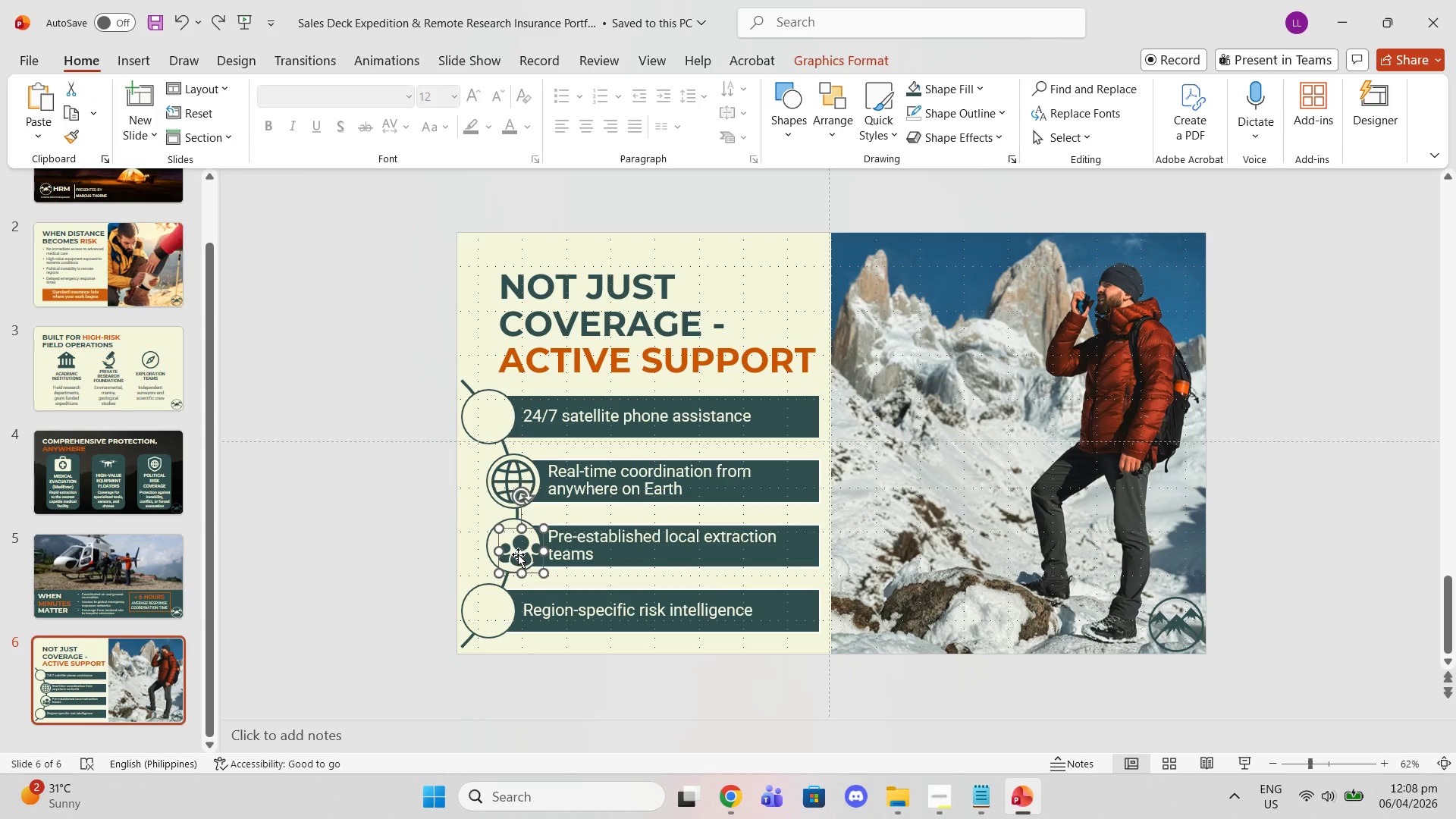 
left_click_drag(start_coordinate=[518, 554], to_coordinate=[510, 549])
 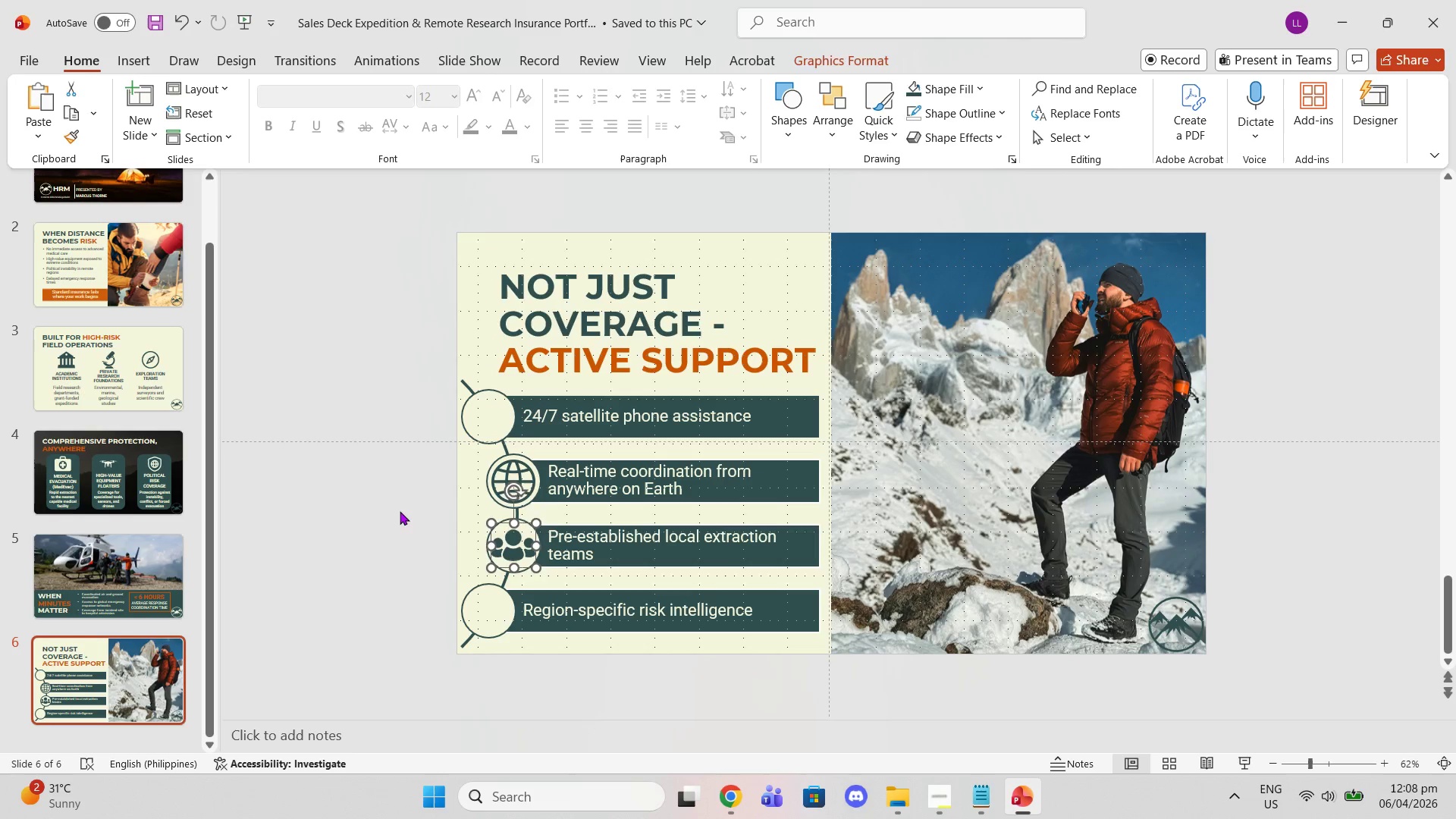 
left_click([395, 510])
 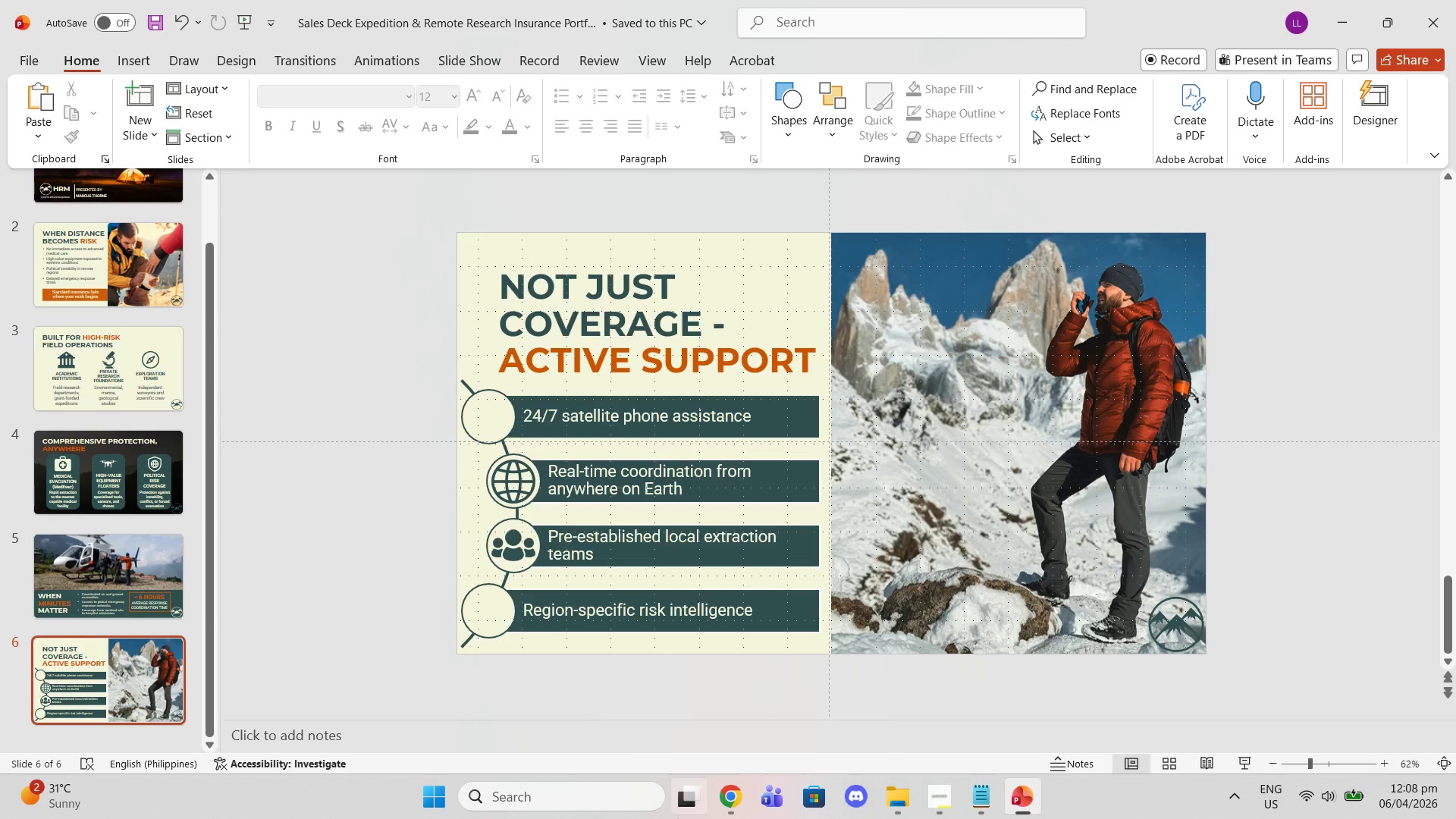 
left_click([727, 796])
 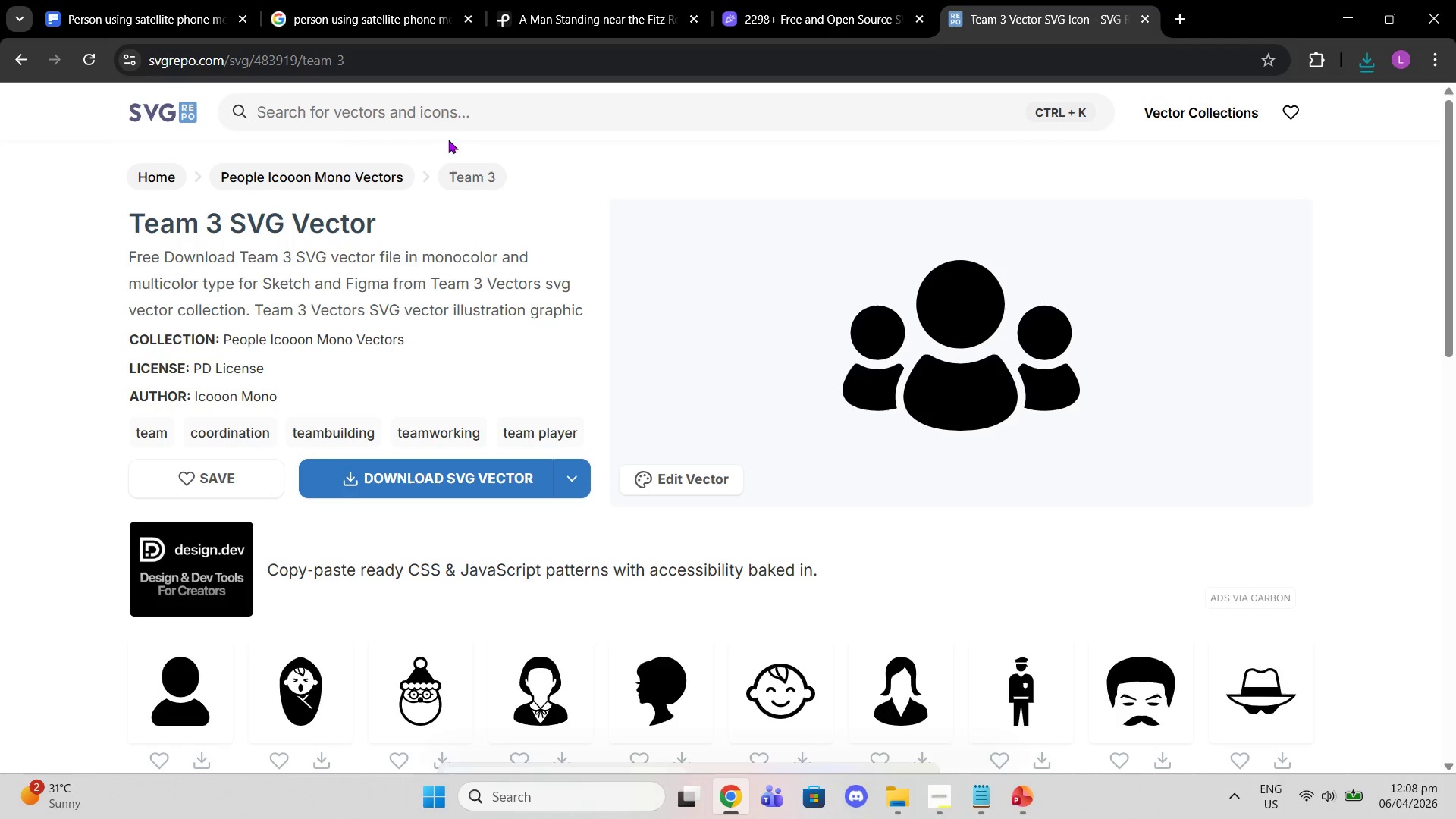 
left_click([440, 121])
 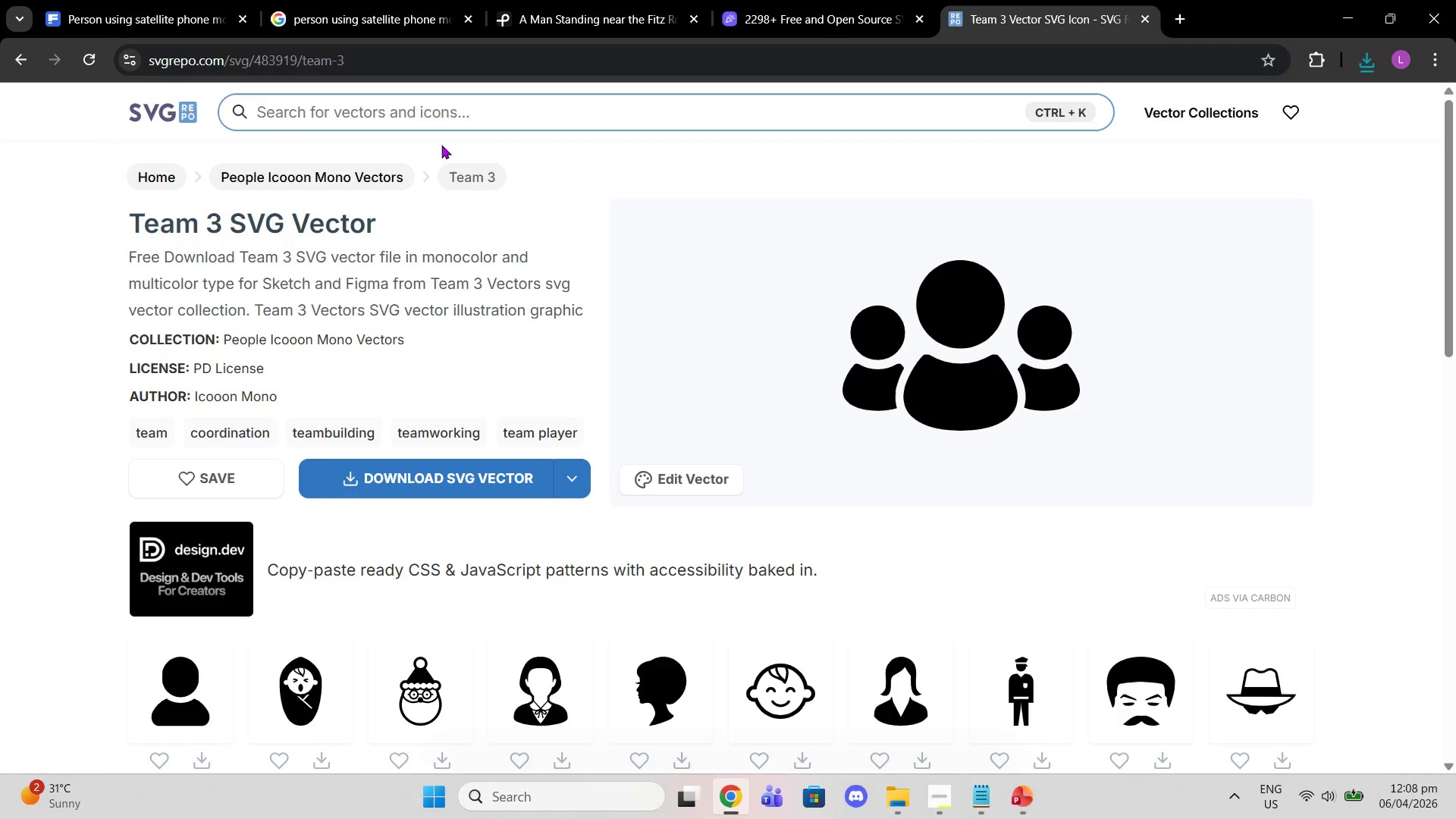 
type(satellite)
 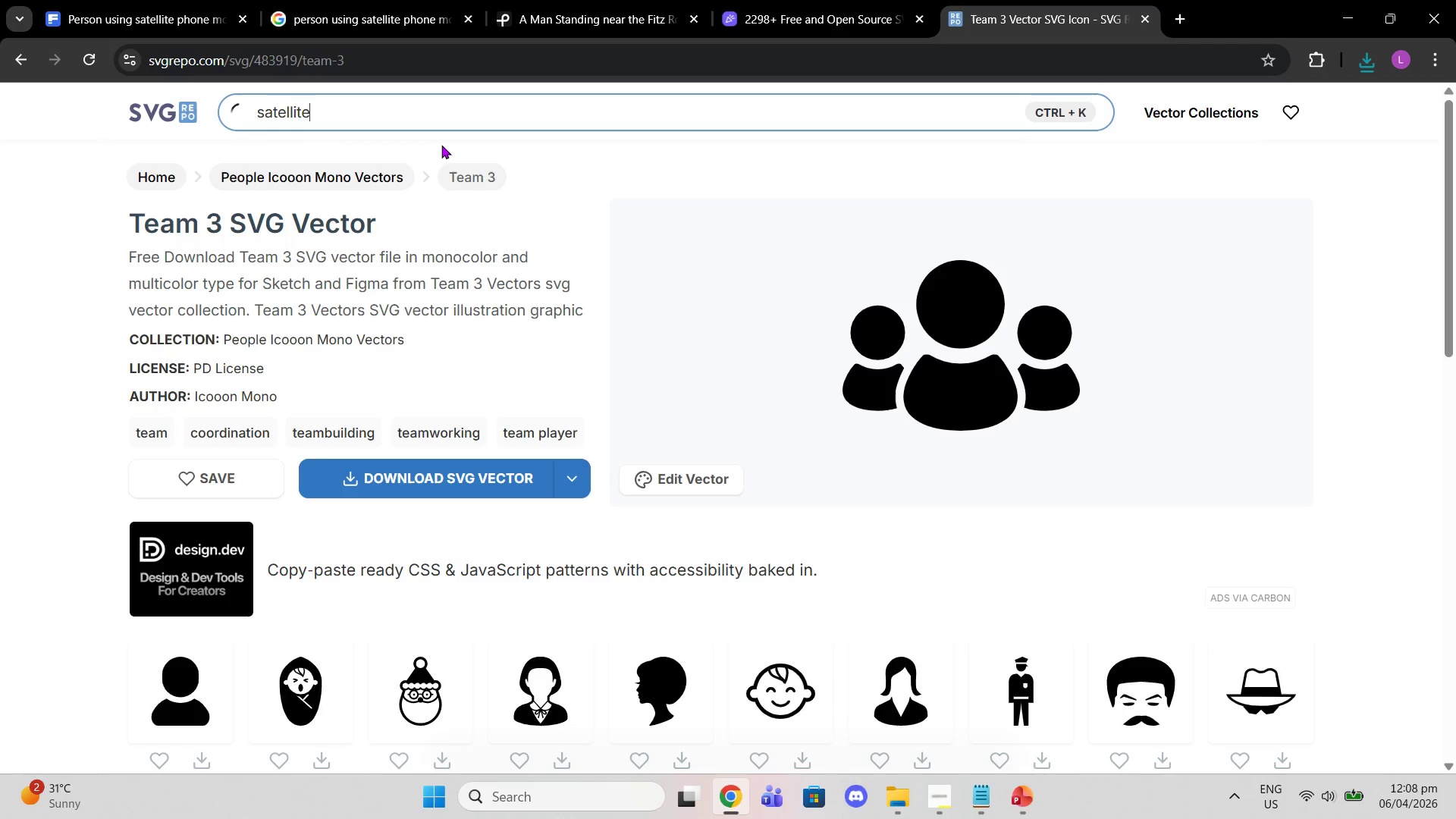 
key(Enter)
 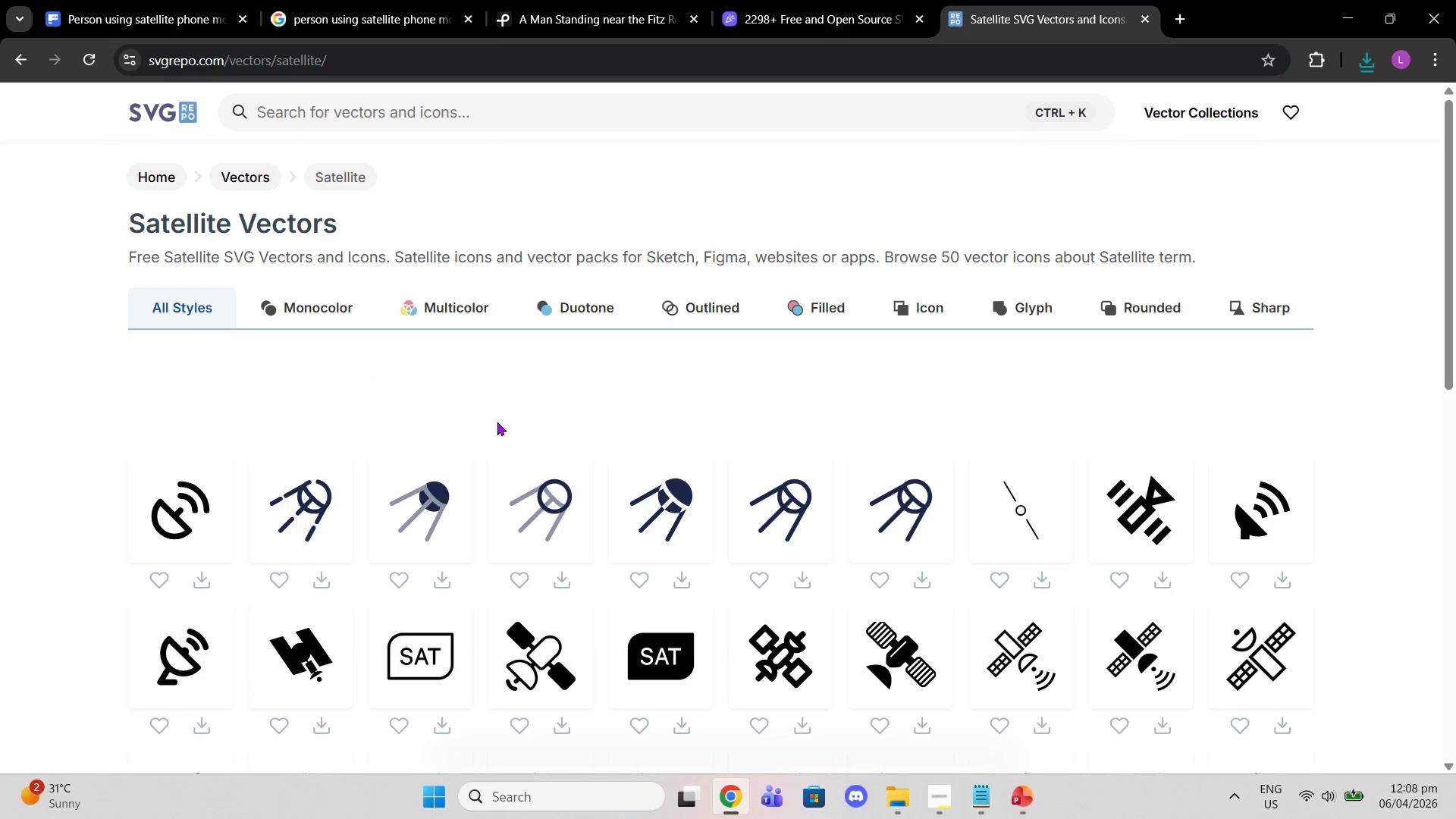 
left_click([172, 515])
 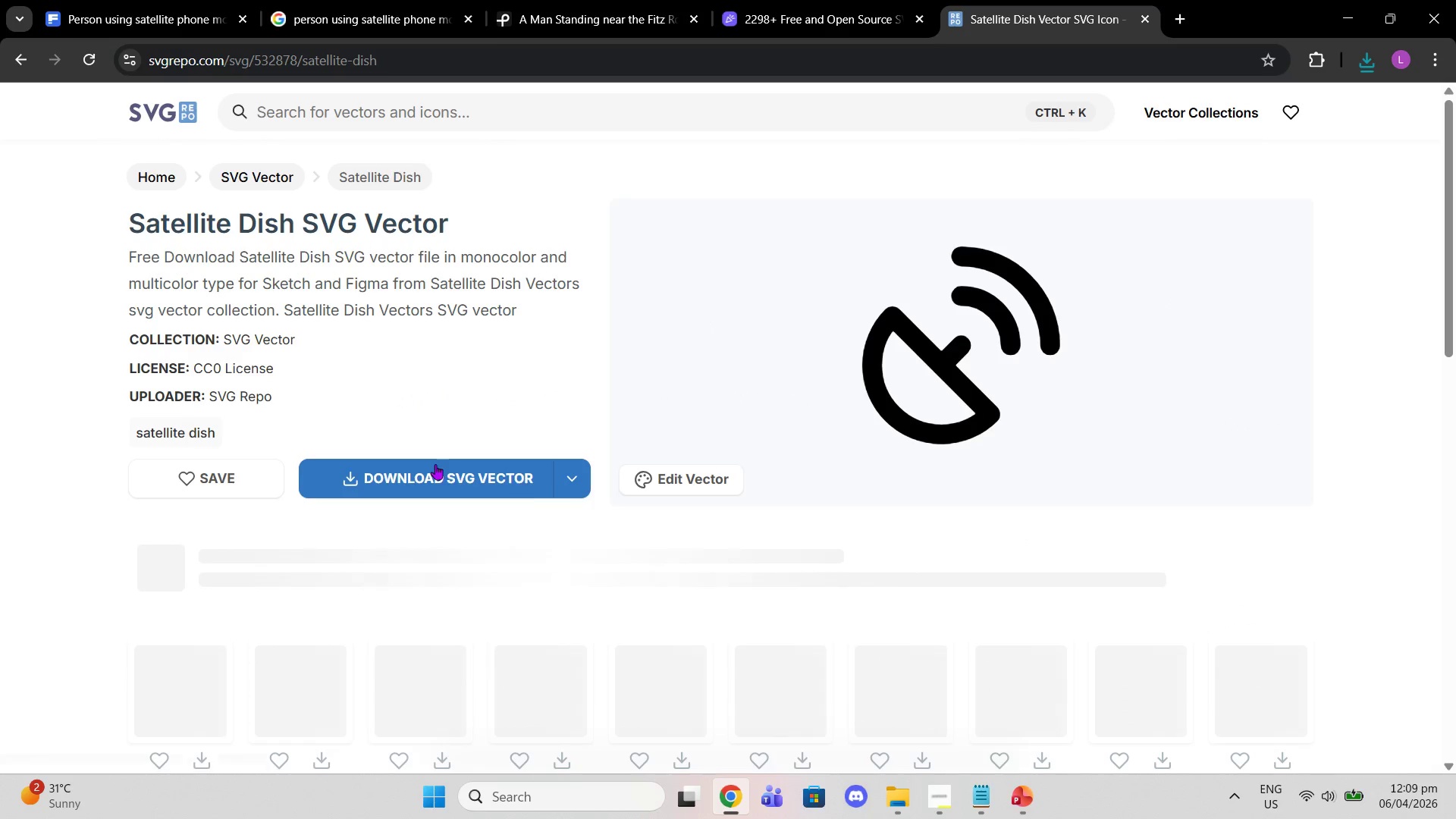 
left_click([438, 462])
 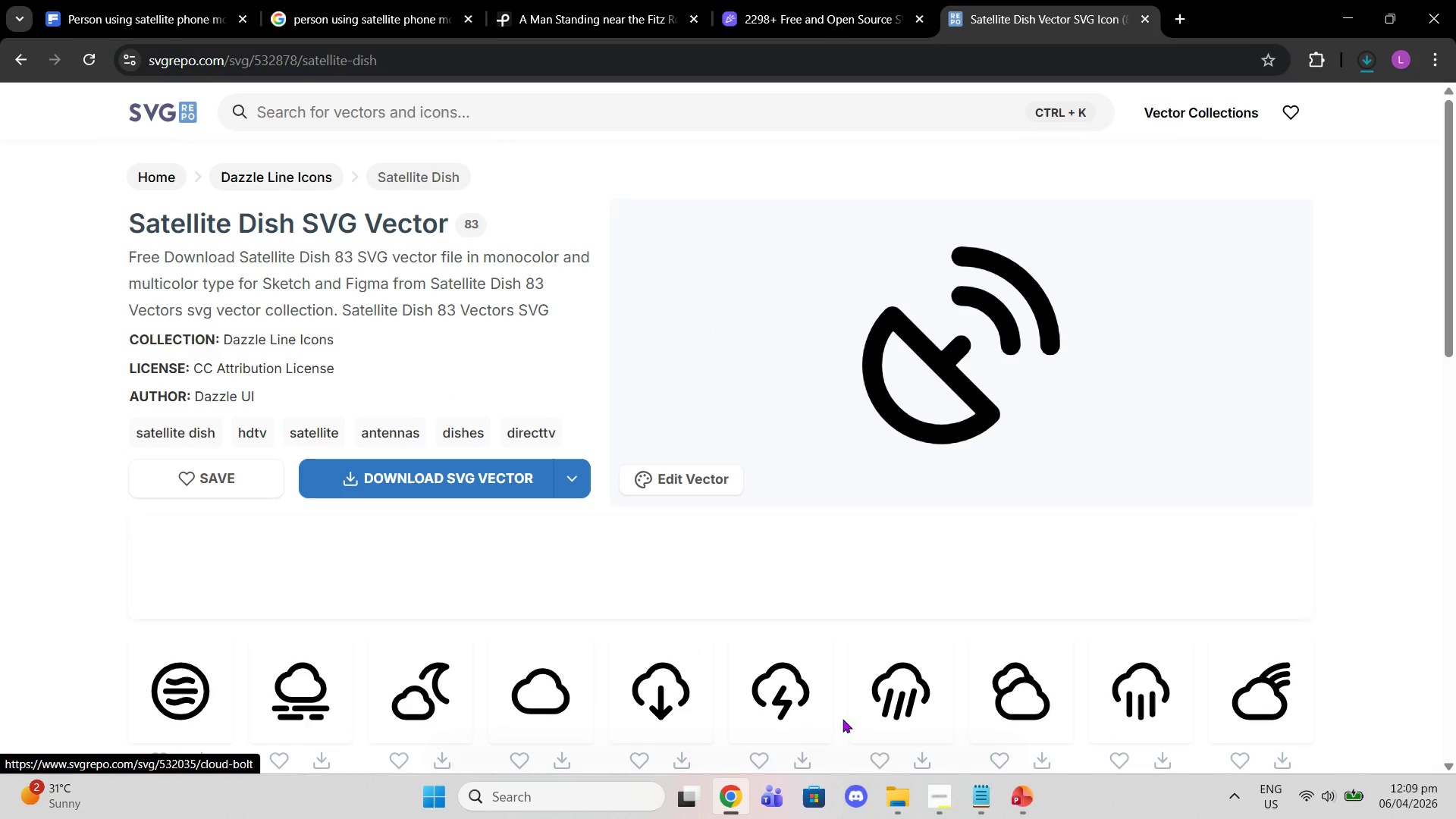 
left_click([1020, 796])
 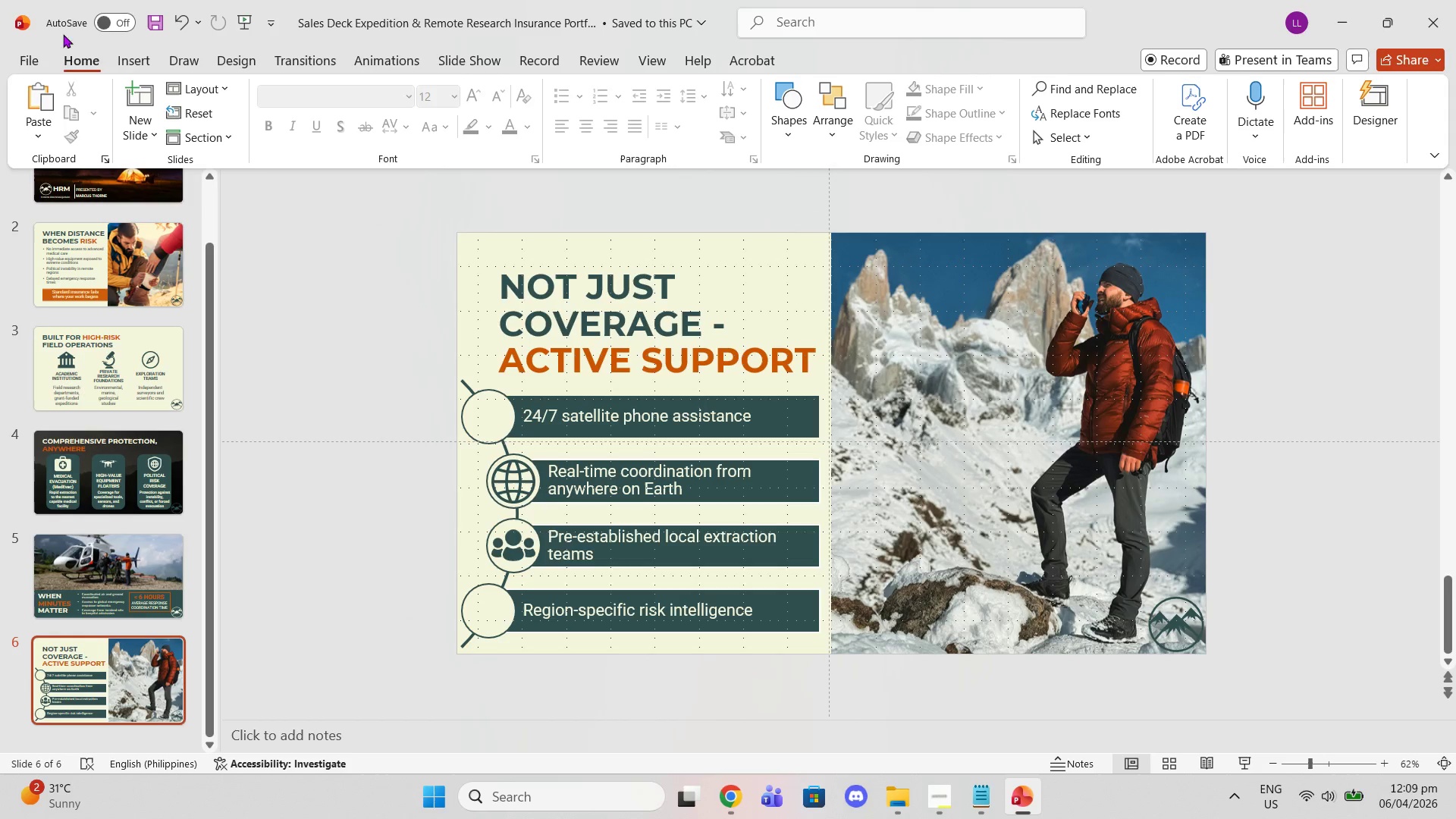 
left_click([125, 55])
 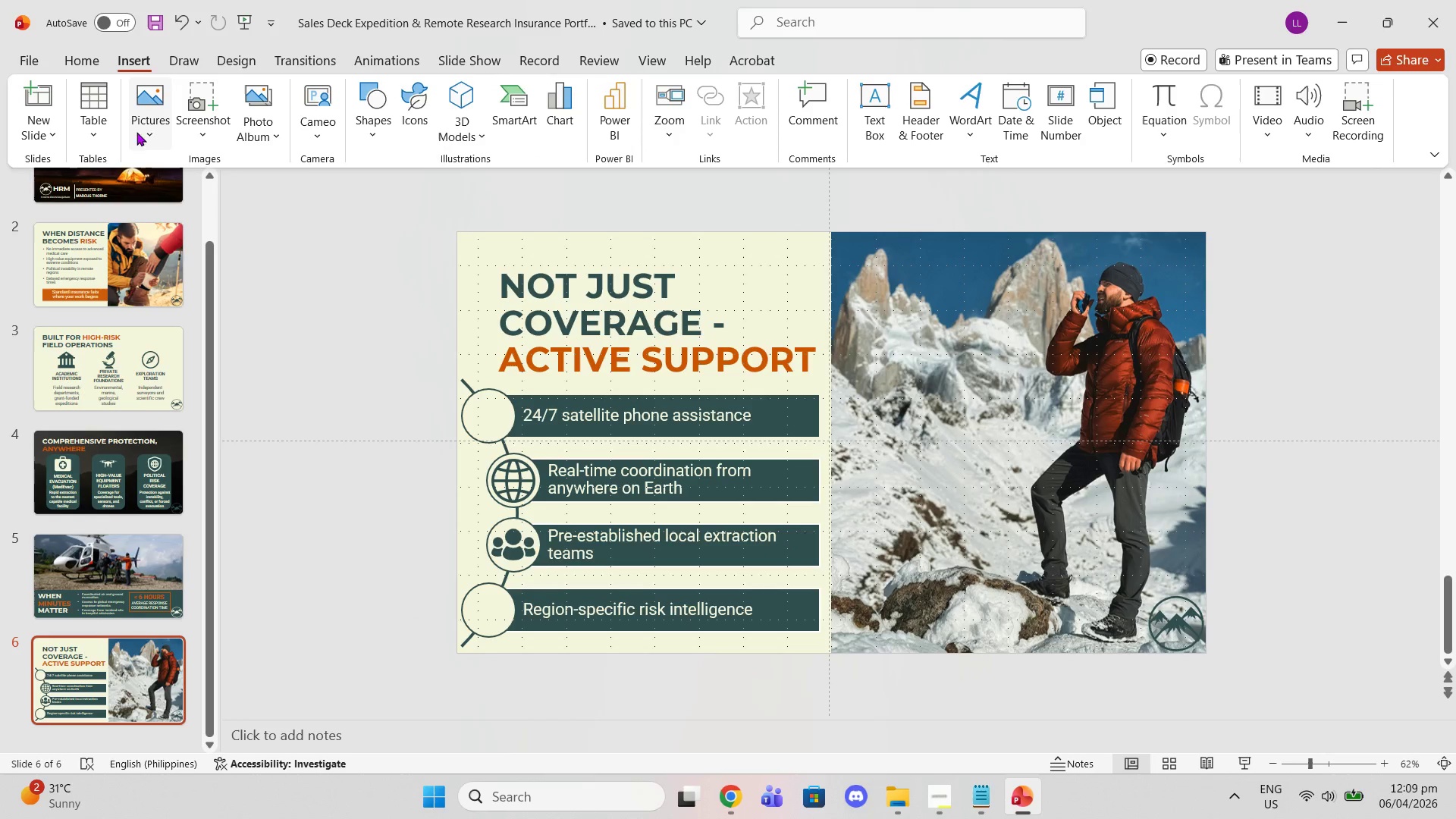 
left_click([130, 146])
 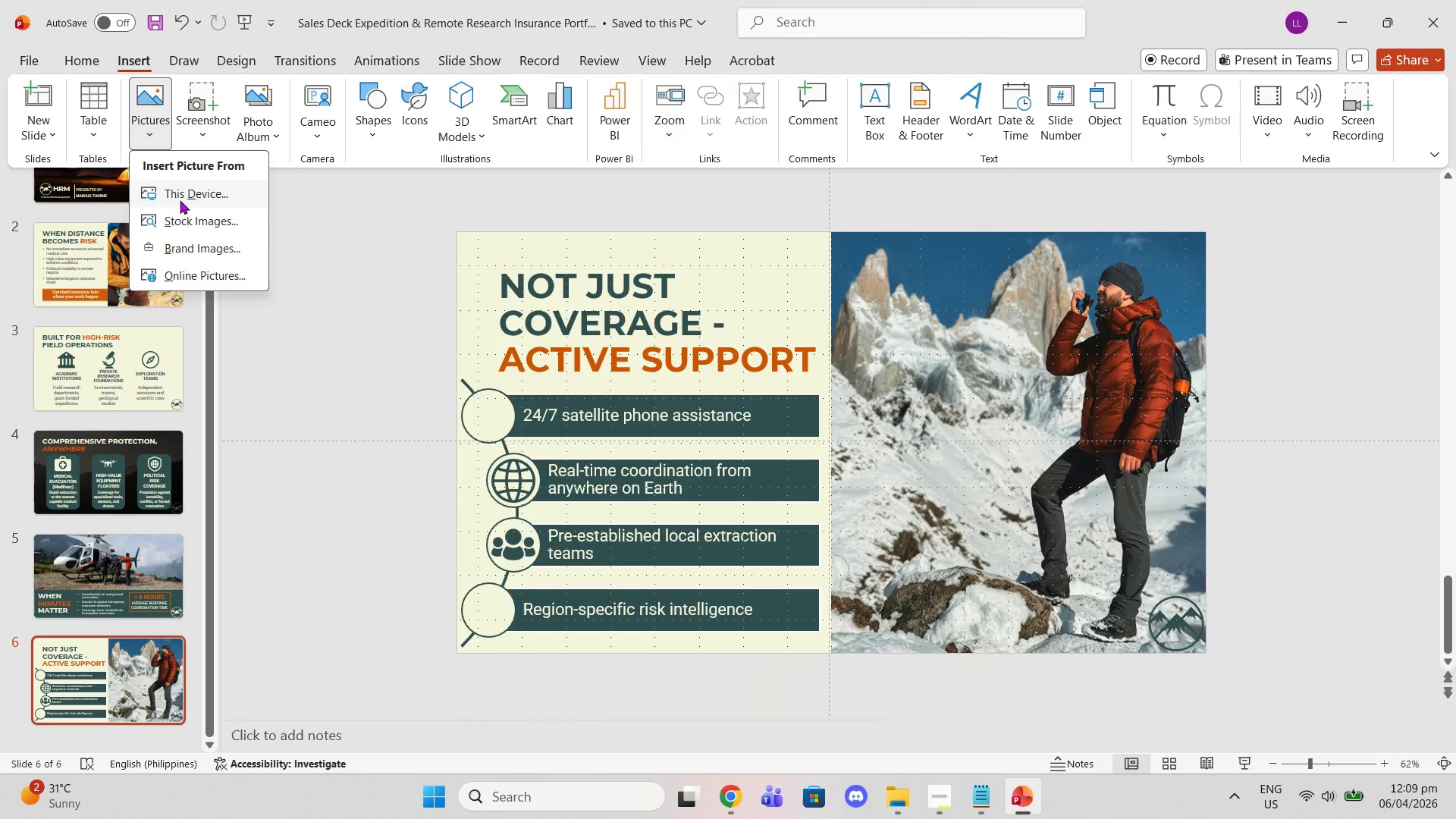 
left_click([180, 200])
 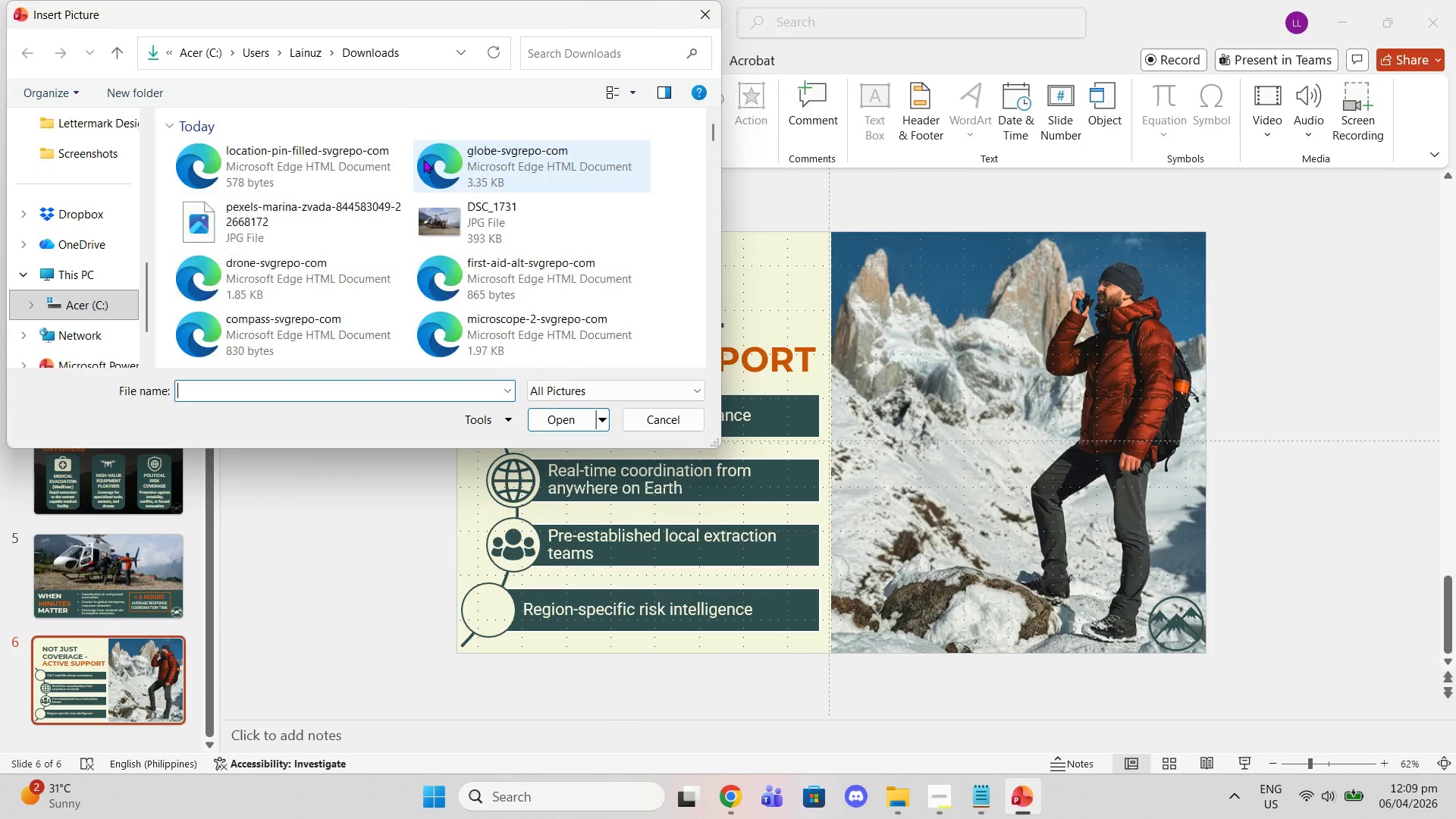 
left_click([274, 153])
 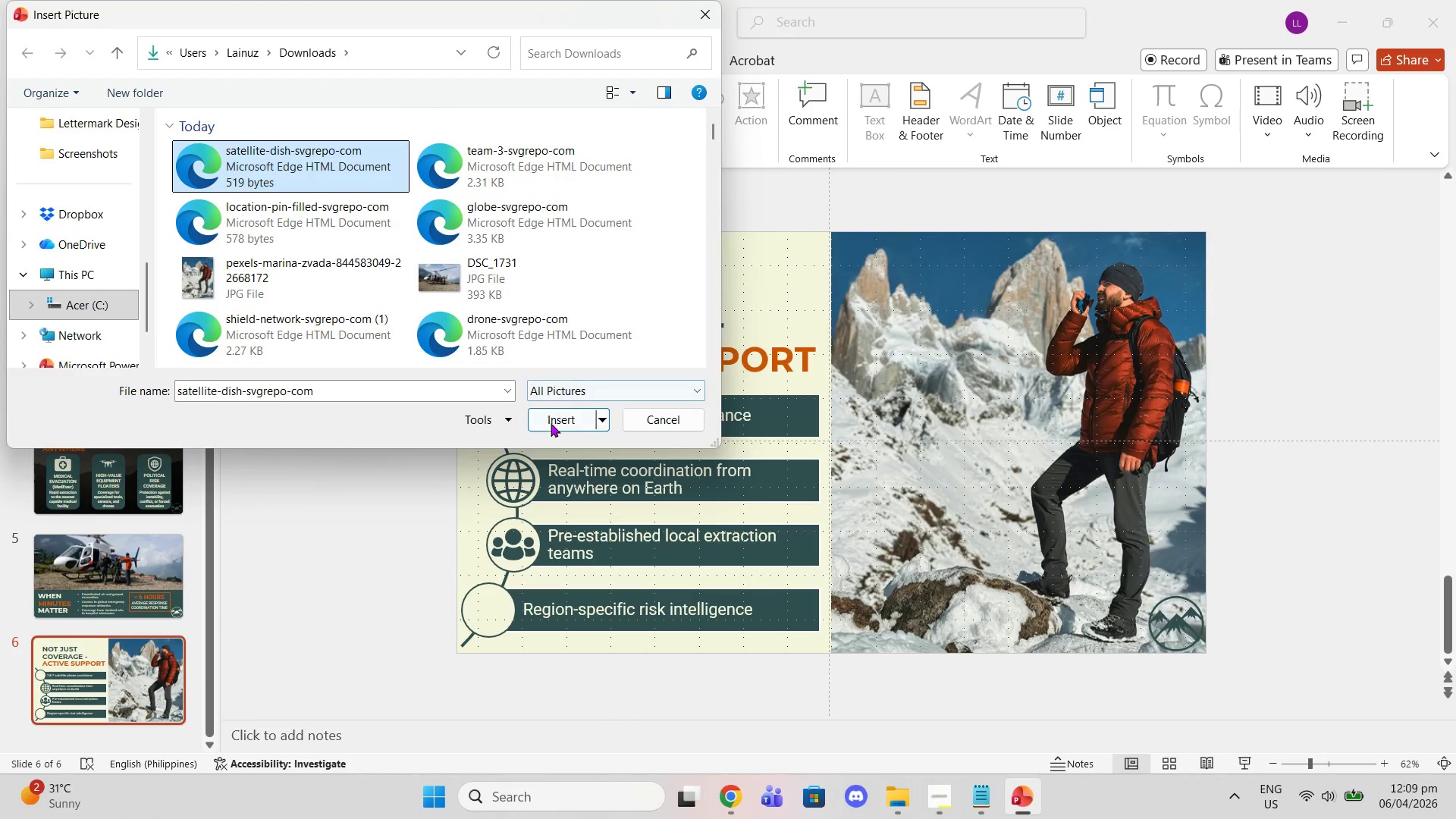 
left_click([551, 423])
 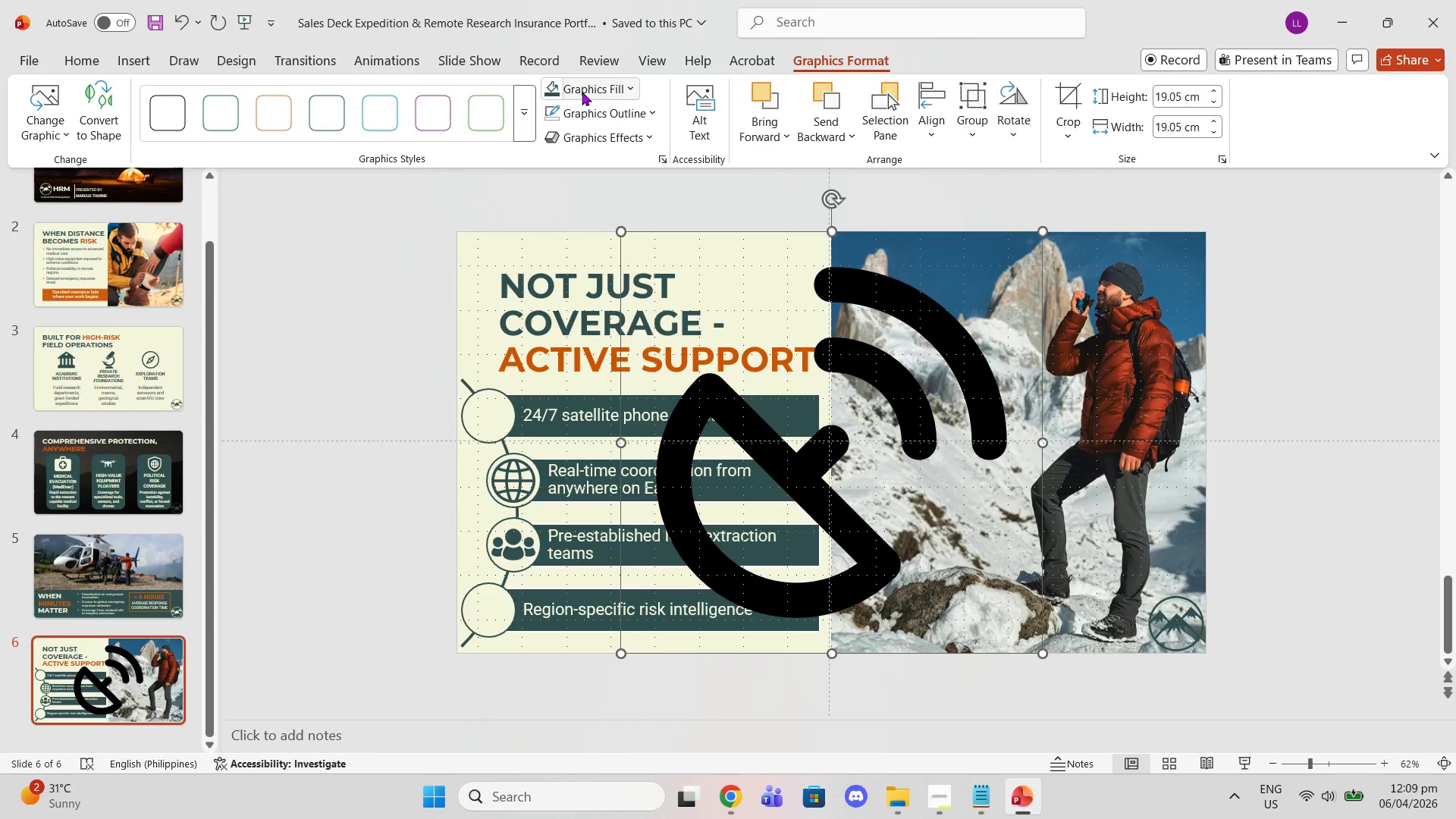 
left_click([542, 82])
 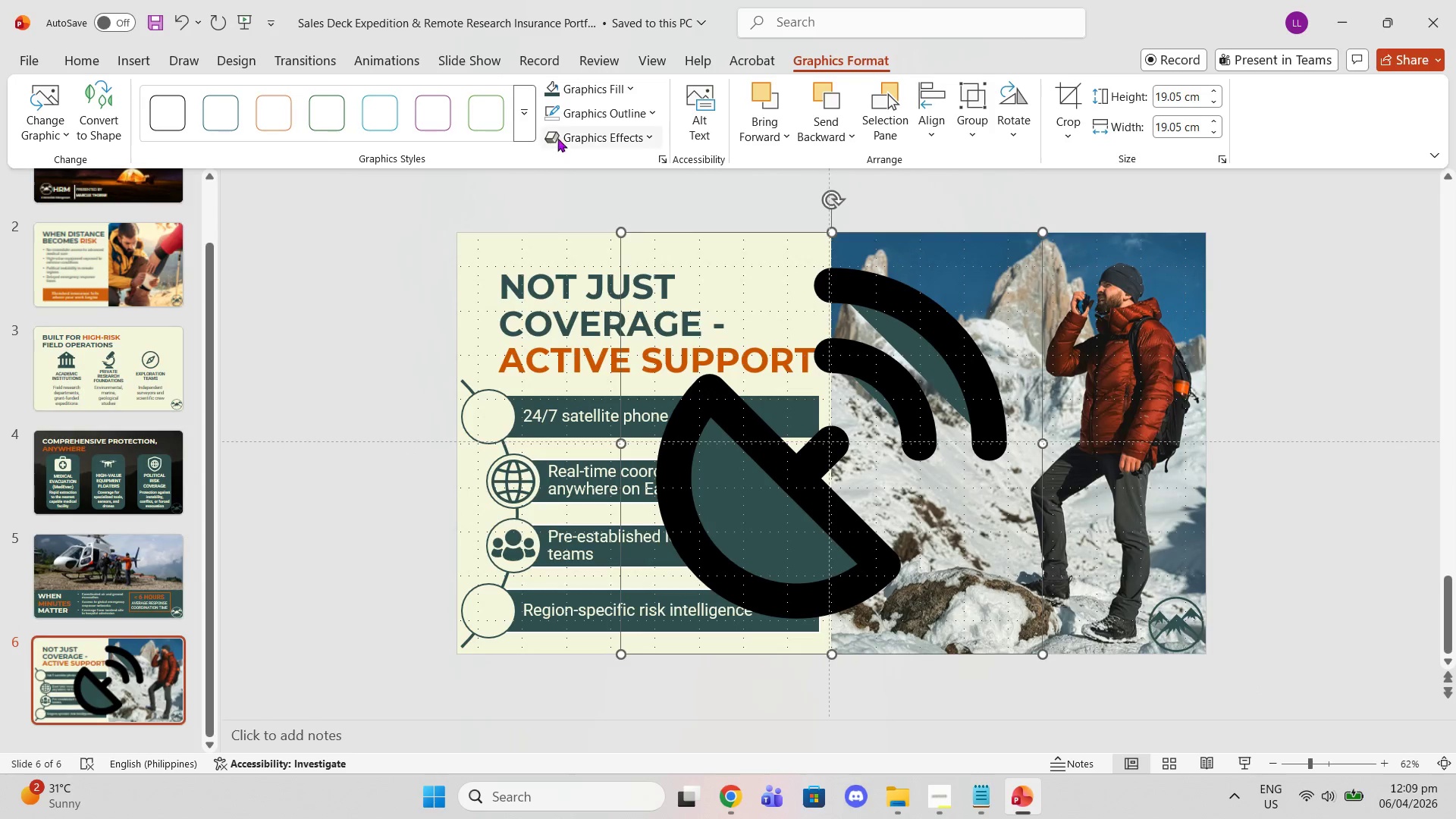 
left_click([566, 109])
 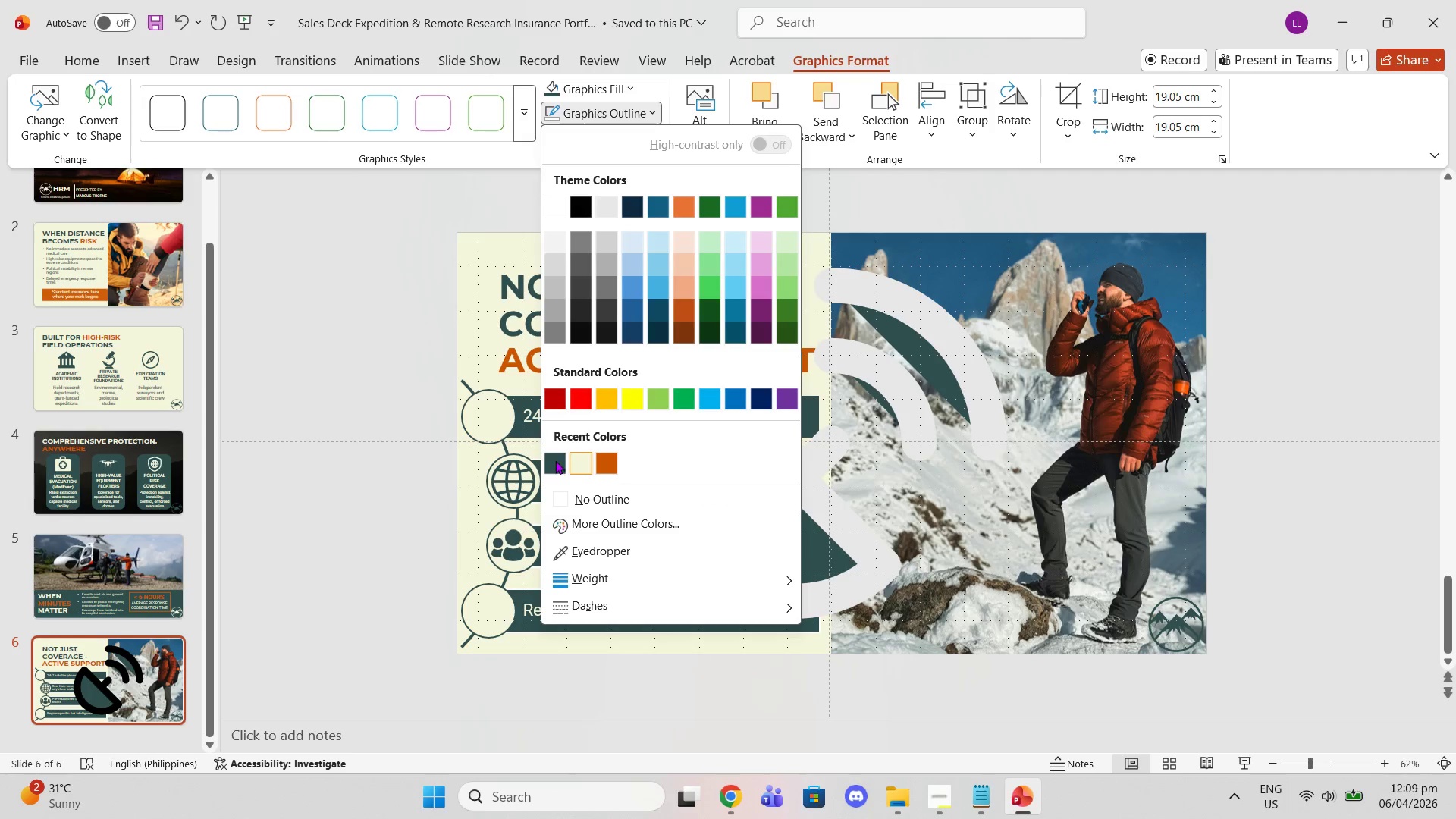 
left_click([555, 460])
 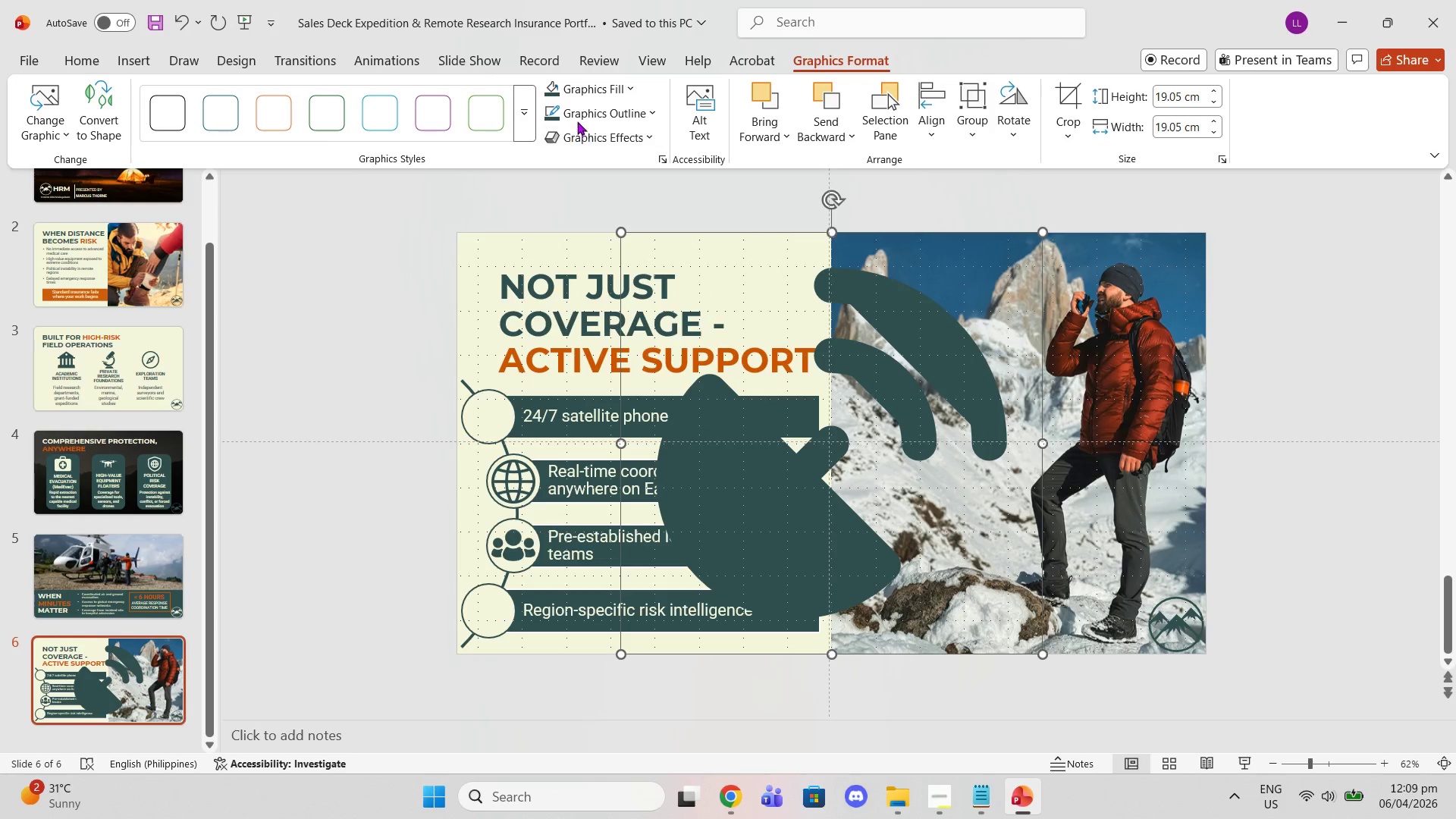 
left_click([587, 91])
 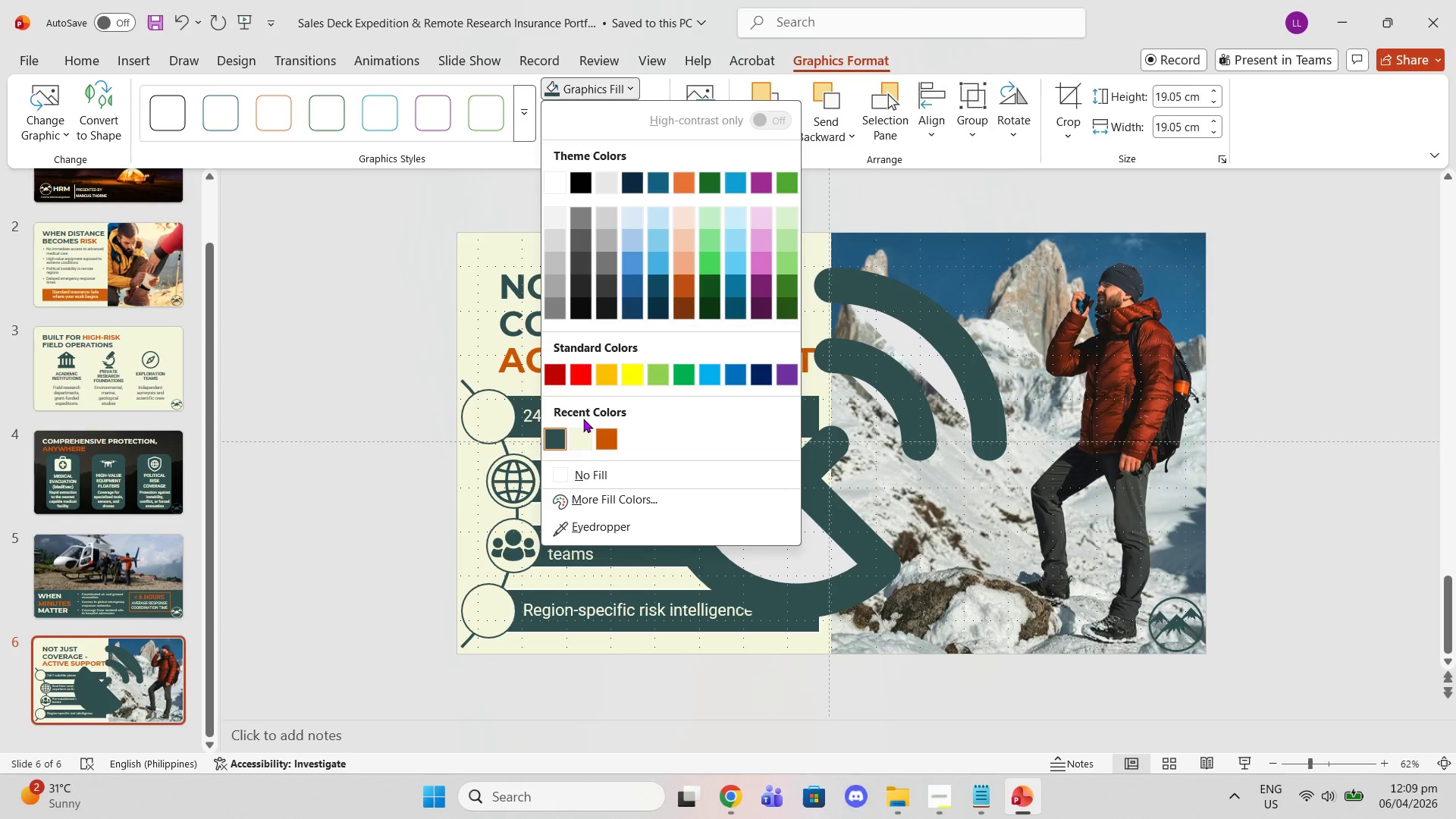 
left_click([582, 426])
 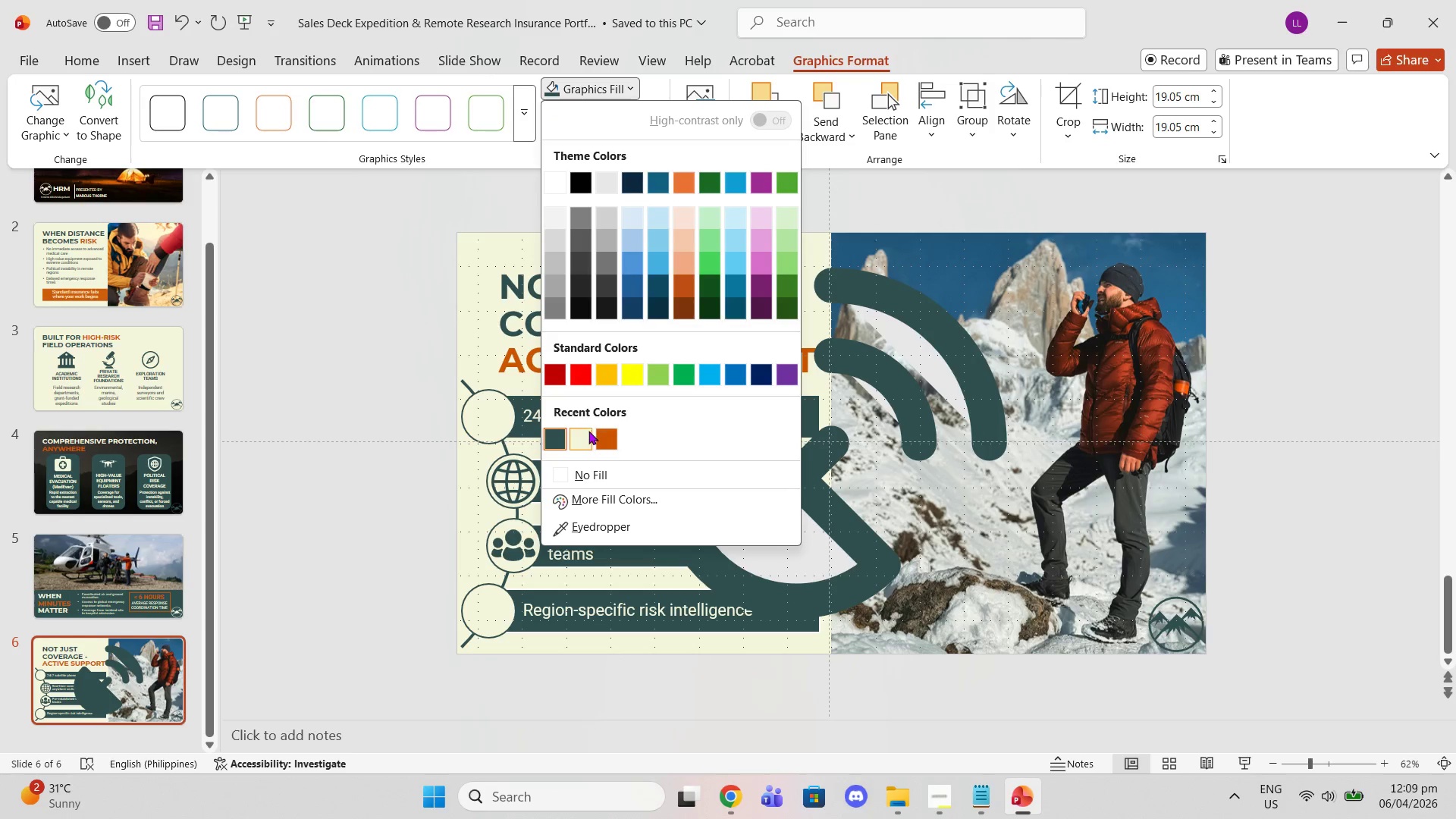 
left_click([588, 435])
 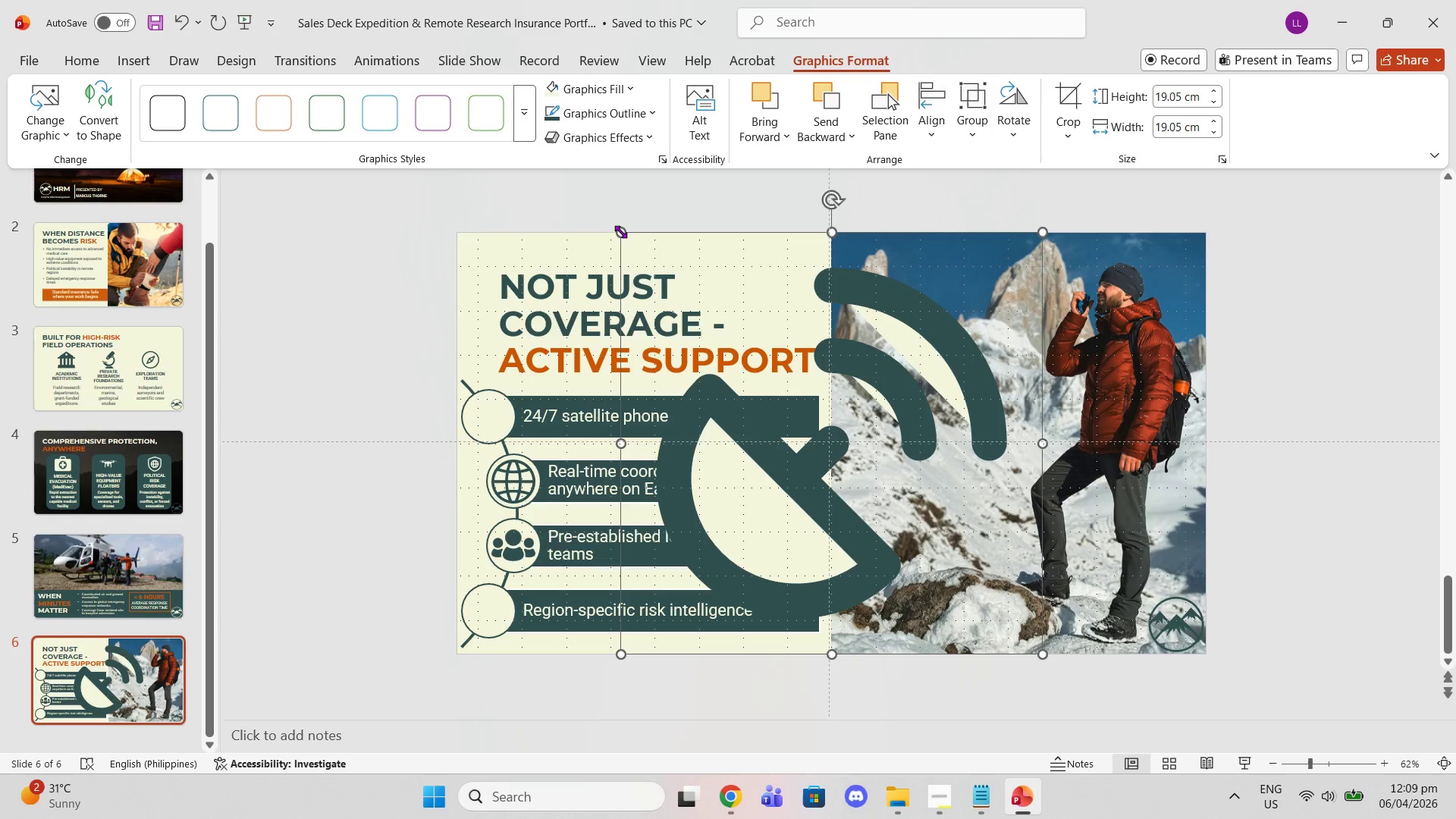 
left_click_drag(start_coordinate=[619, 231], to_coordinate=[1003, 638])
 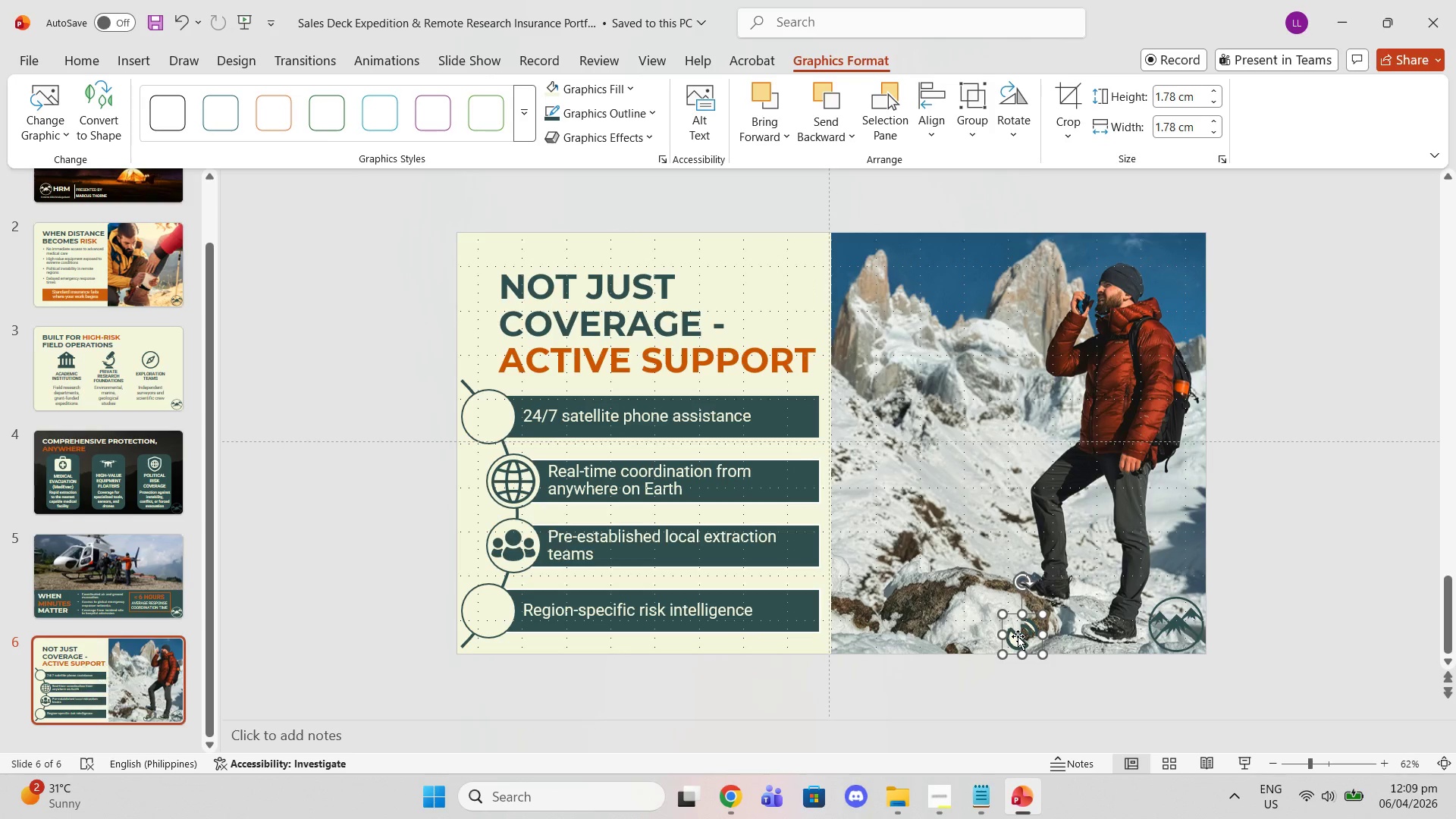 
left_click_drag(start_coordinate=[1018, 636], to_coordinate=[482, 419])
 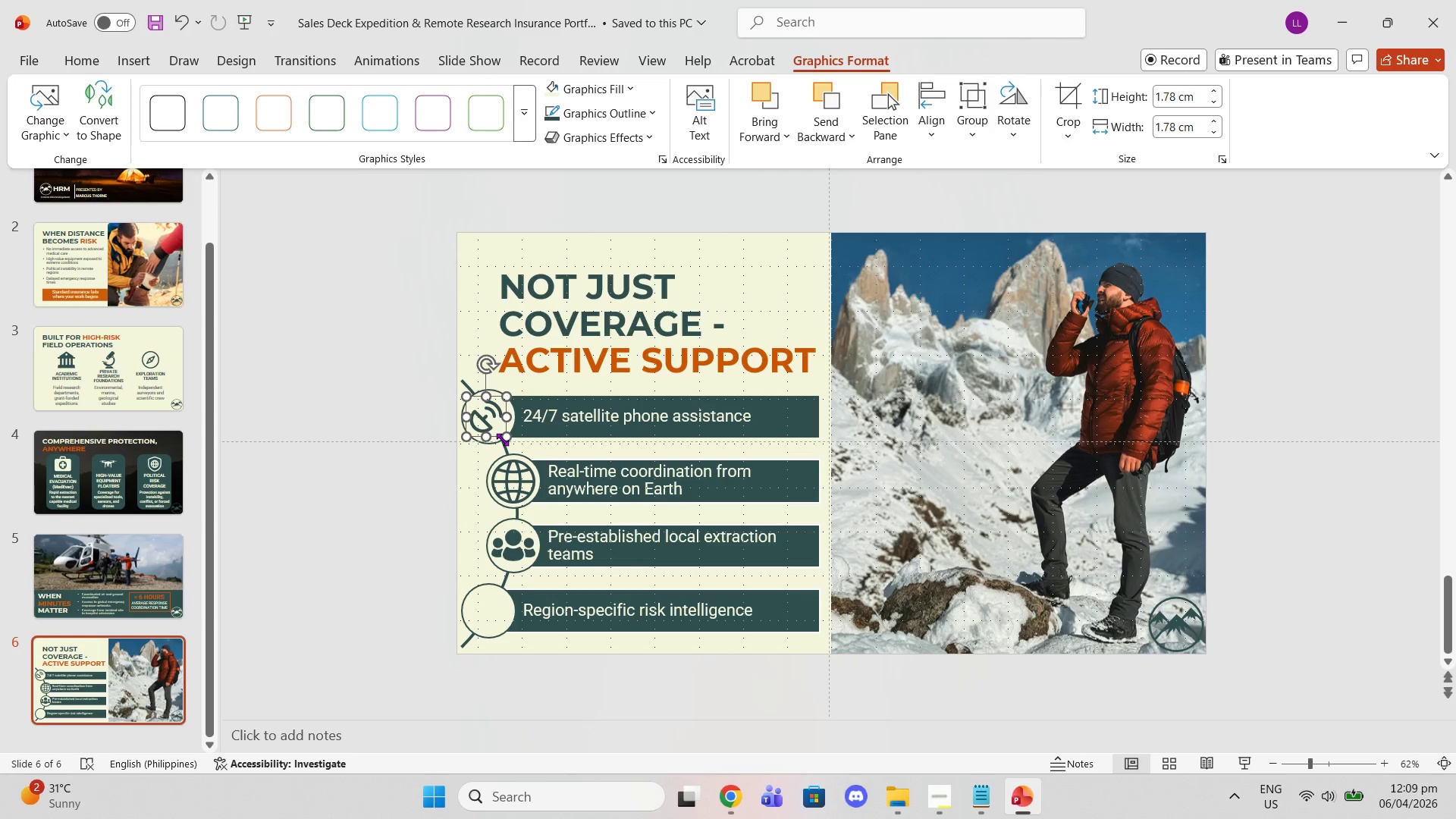 
left_click_drag(start_coordinate=[502, 439], to_coordinate=[510, 440])
 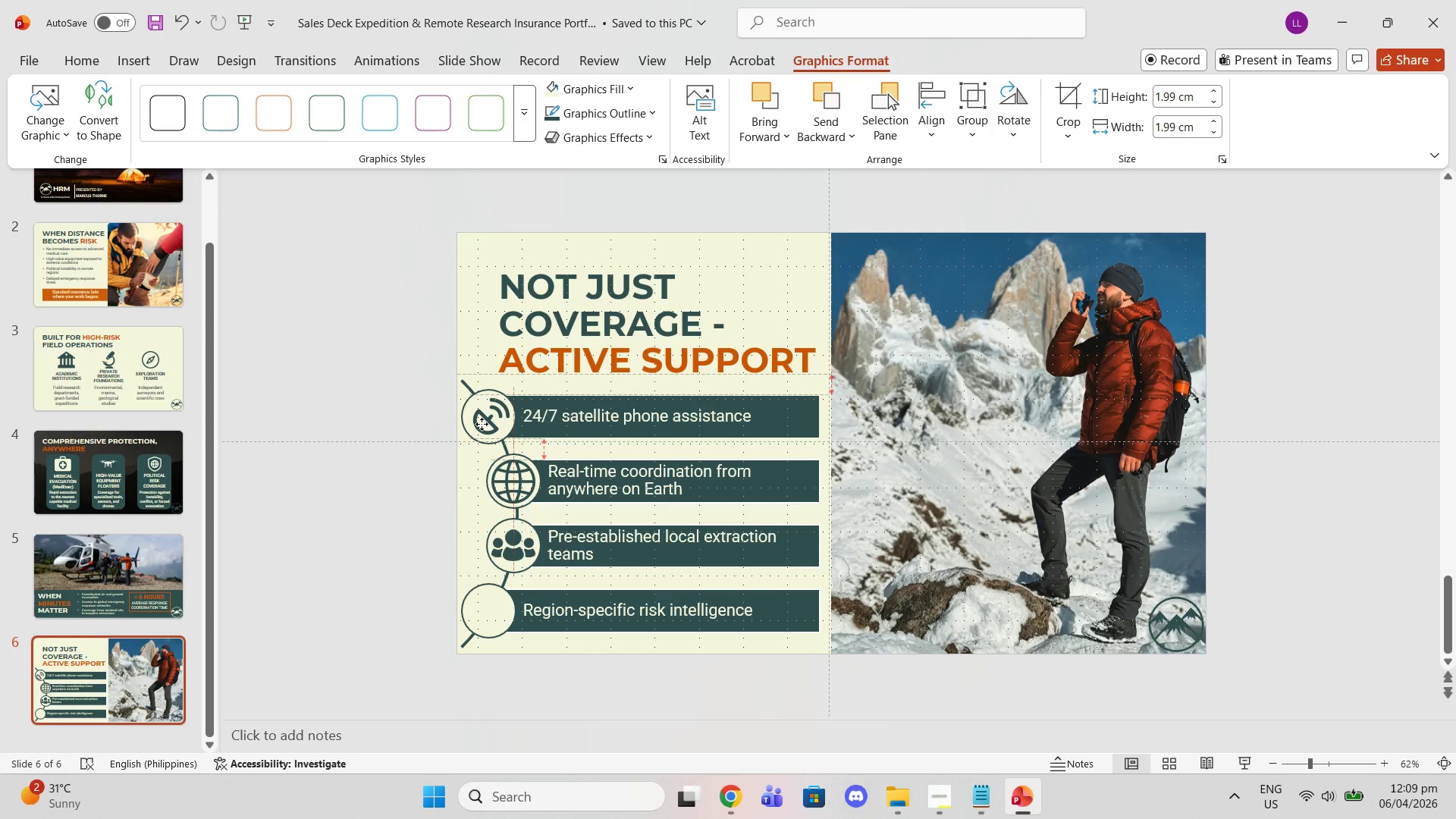 
wait(14.86)
 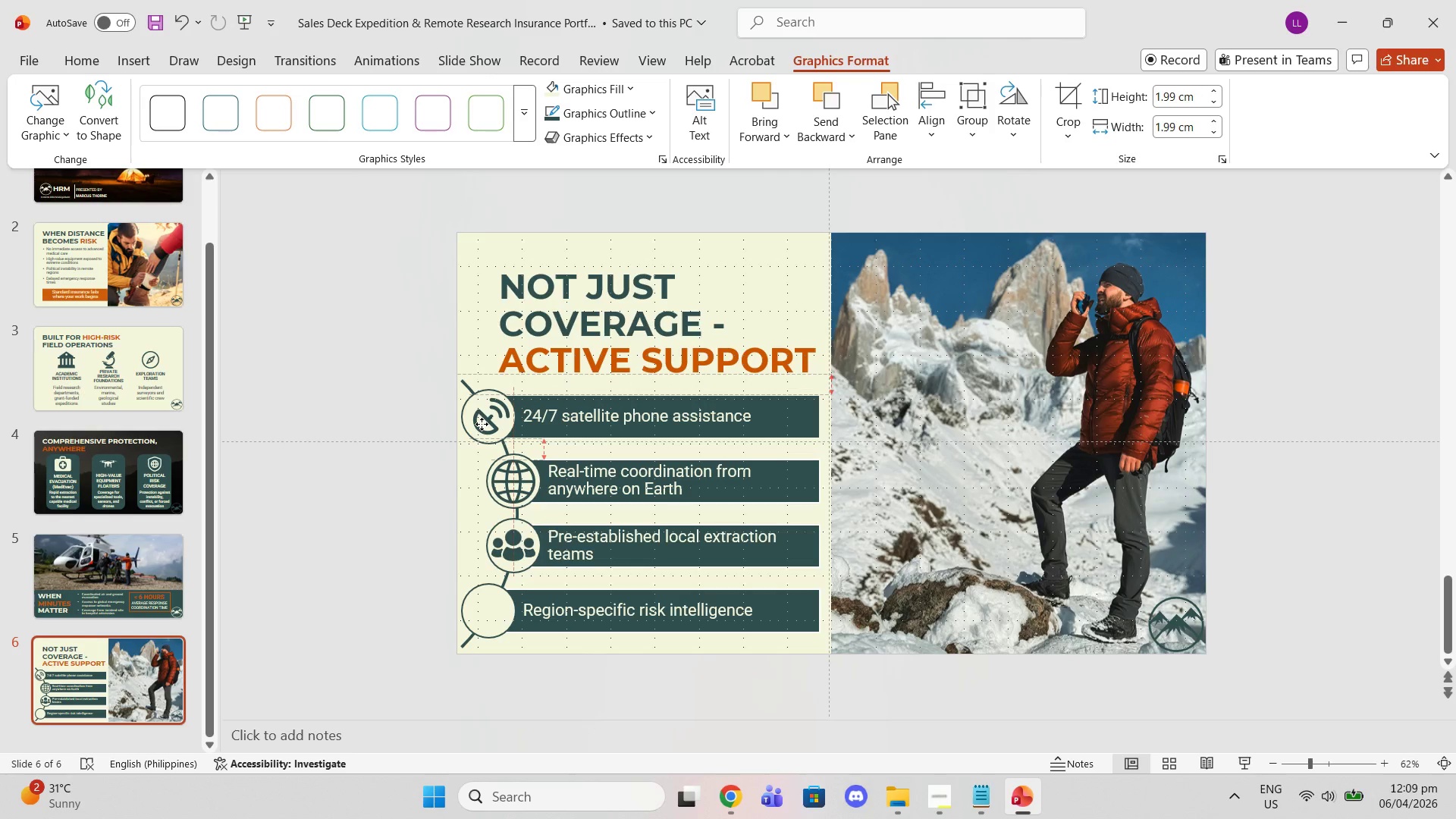 
left_click([1332, 765])
 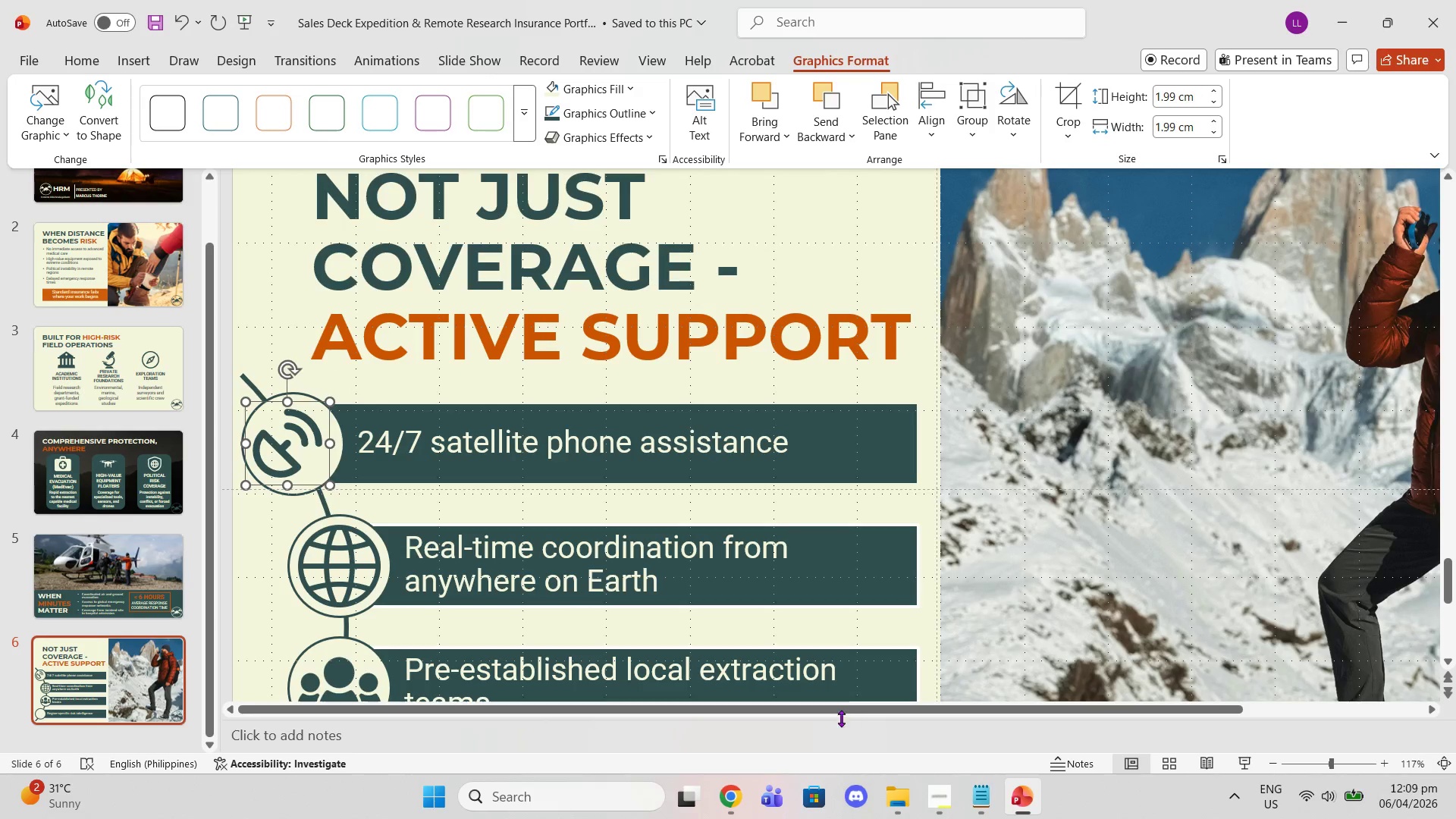 
left_click_drag(start_coordinate=[834, 716], to_coordinate=[534, 715])
 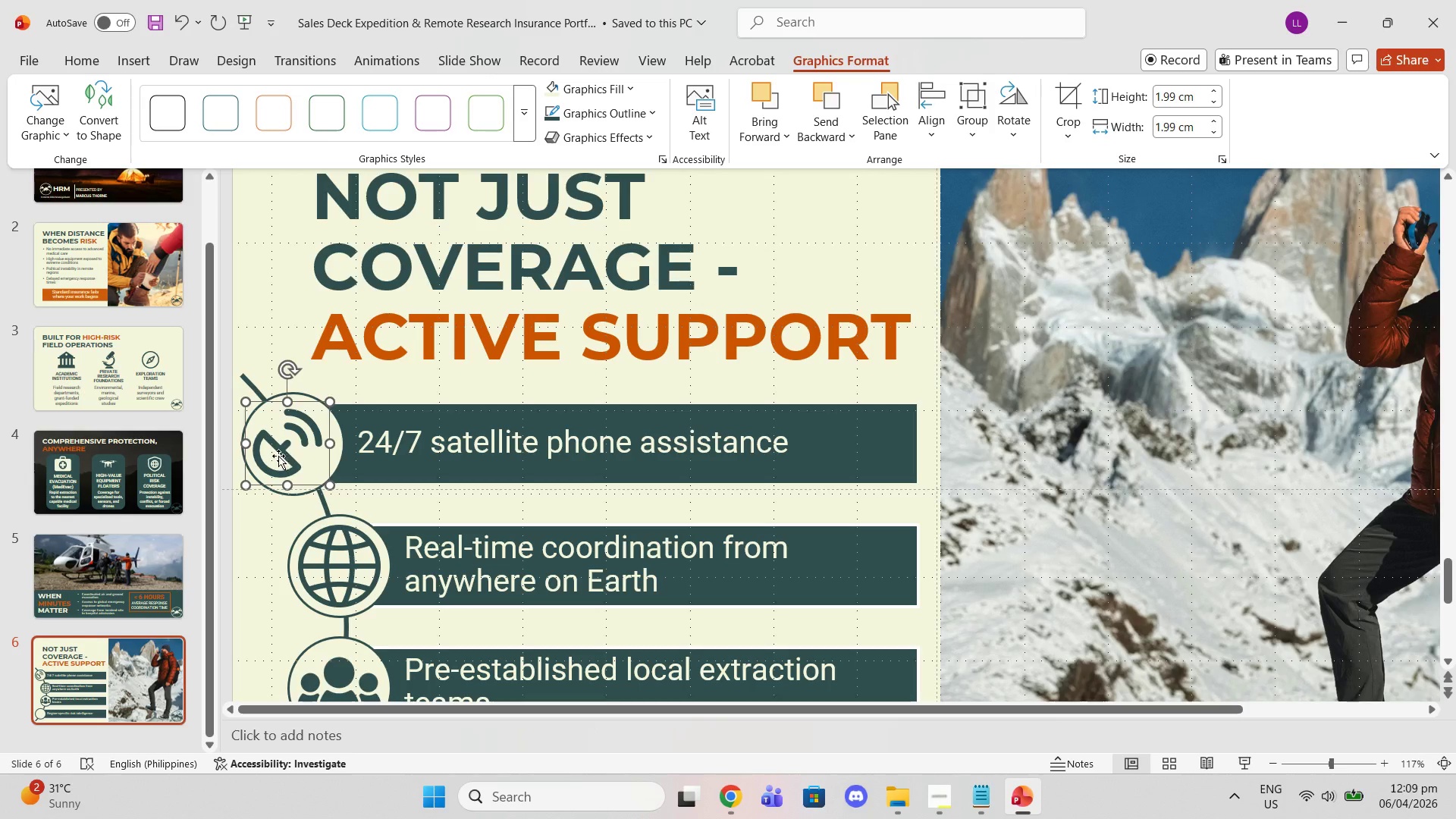 
left_click_drag(start_coordinate=[275, 454], to_coordinate=[278, 454])
 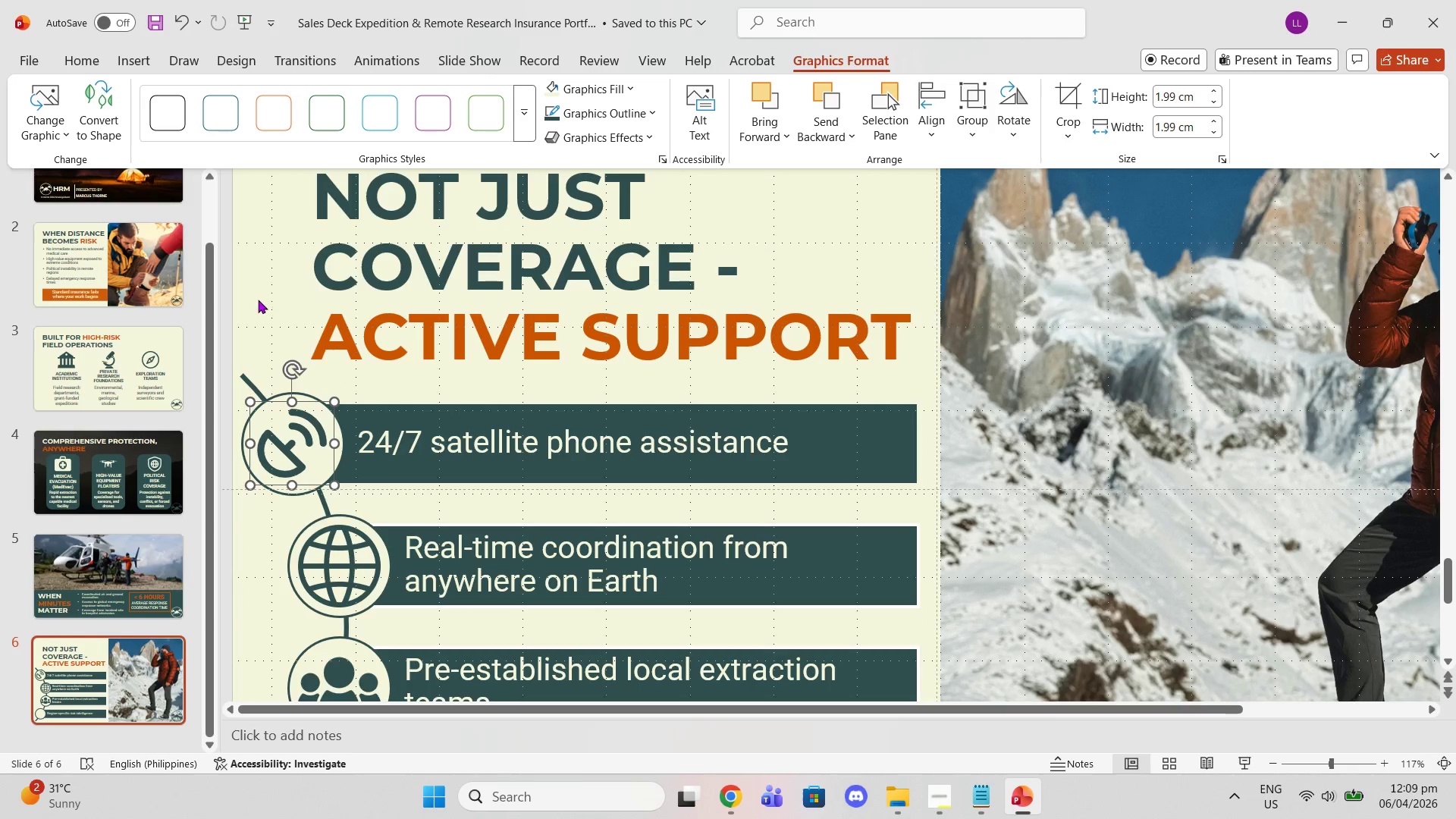 
left_click([262, 291])
 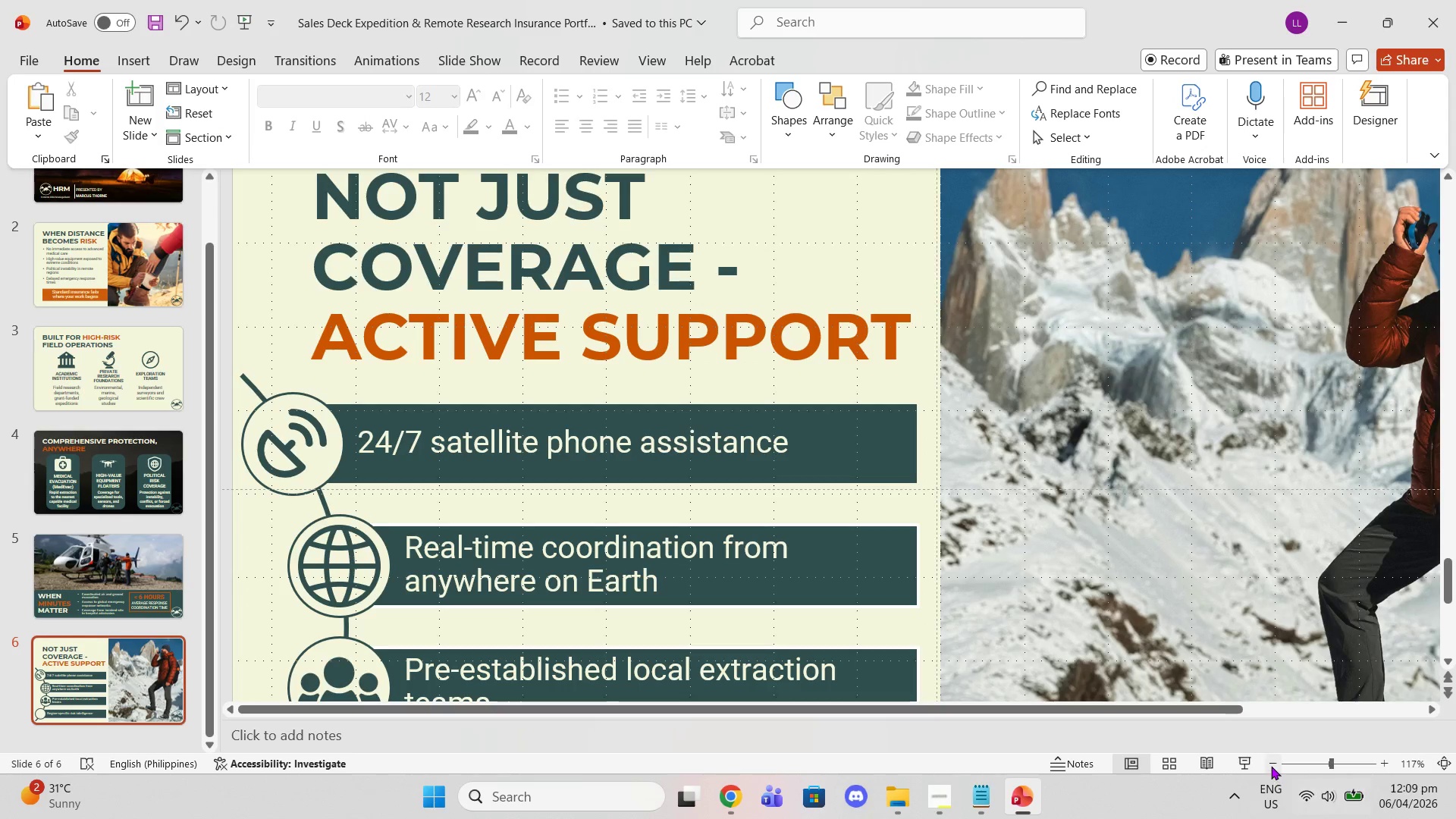 
double_click([1271, 766])
 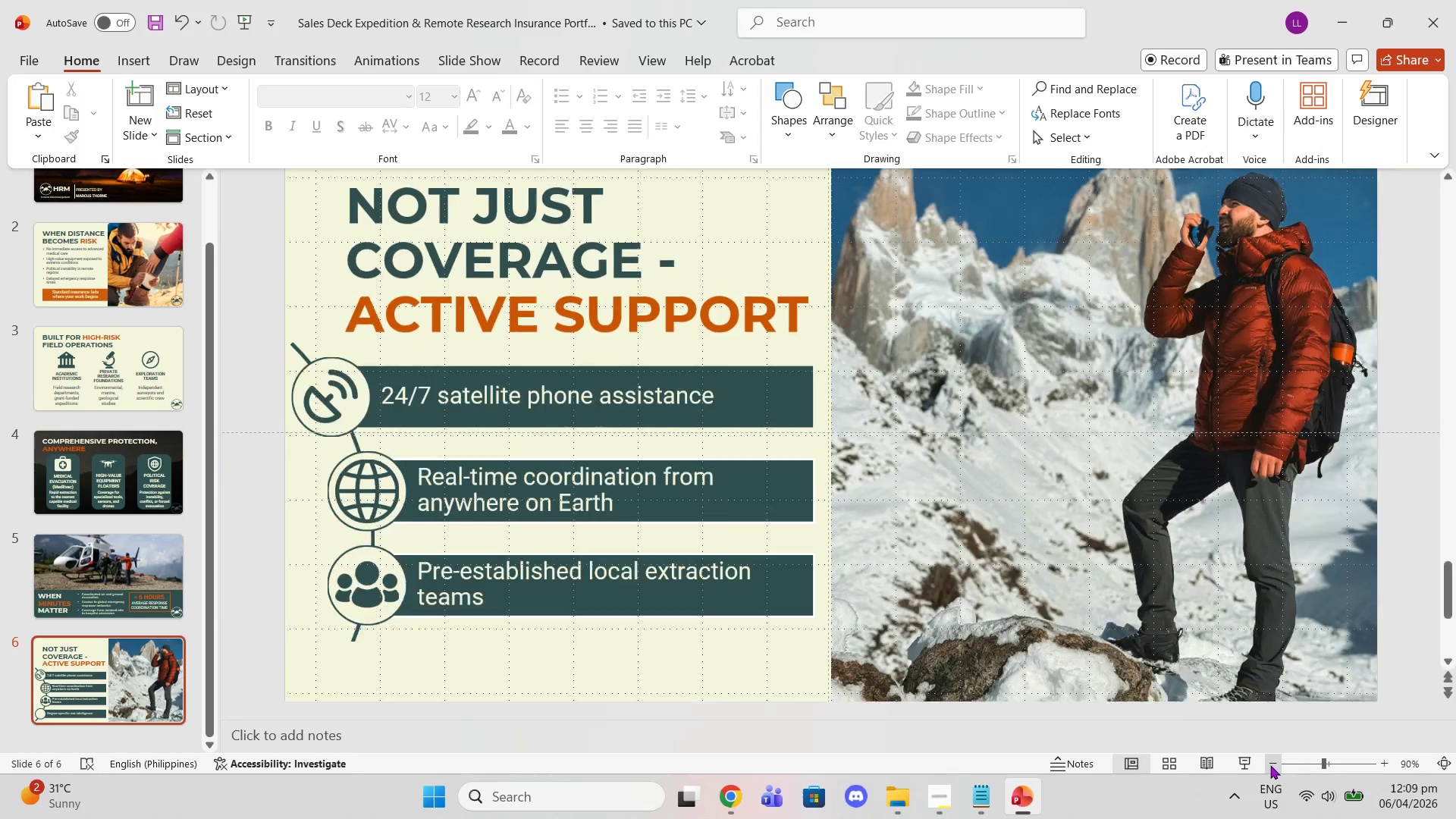 
triple_click([1270, 765])
 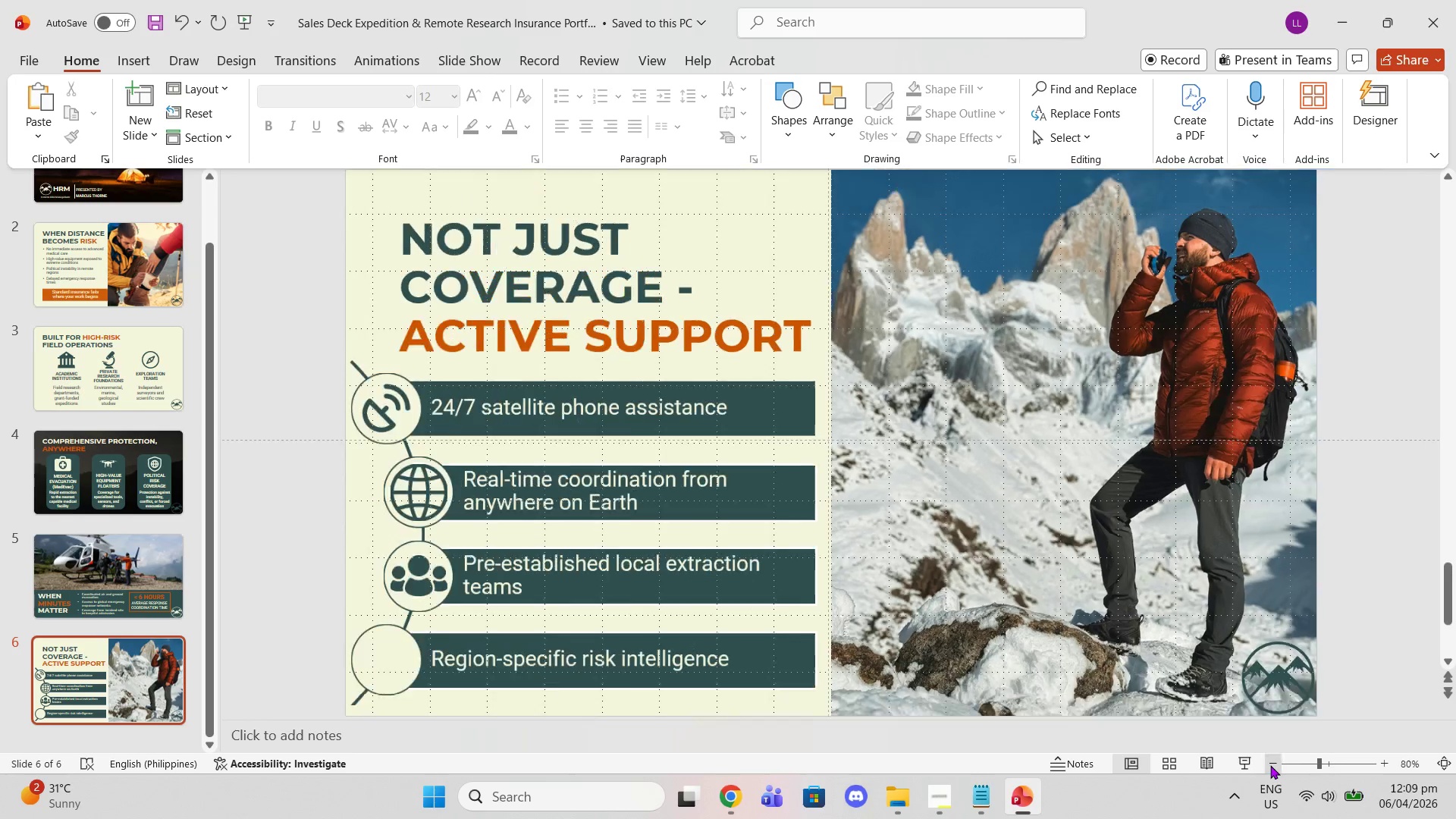 
triple_click([1270, 765])
 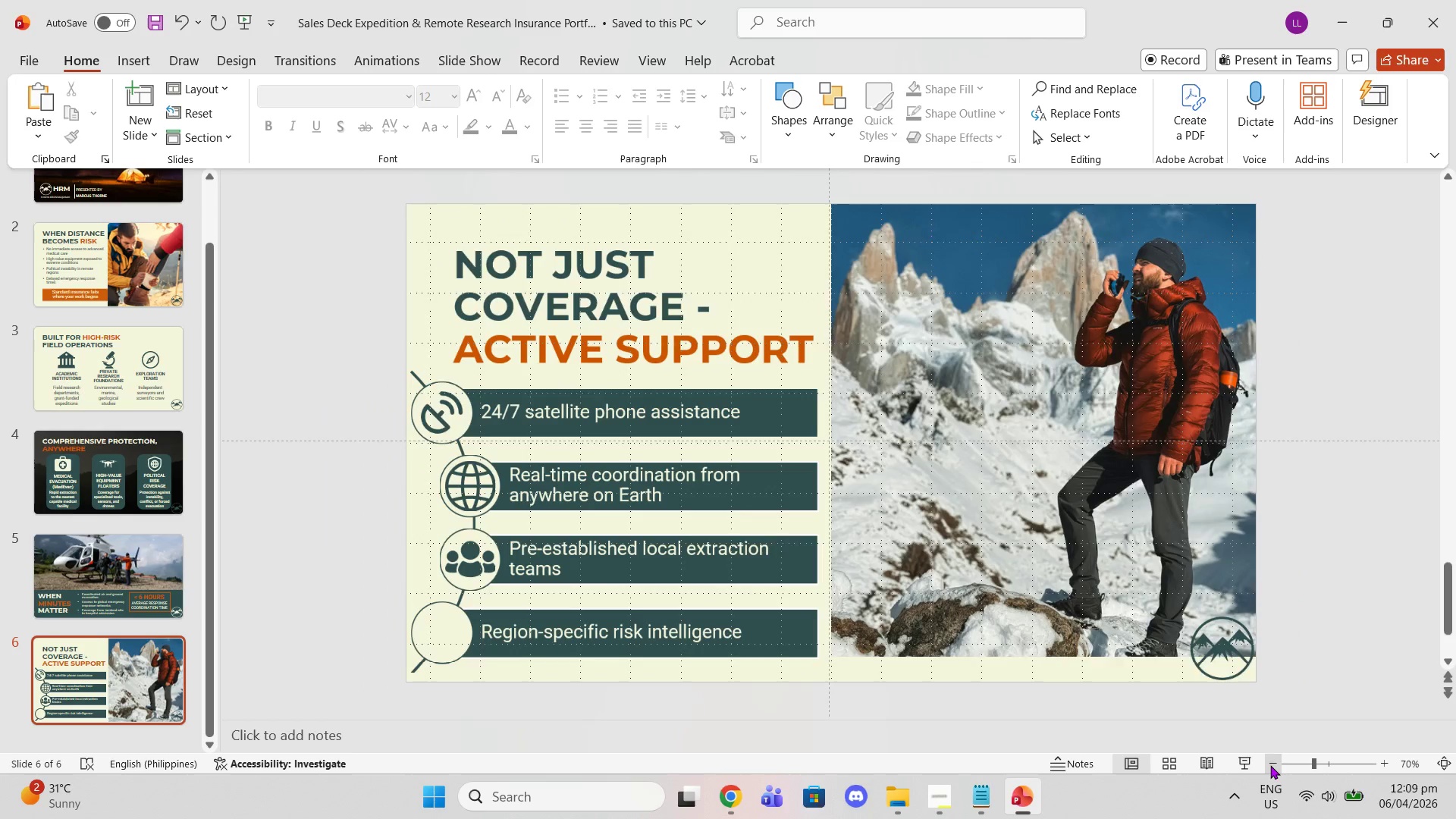 
triple_click([1270, 765])
 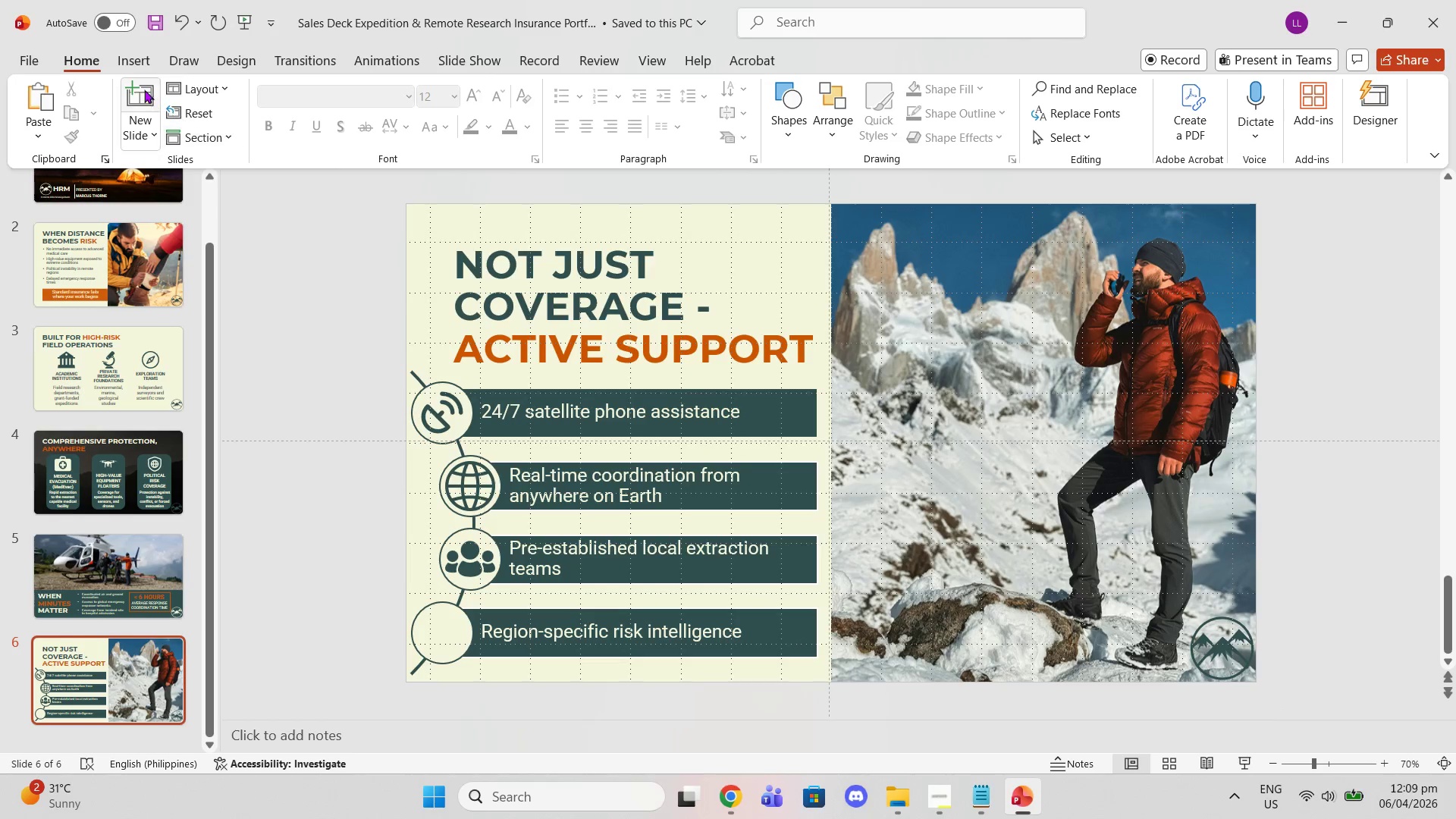 
left_click([127, 58])
 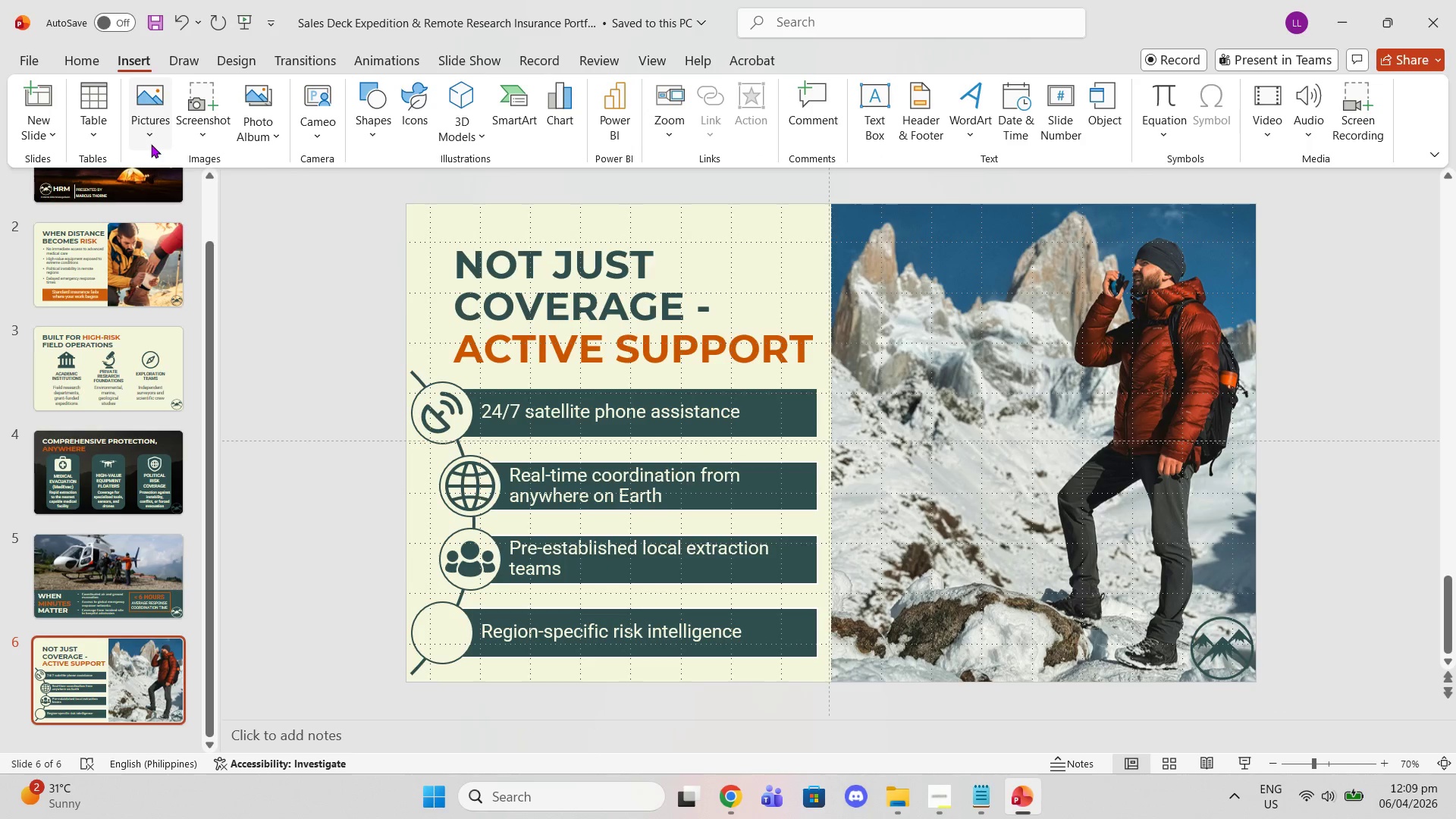 
left_click([151, 144])
 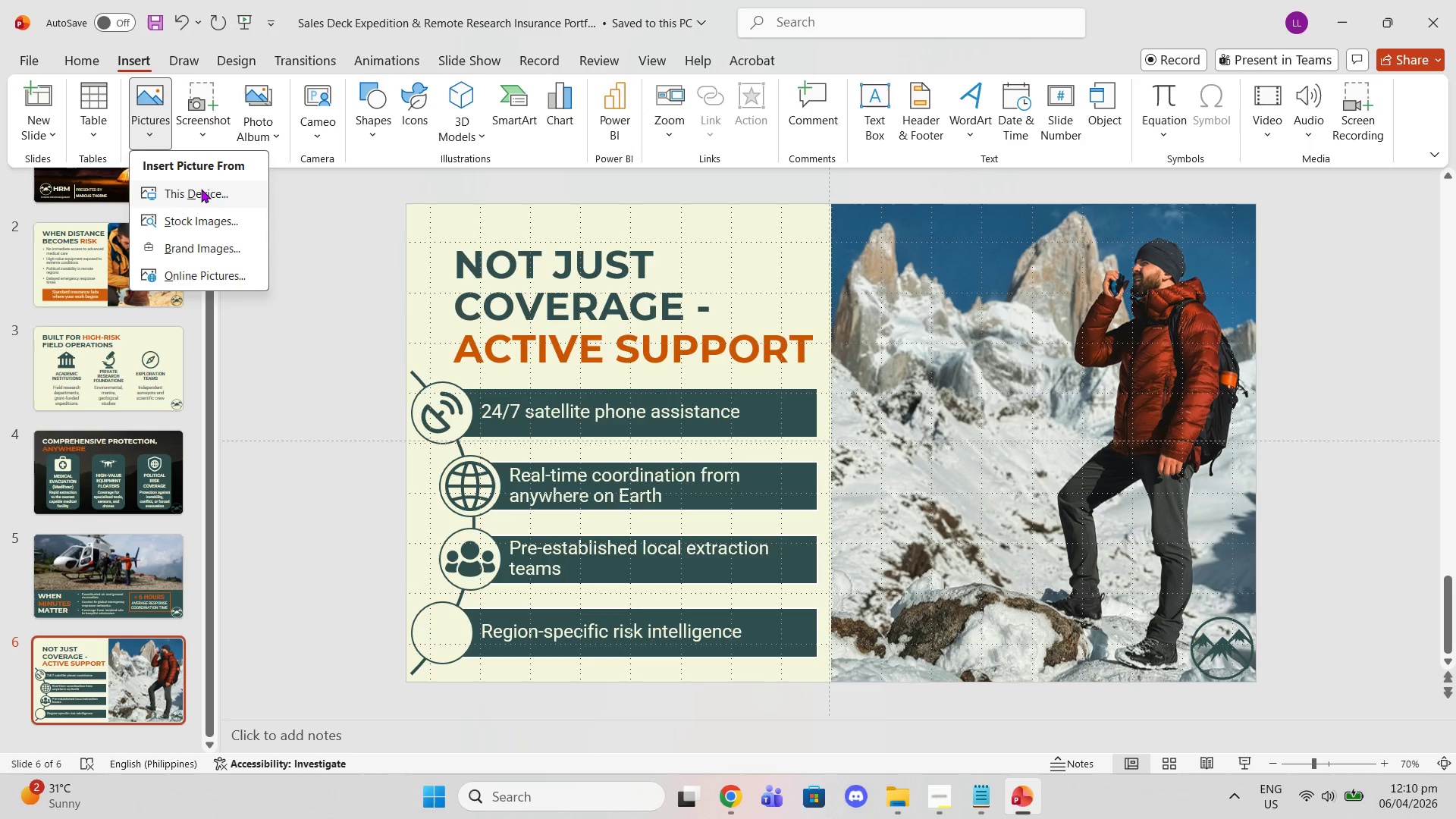 
left_click([201, 189])
 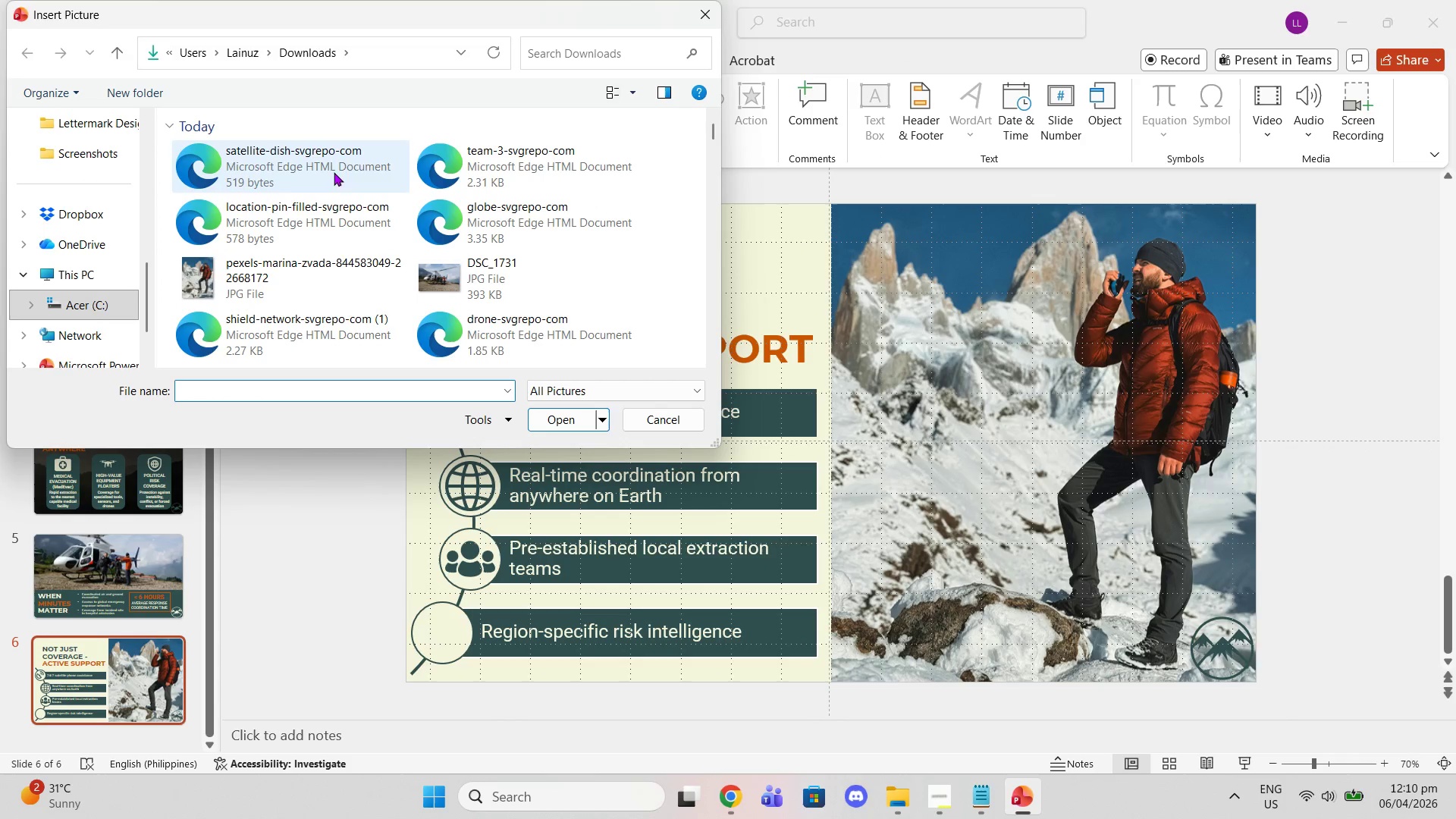 
left_click([344, 224])
 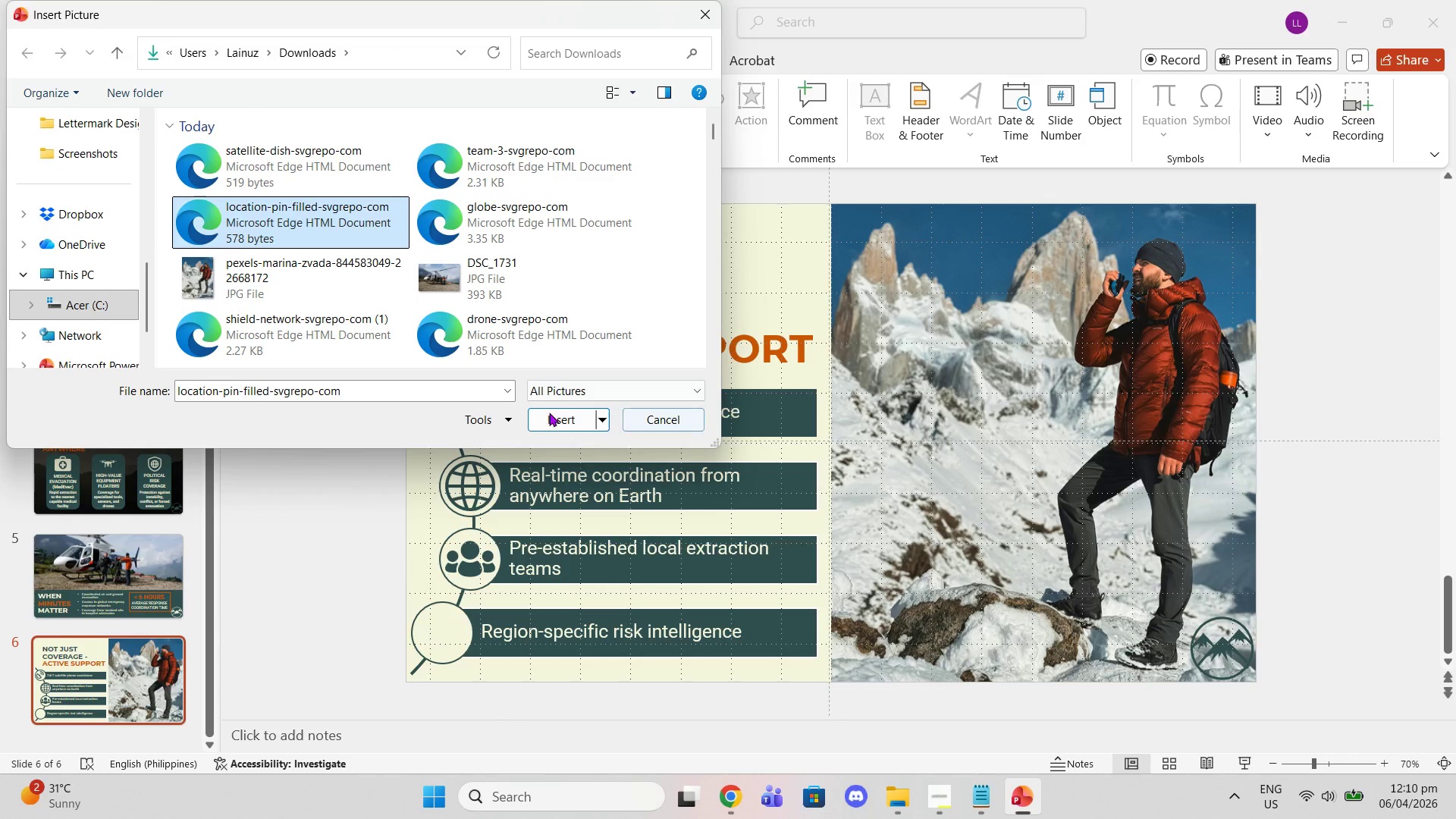 
left_click([547, 413])
 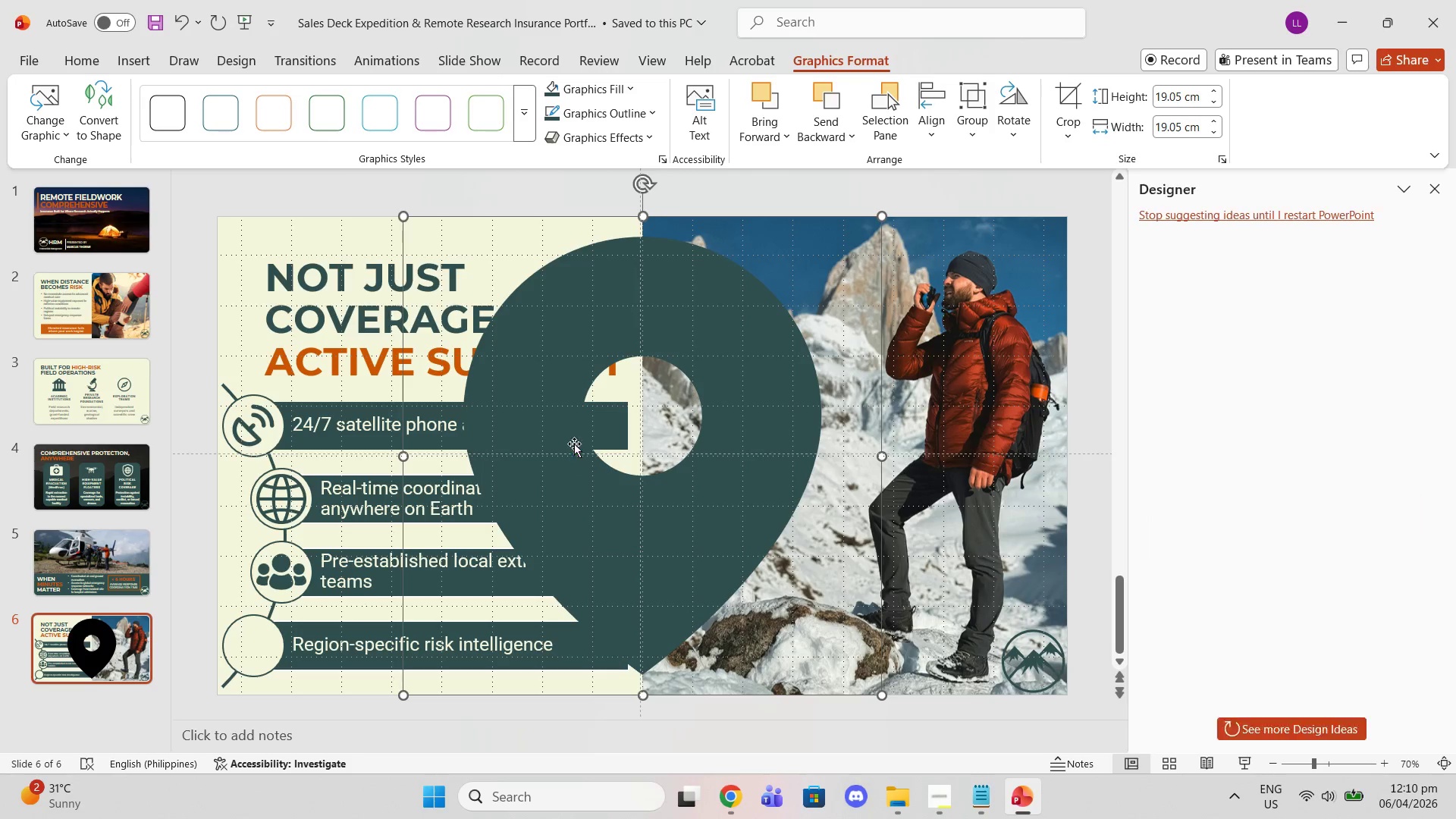 
wait(5.8)
 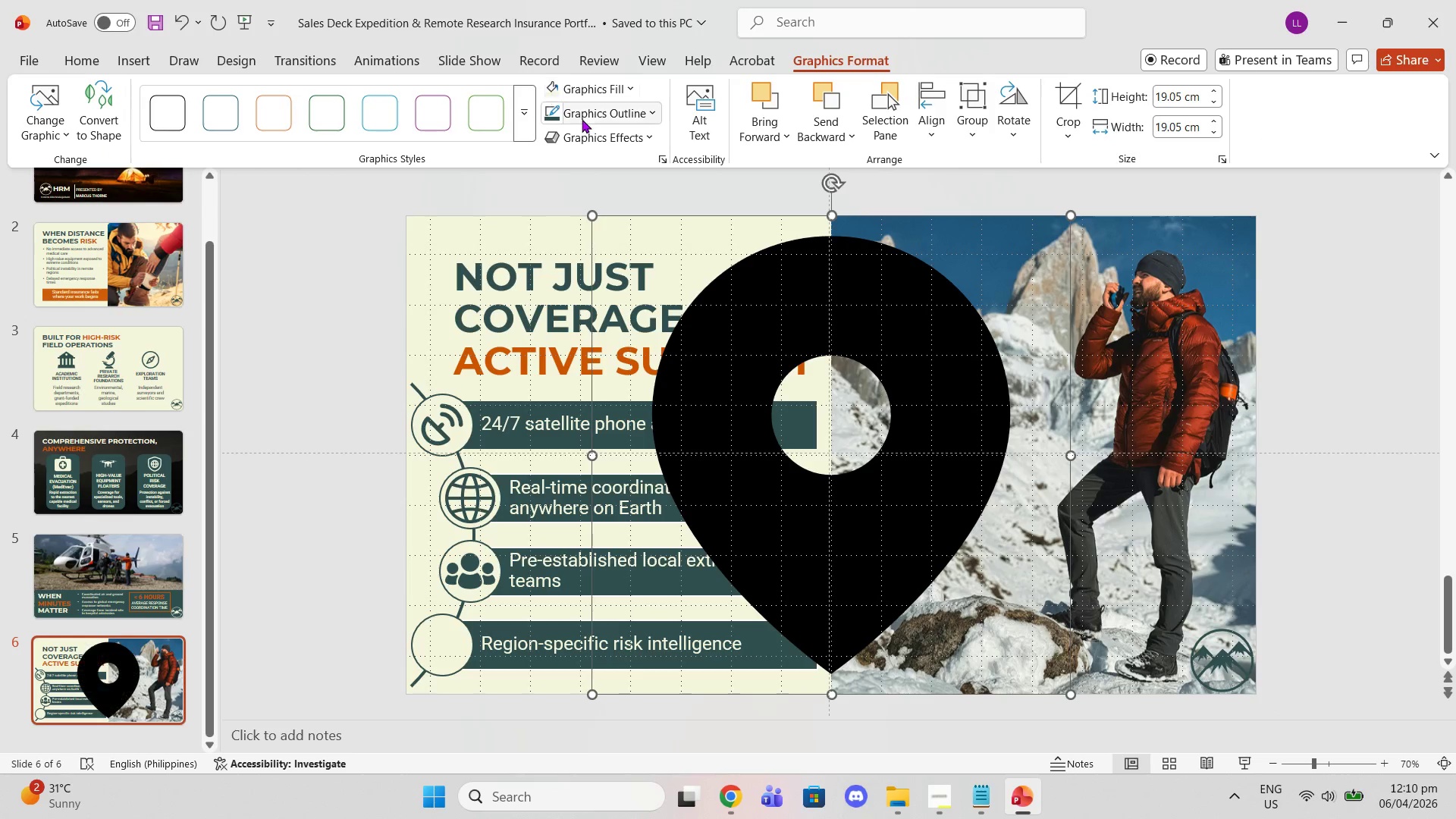 
left_click_drag(start_coordinate=[591, 218], to_coordinate=[1037, 629])
 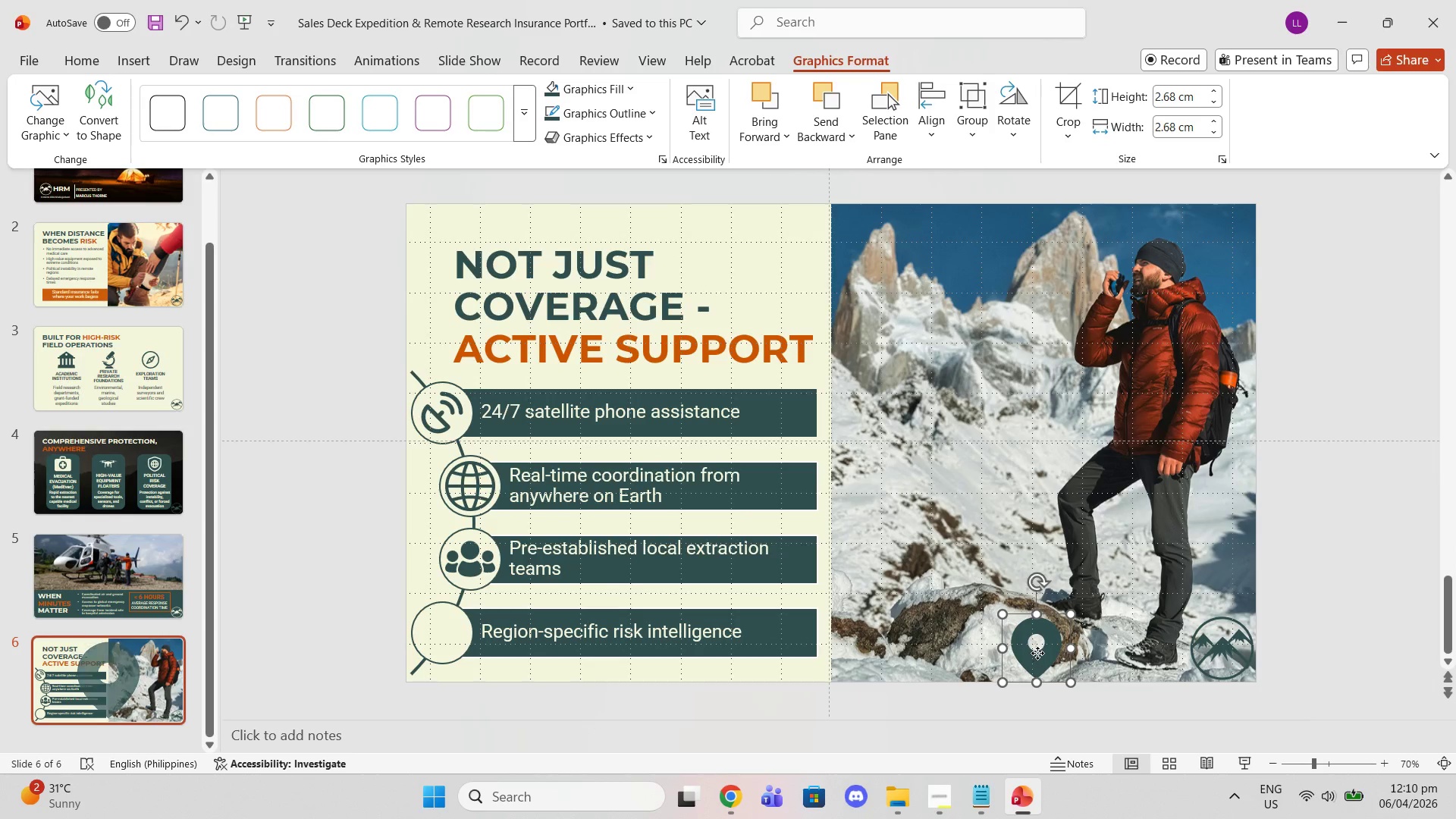 
left_click_drag(start_coordinate=[1037, 653], to_coordinate=[446, 625])
 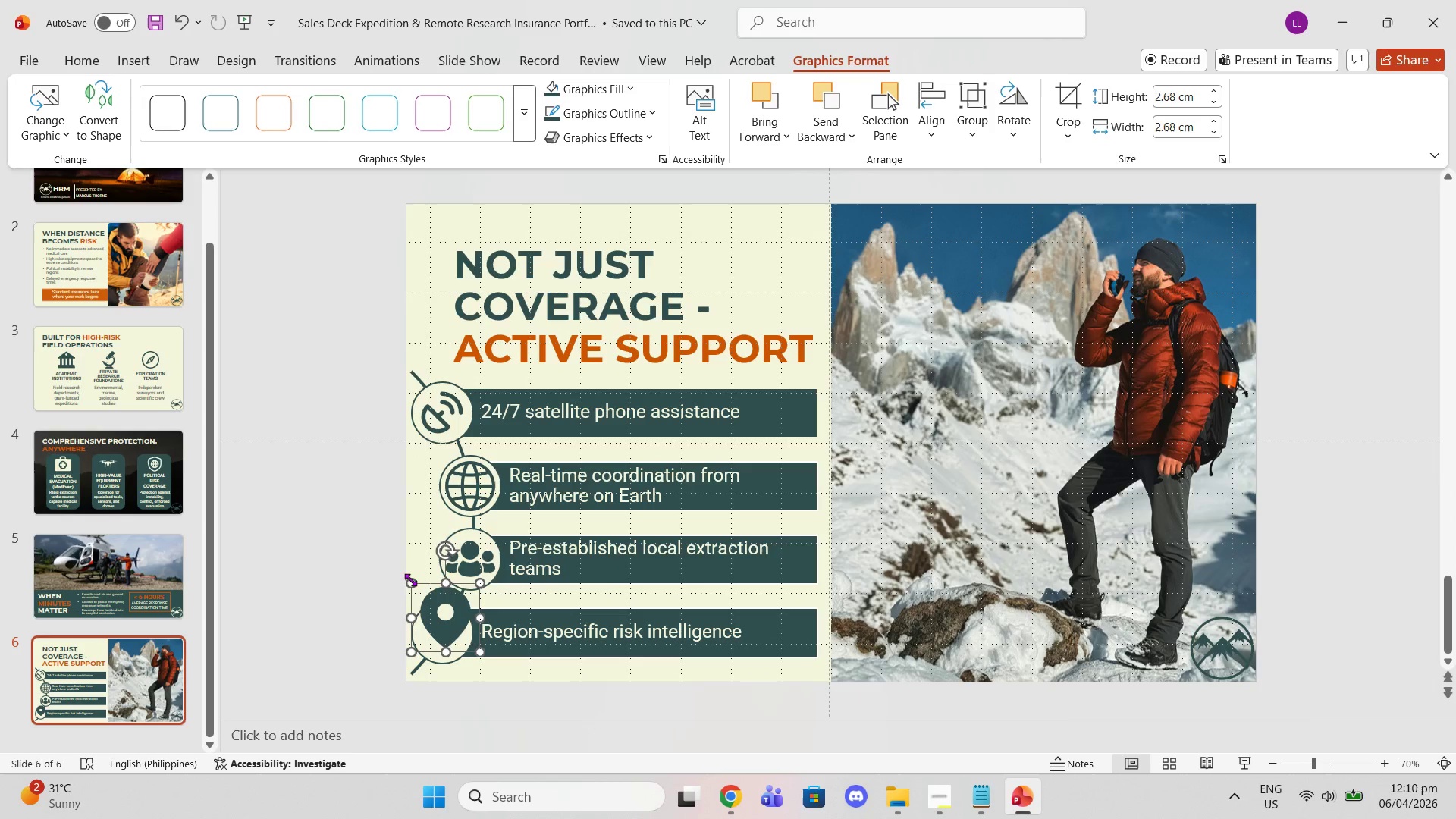 
left_click_drag(start_coordinate=[410, 579], to_coordinate=[431, 604])
 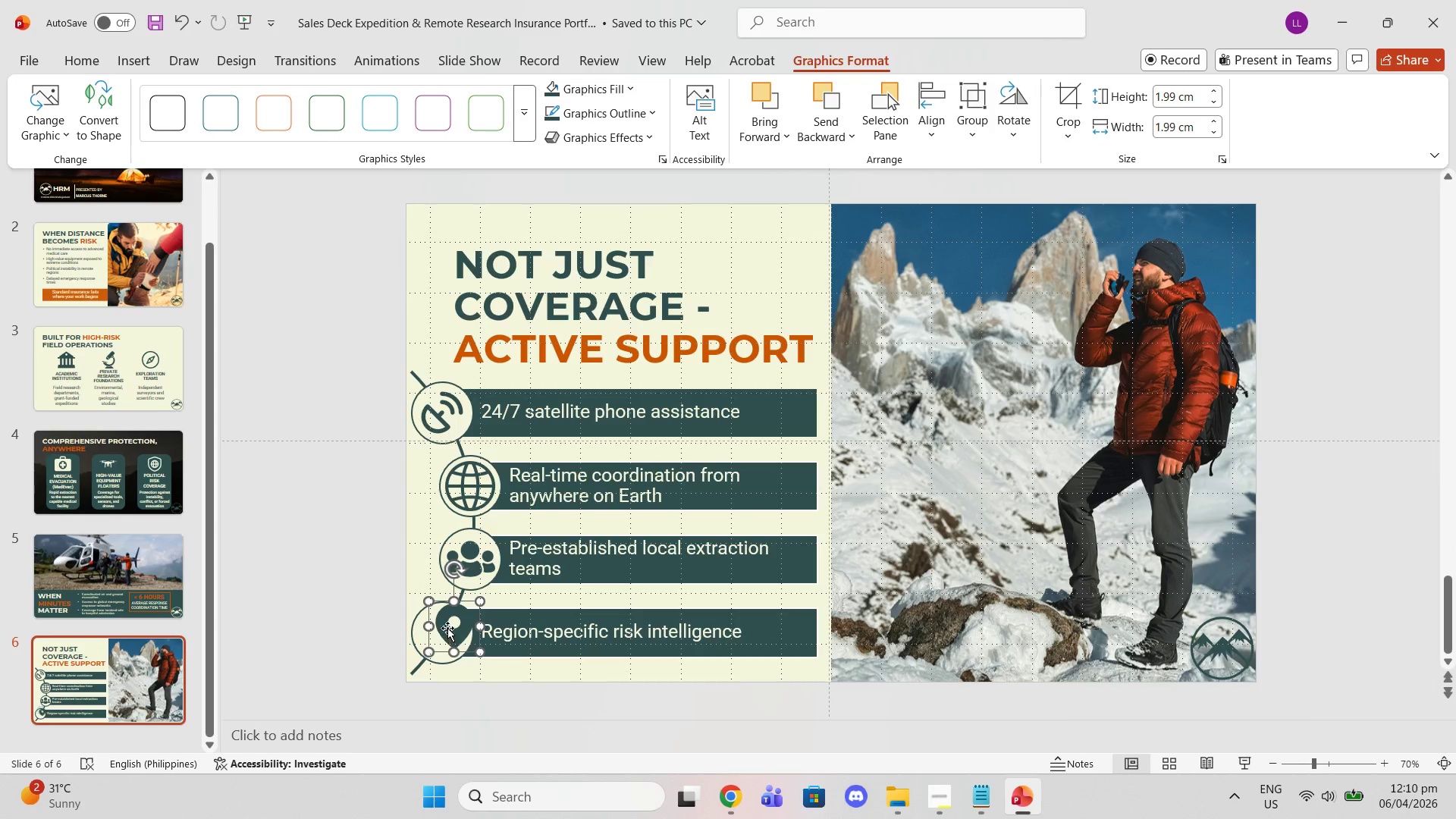 
left_click_drag(start_coordinate=[447, 626], to_coordinate=[432, 632])
 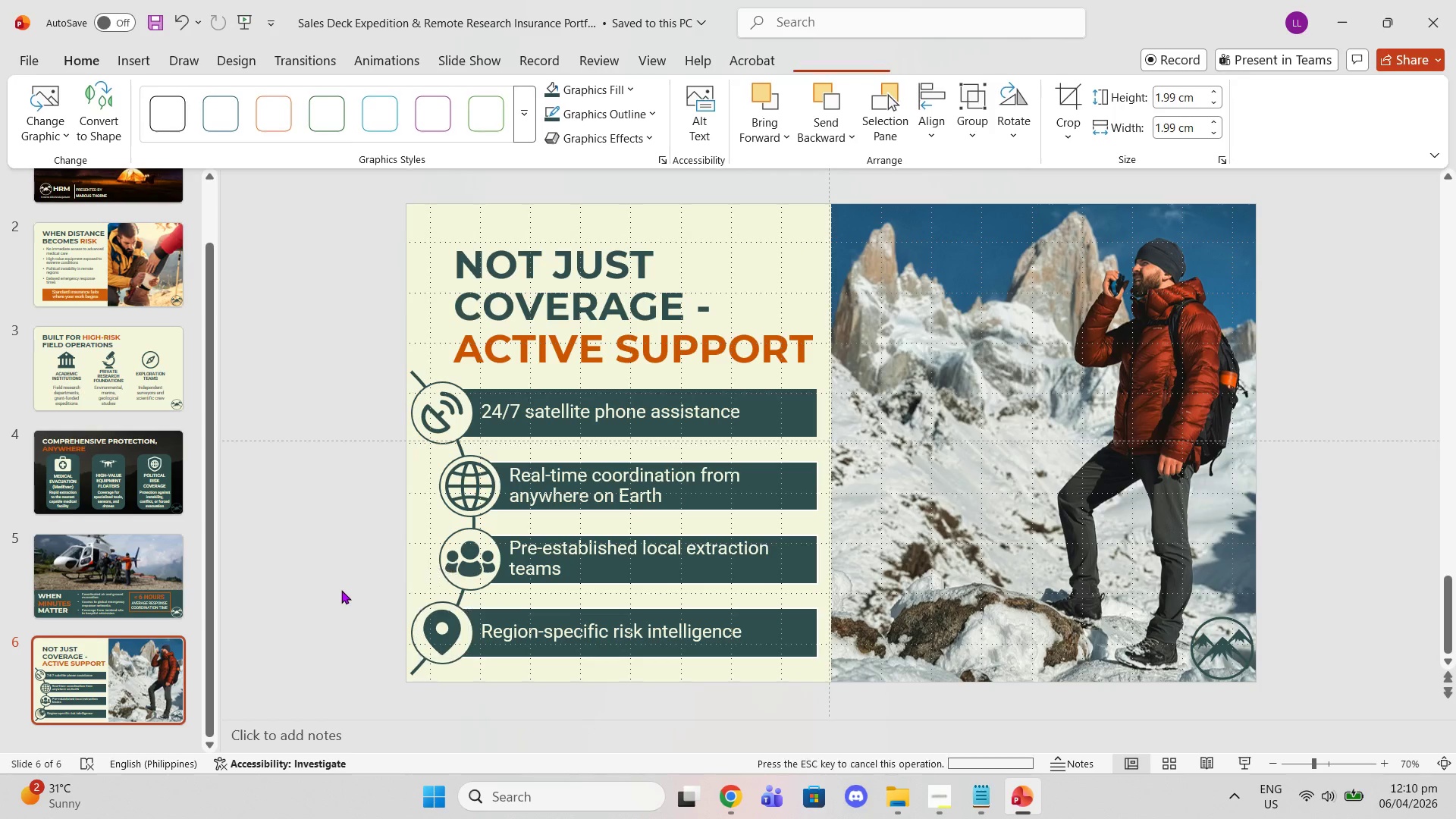 
left_click([341, 590])
 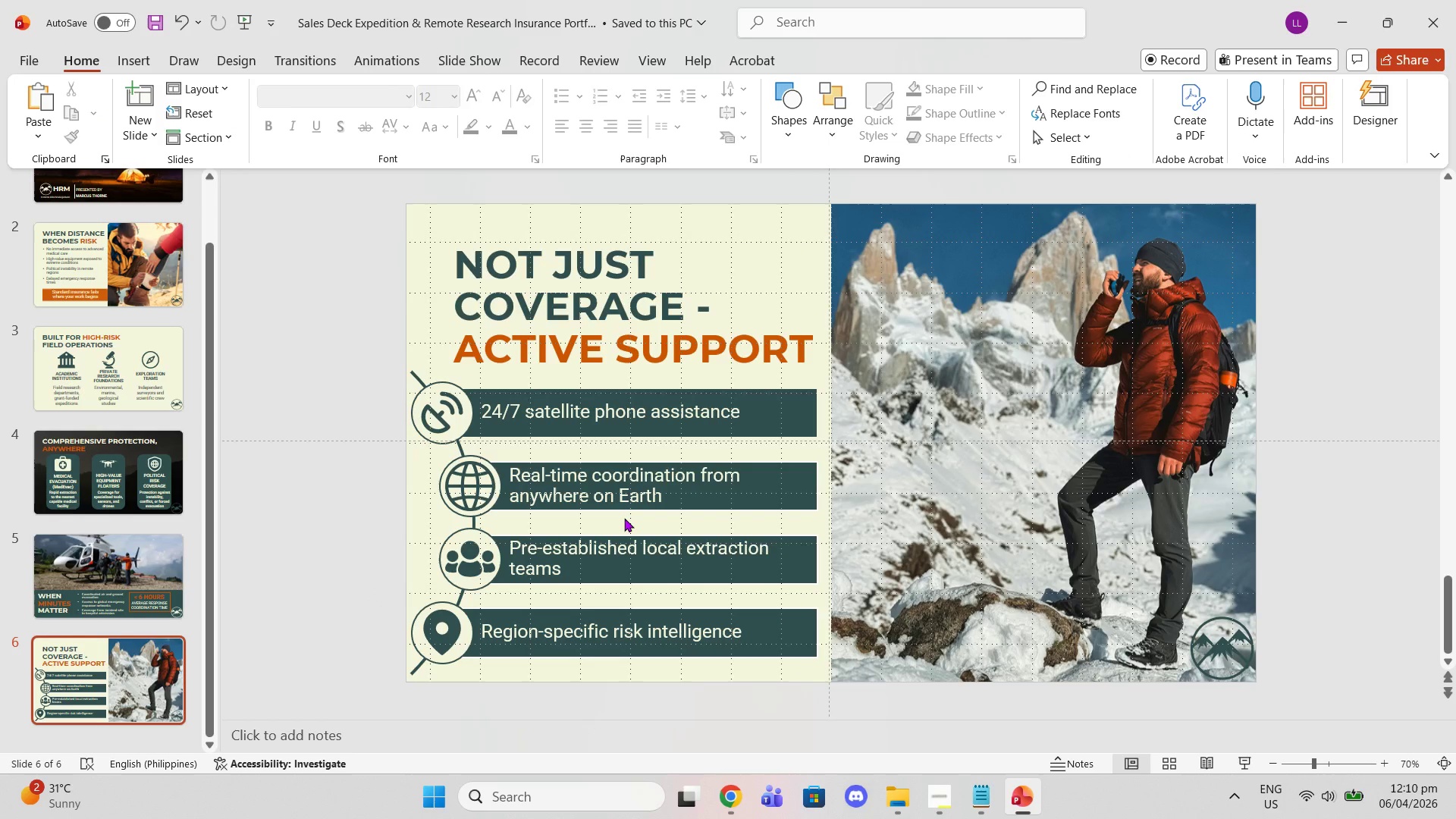 
wait(10.59)
 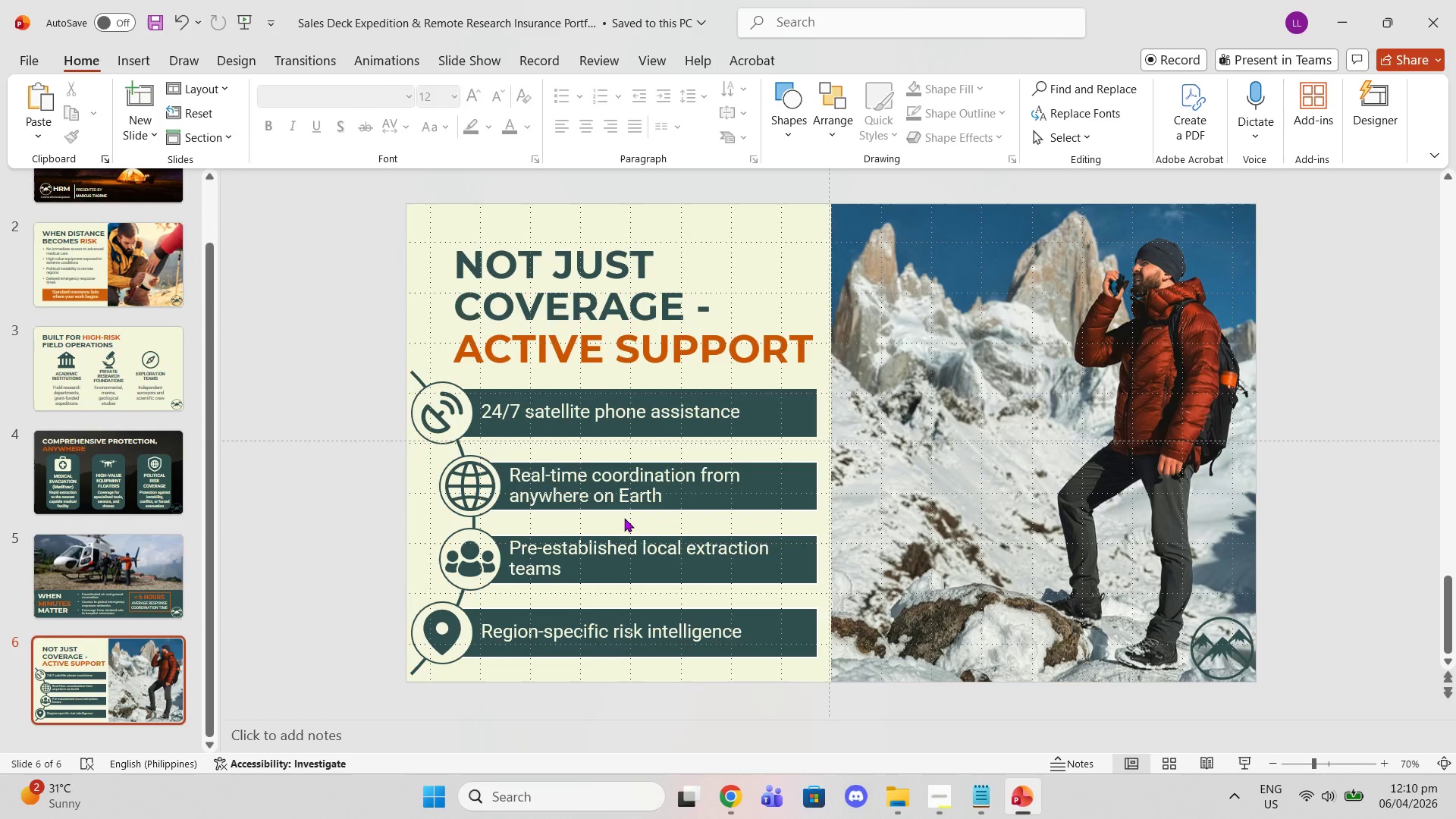 
left_click([400, 115])
 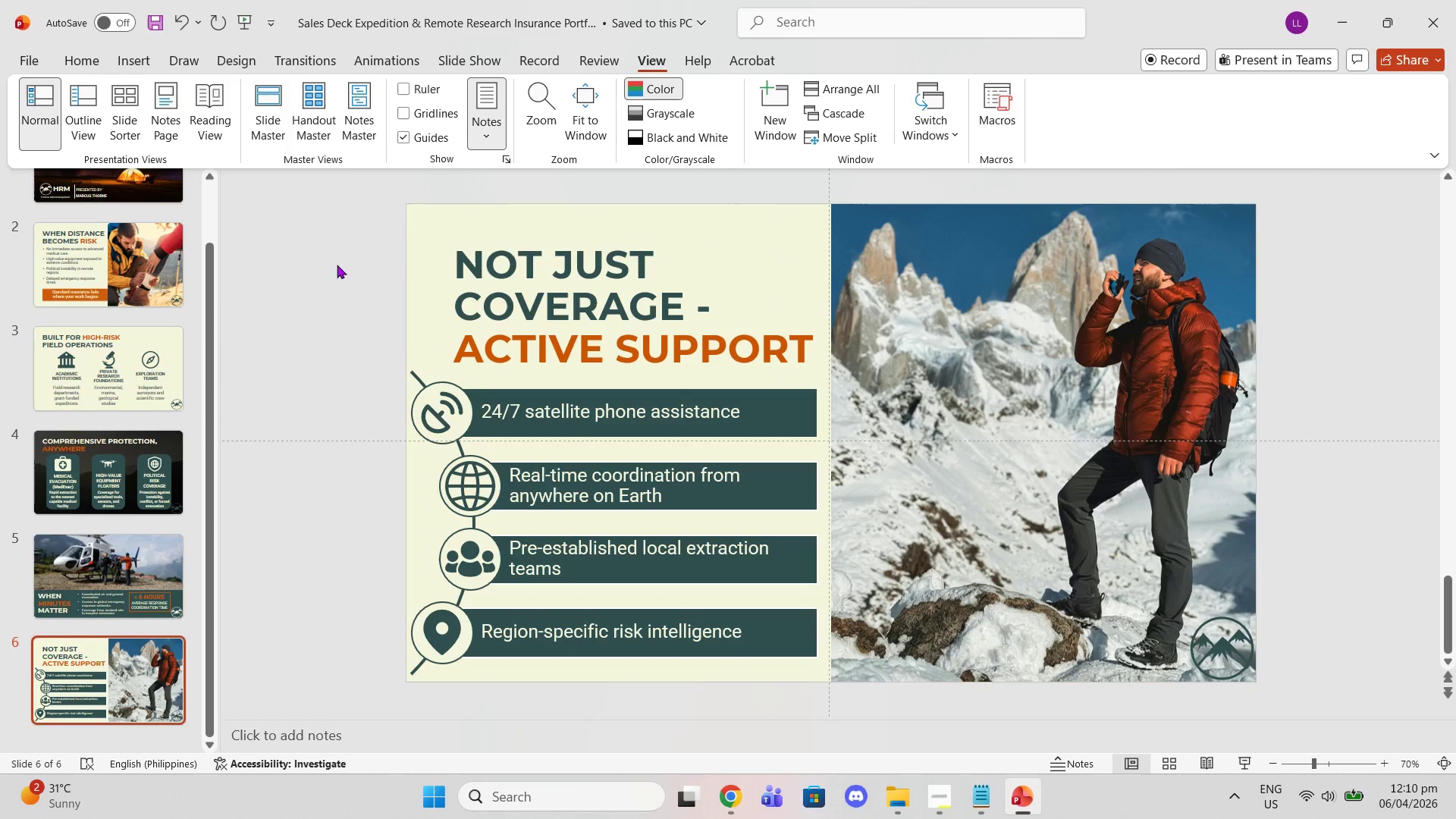 
left_click([252, 303])
 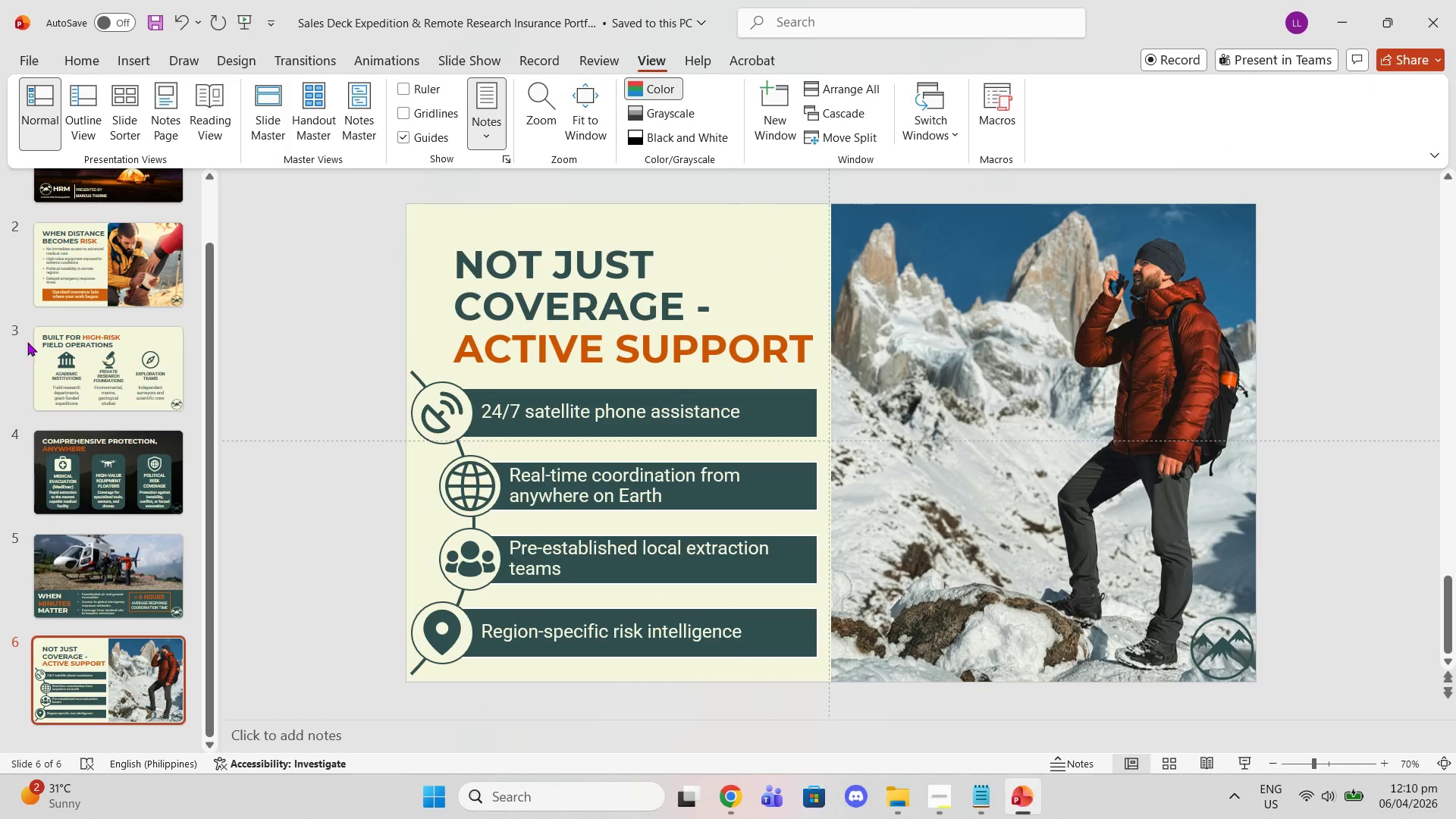 
left_click([109, 407])
 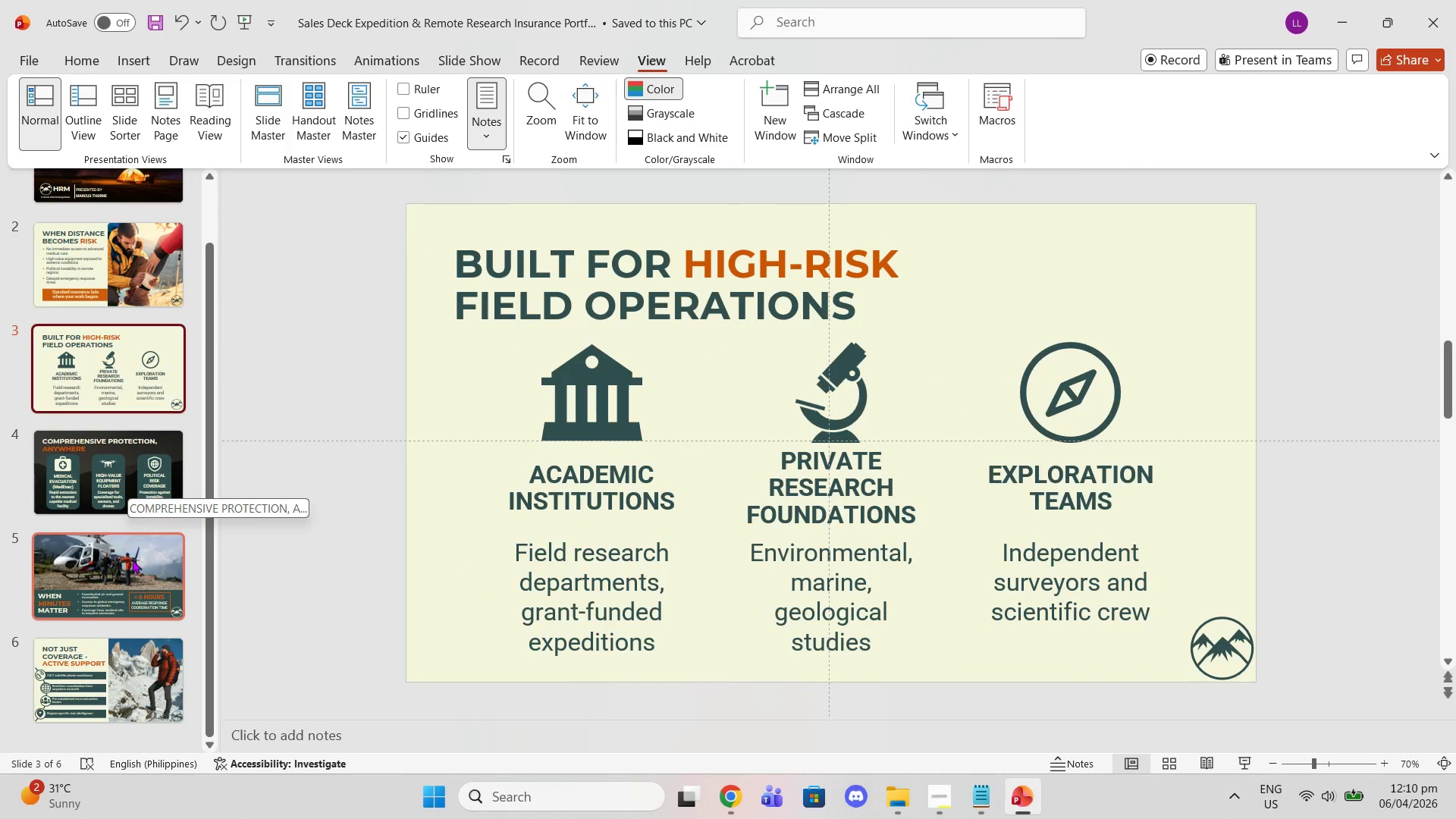 
left_click([132, 593])
 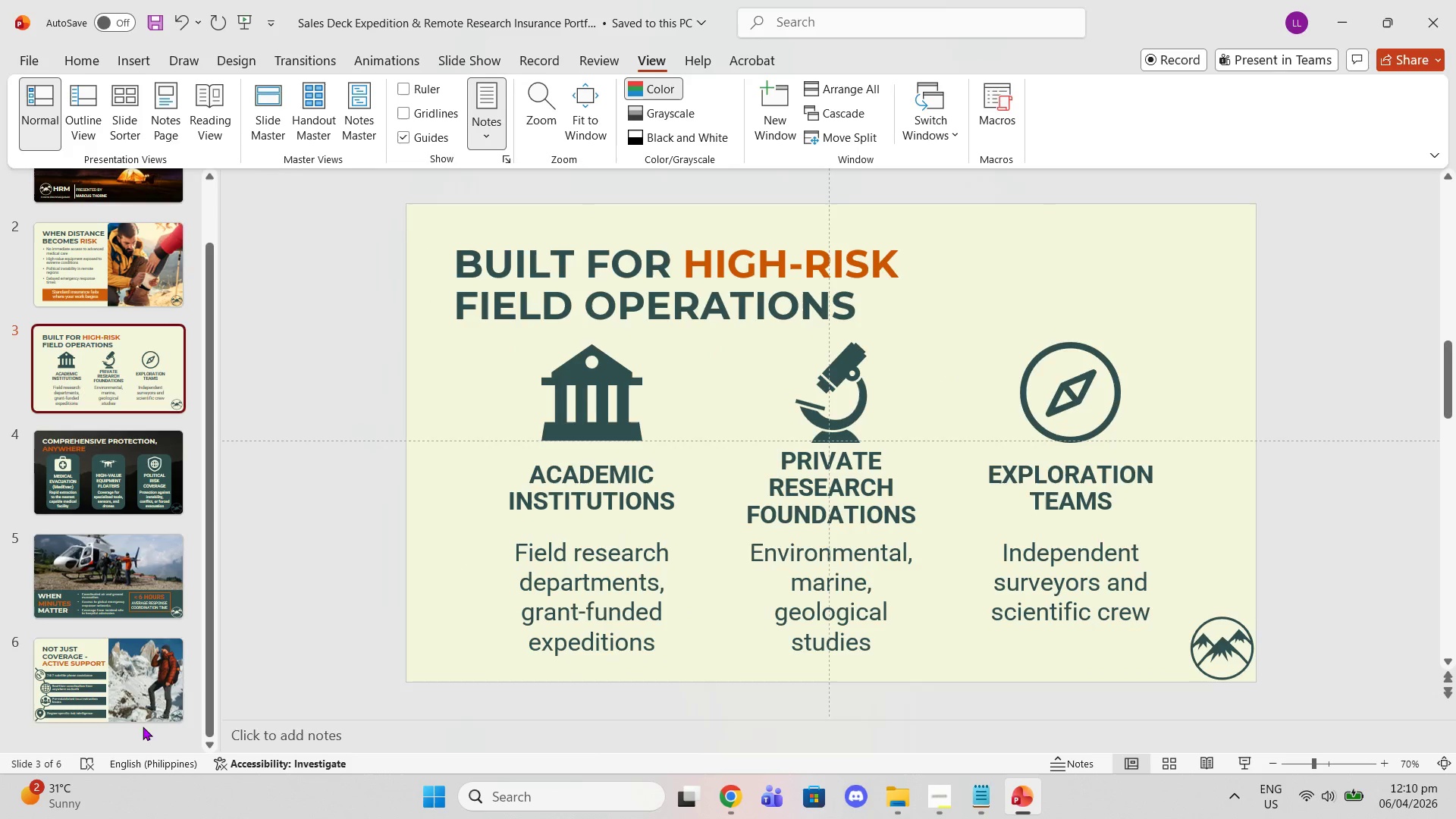 
left_click([140, 695])
 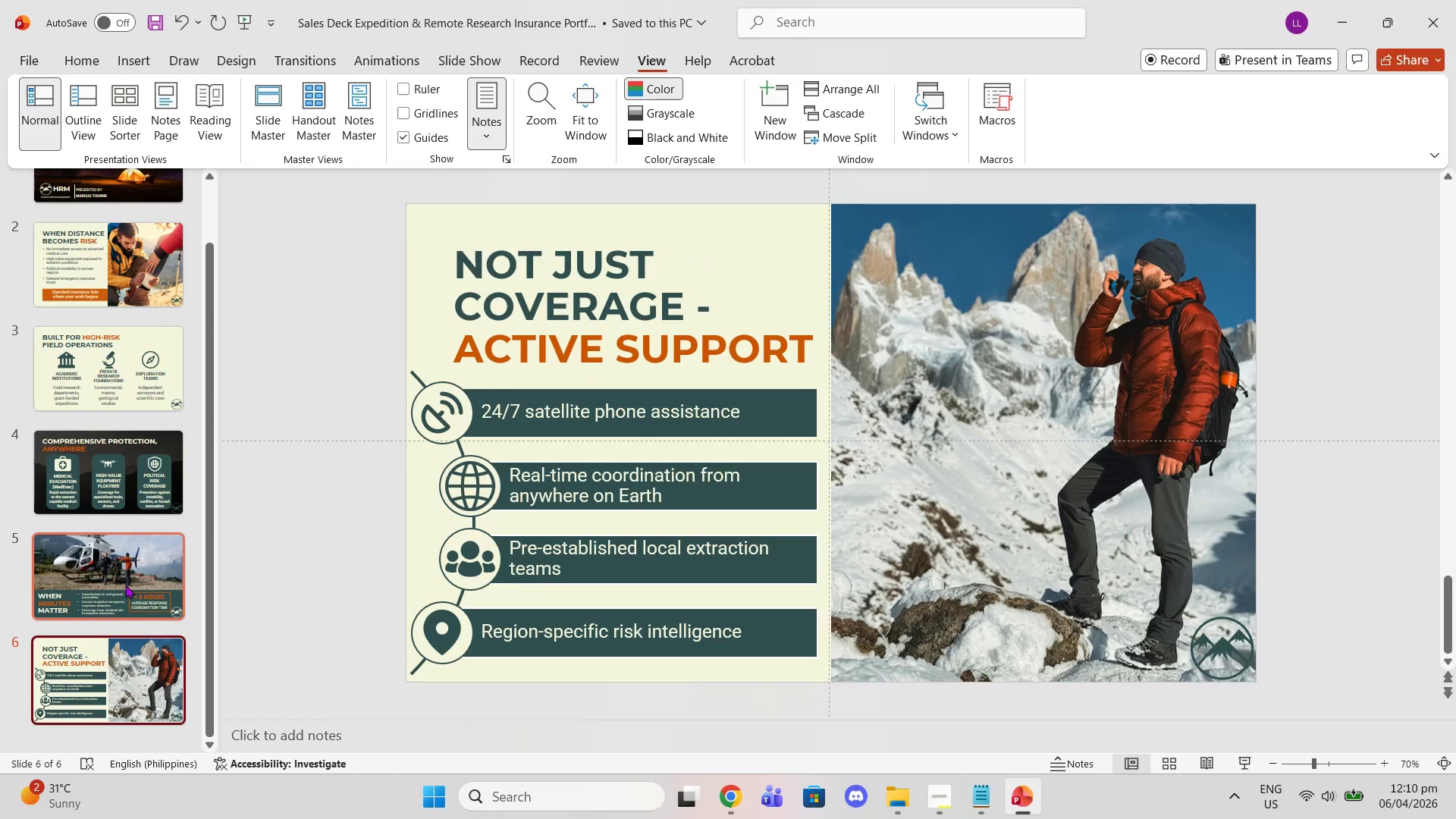 
scroll: coordinate [124, 594], scroll_direction: down, amount: 2.0
 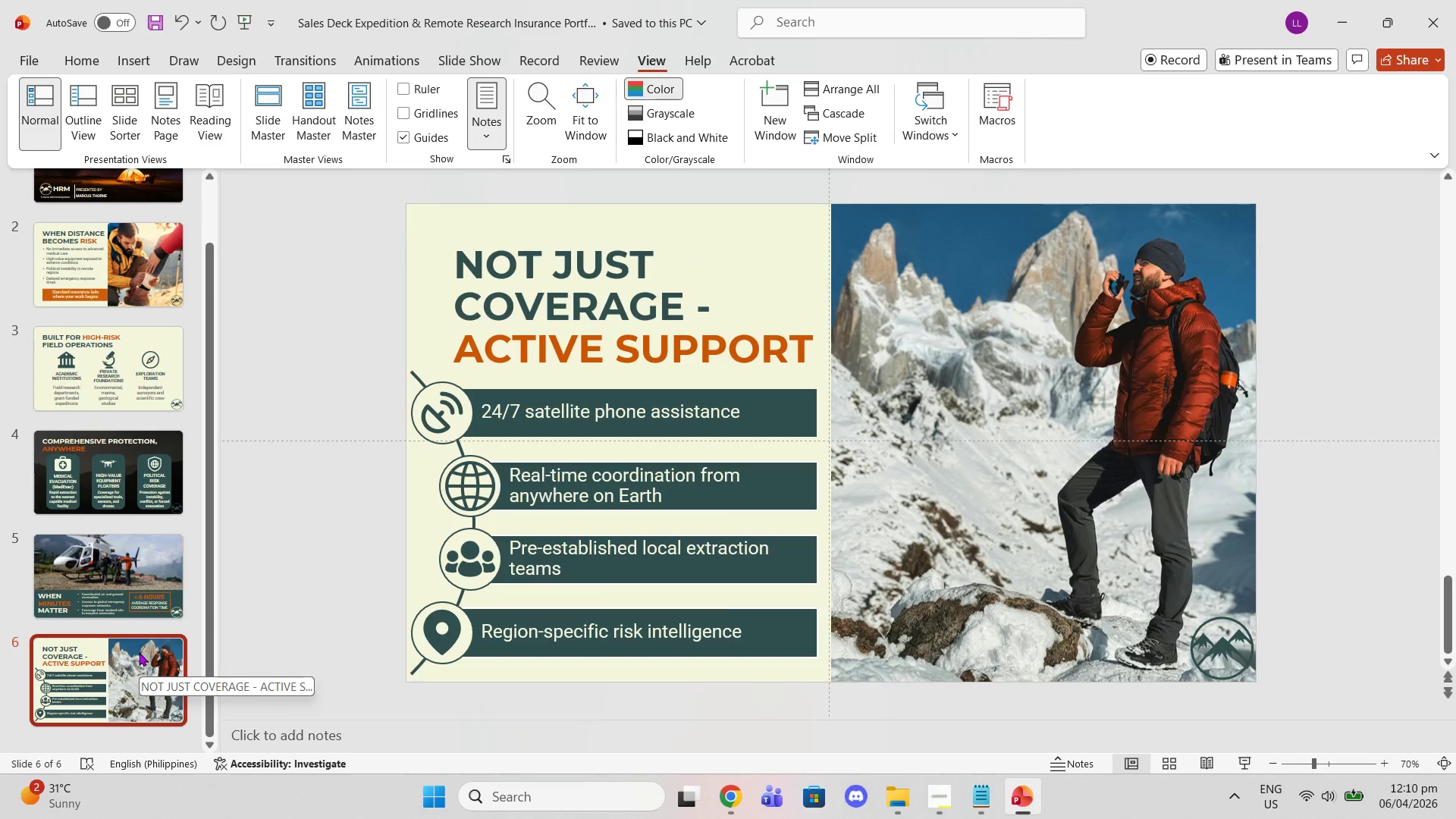 
wait(9.41)
 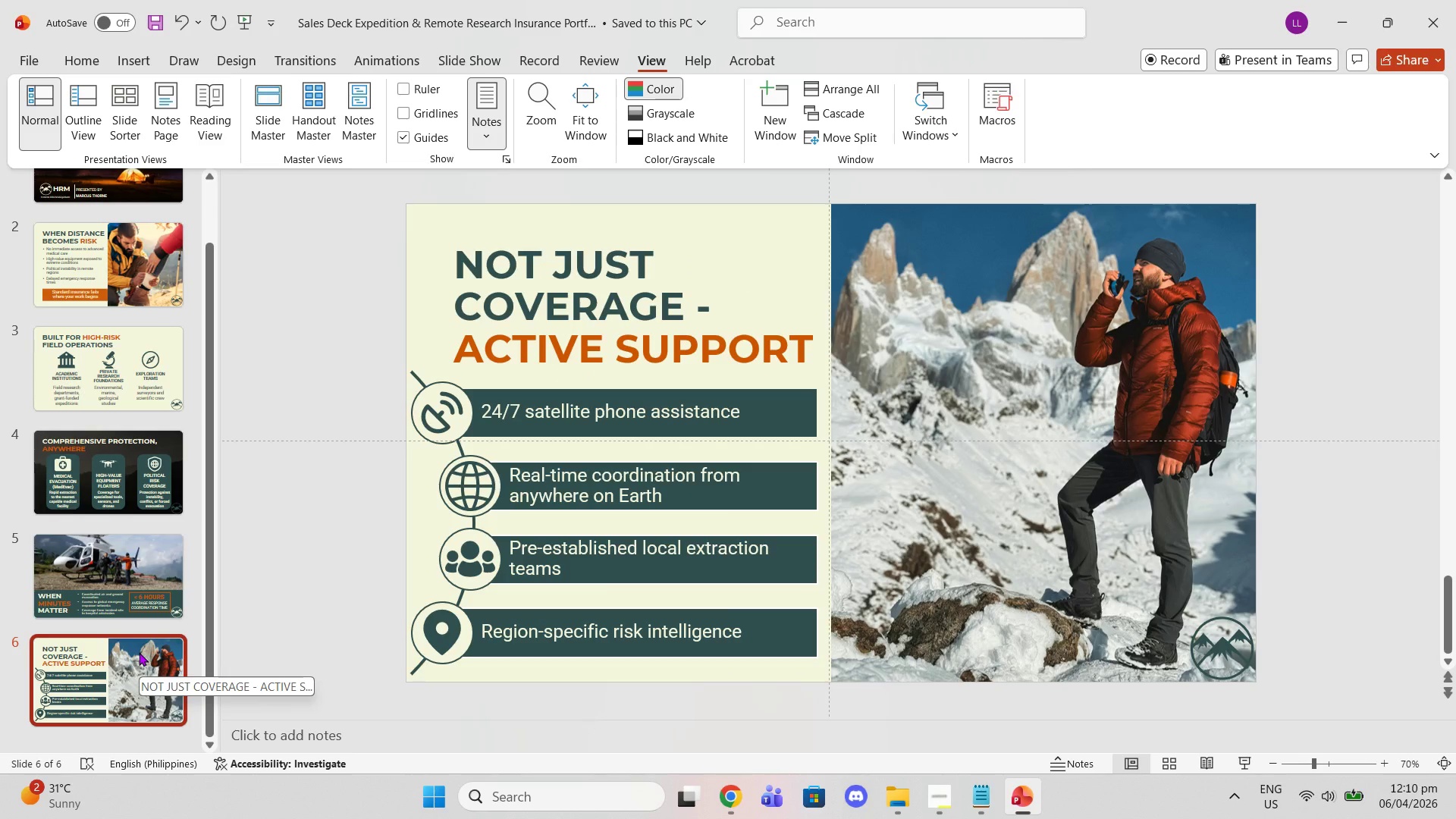 
left_click([990, 796])
 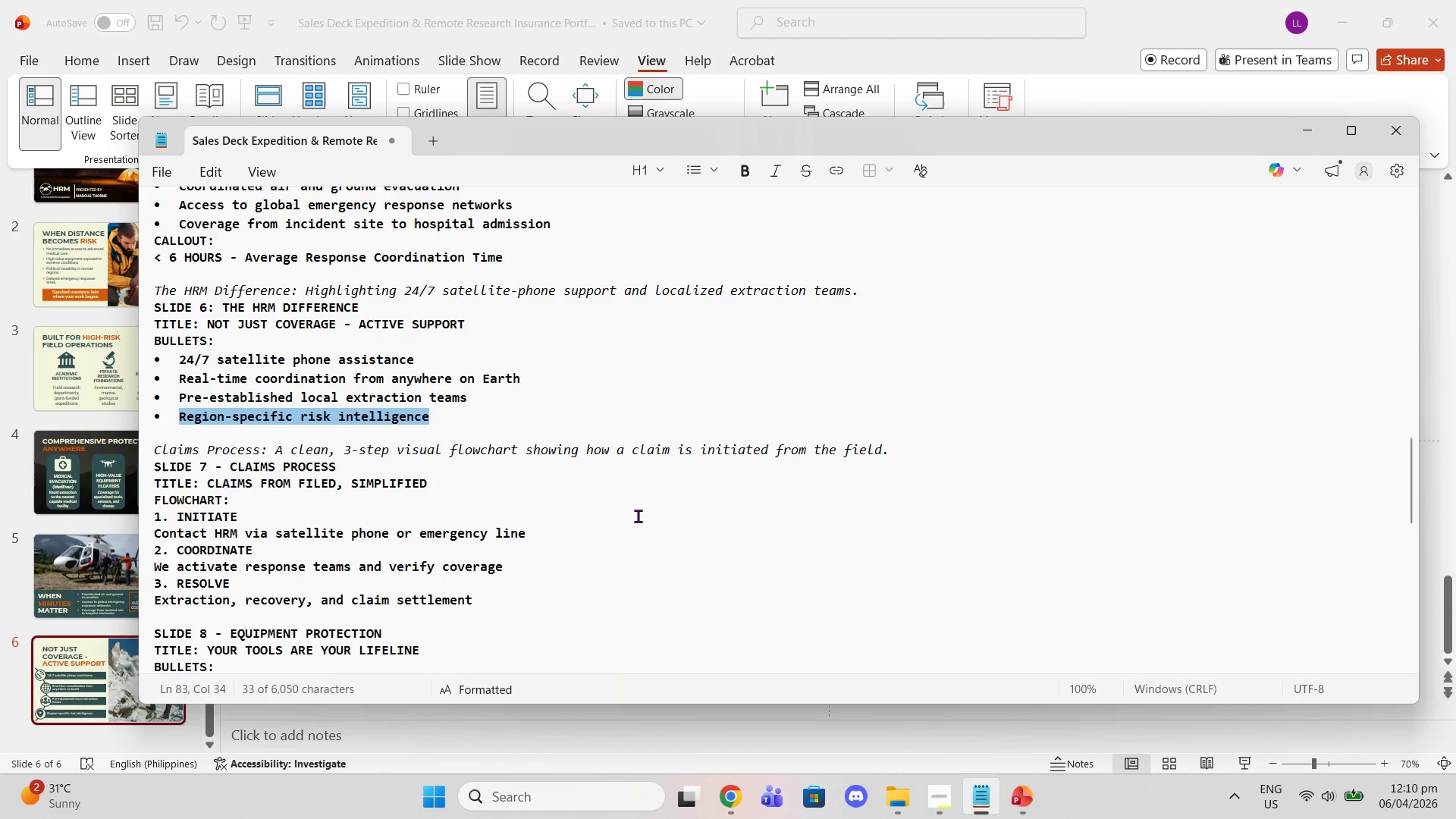 
scroll: coordinate [638, 516], scroll_direction: down, amount: 1.0
 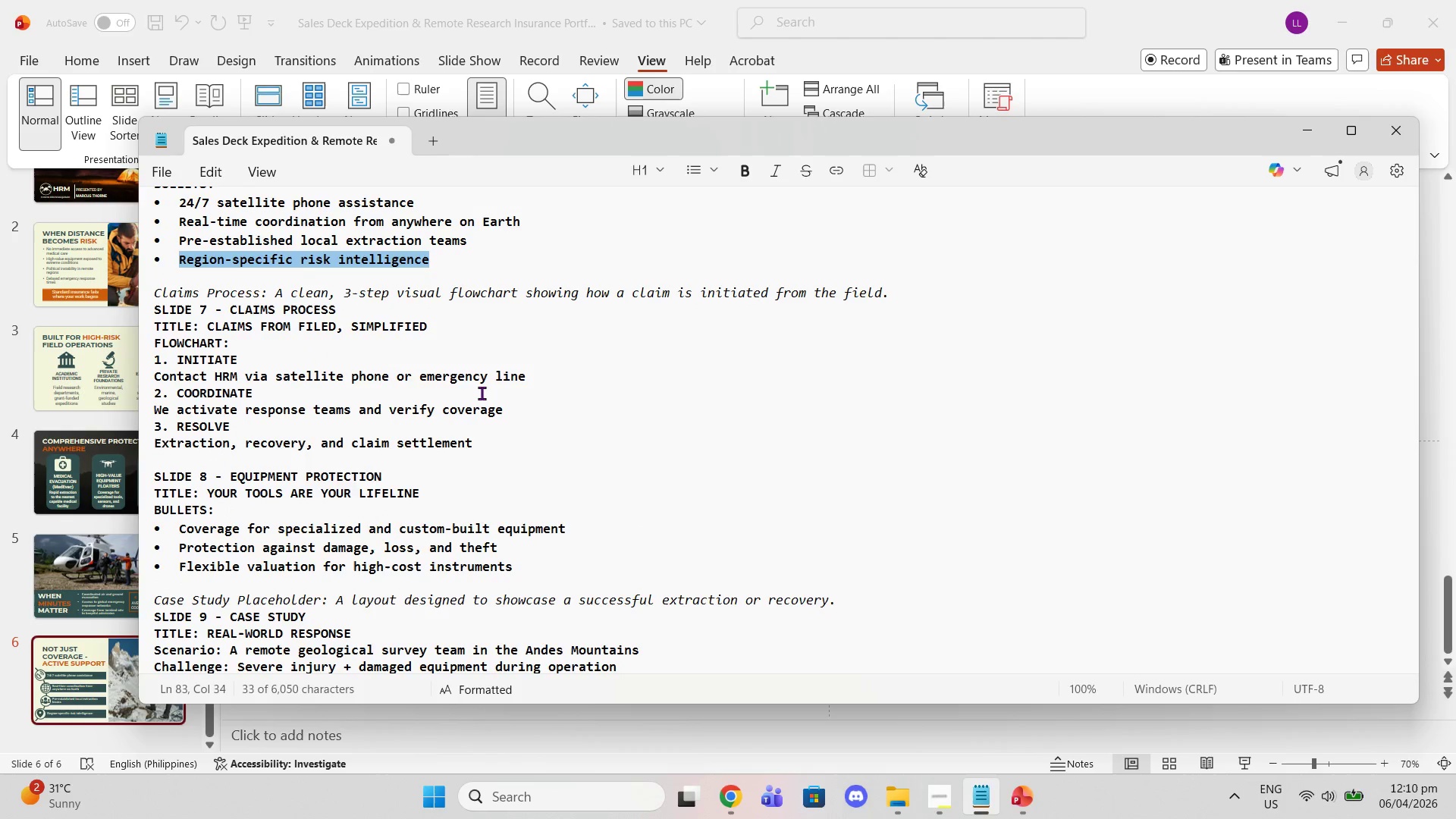 
wait(5.44)
 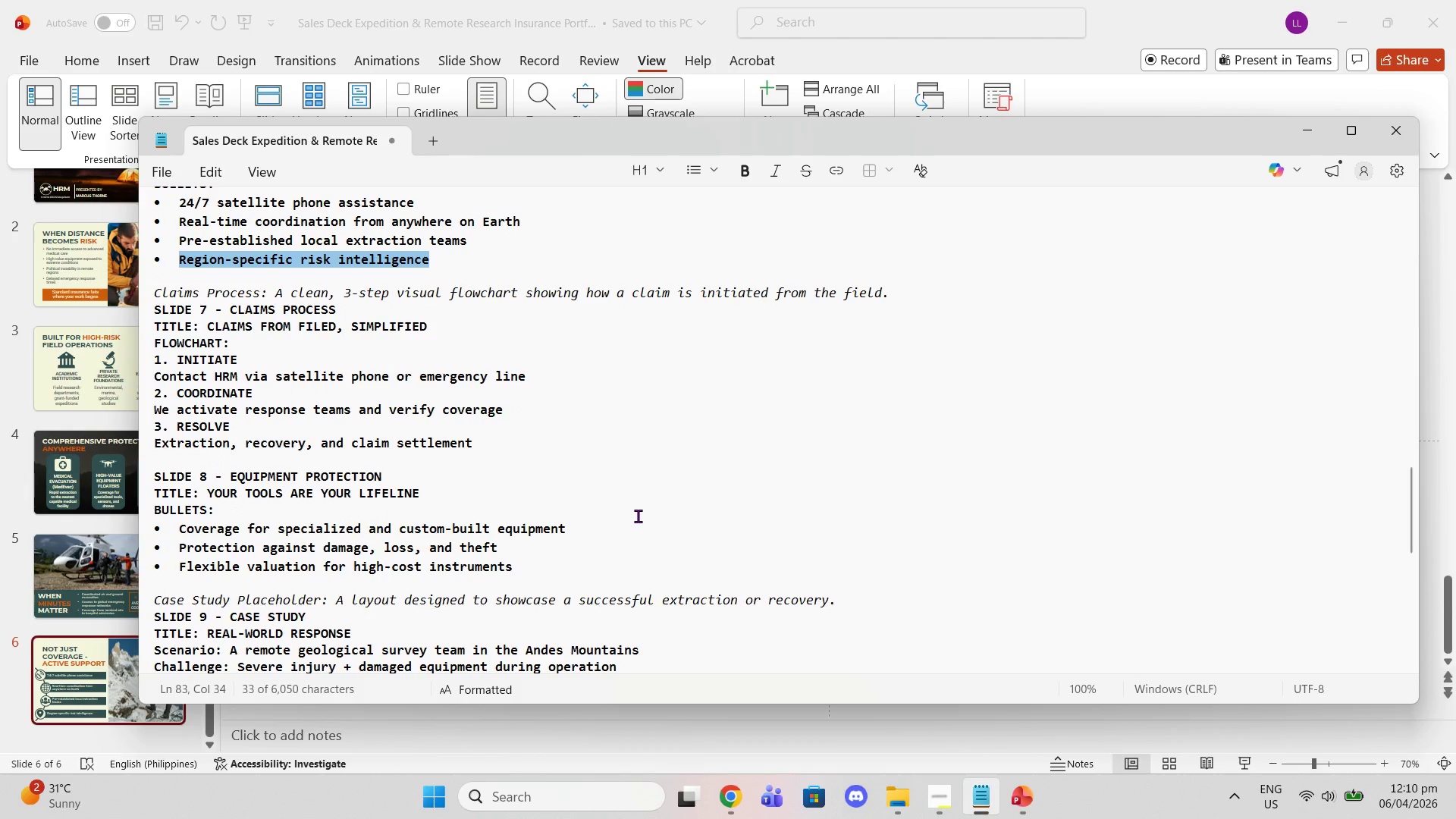 
left_click([316, 320])
 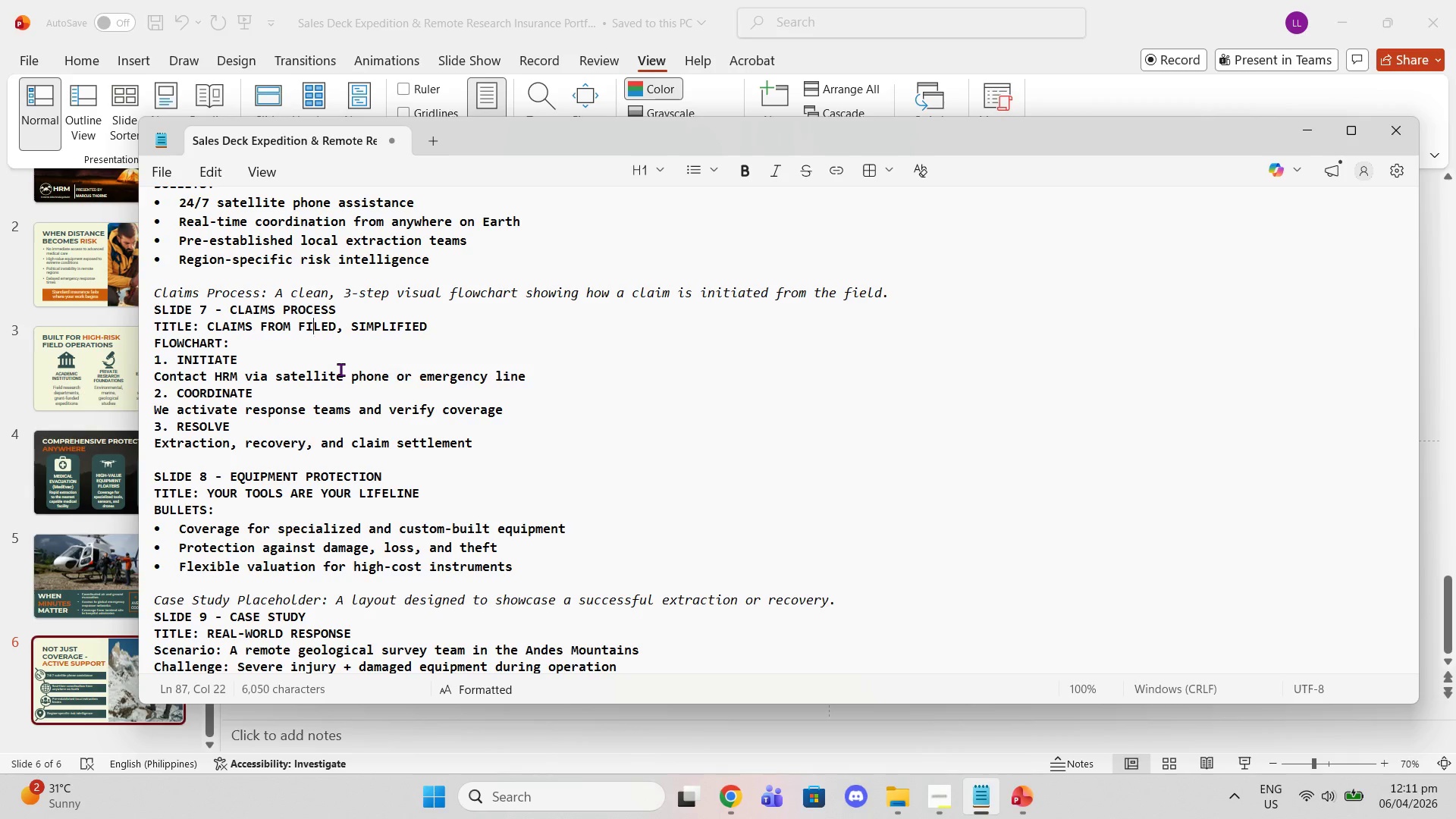 
key(ArrowRight)
 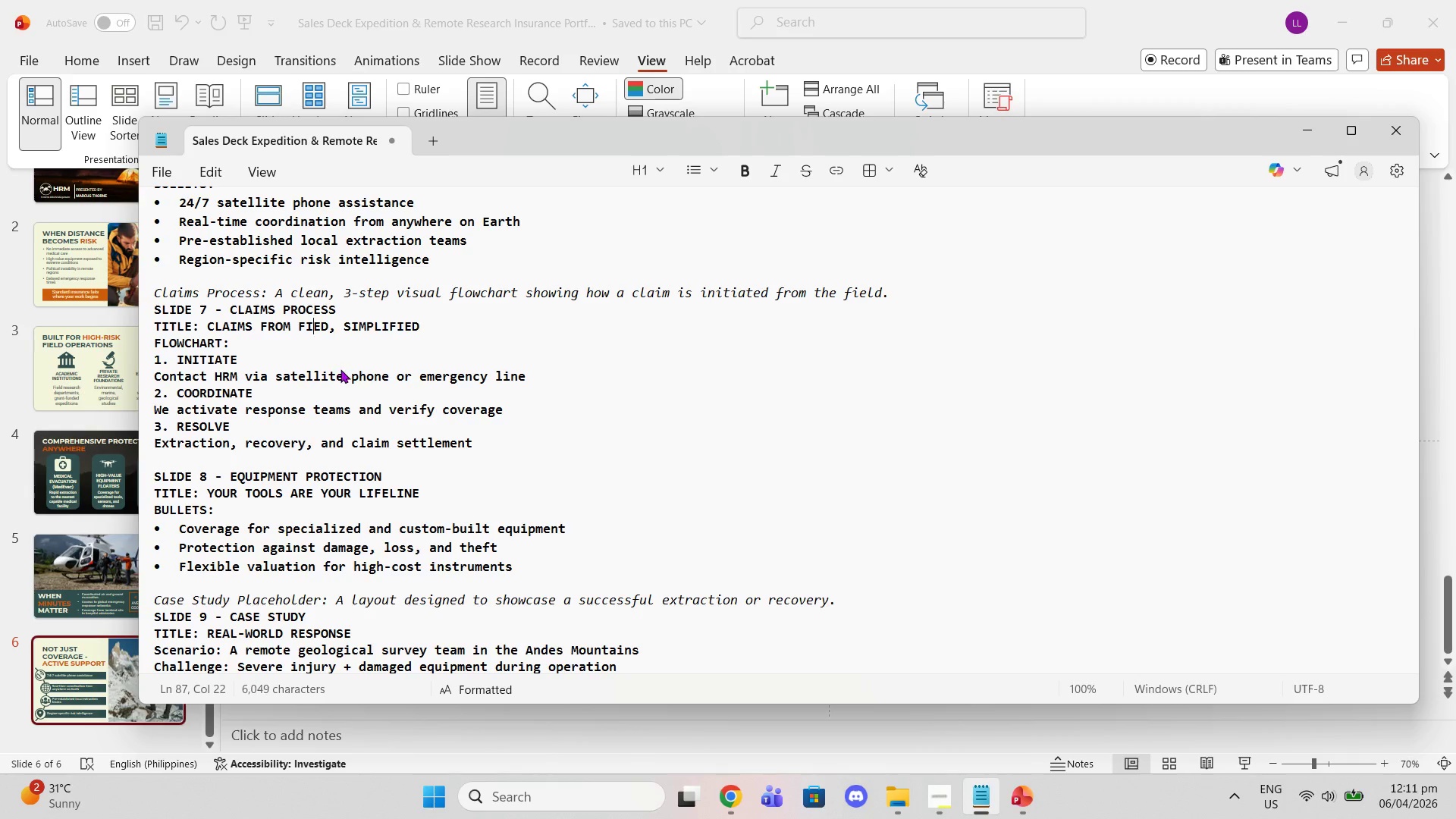 
key(Backspace)
 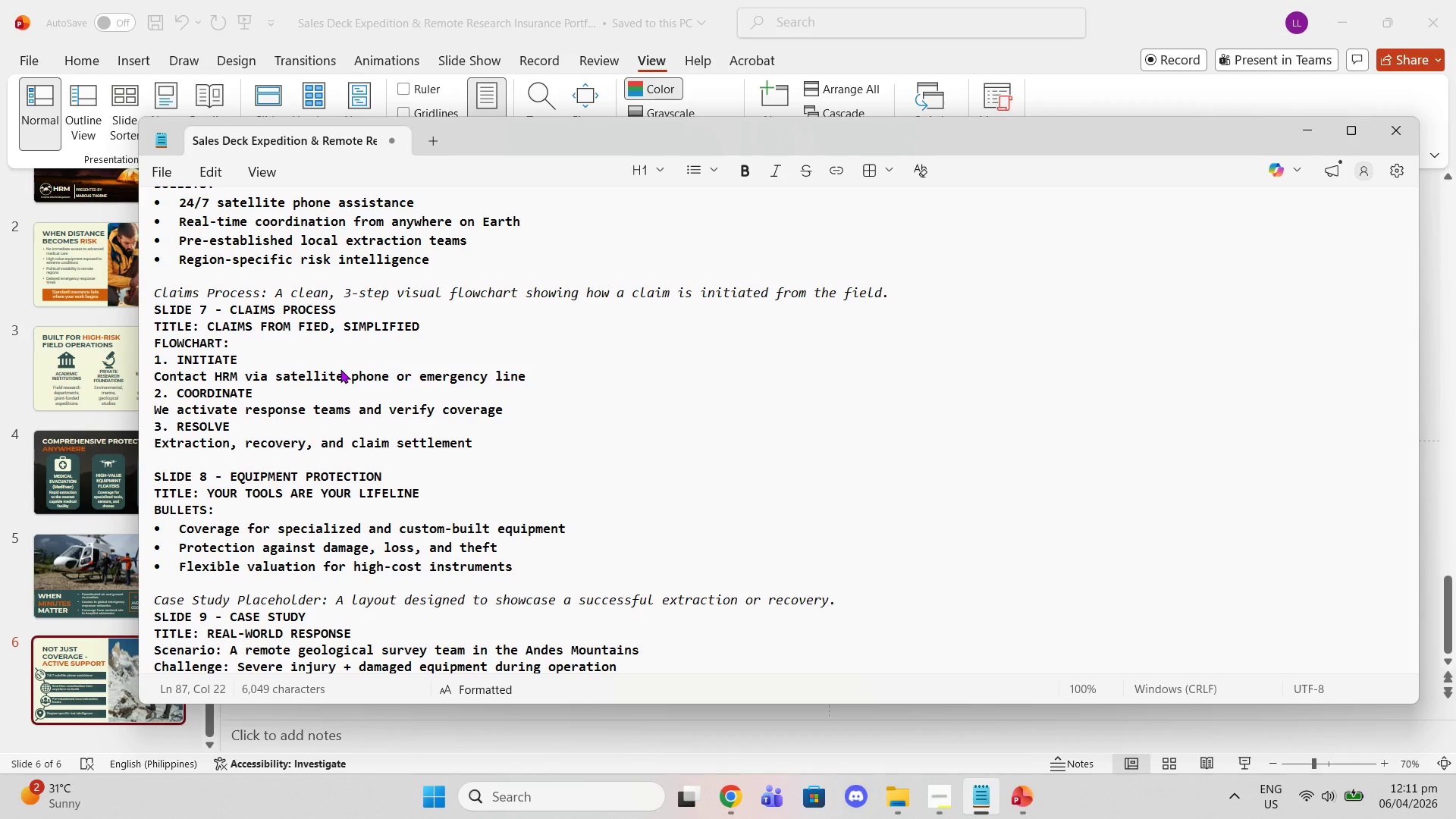 
key(ArrowRight)
 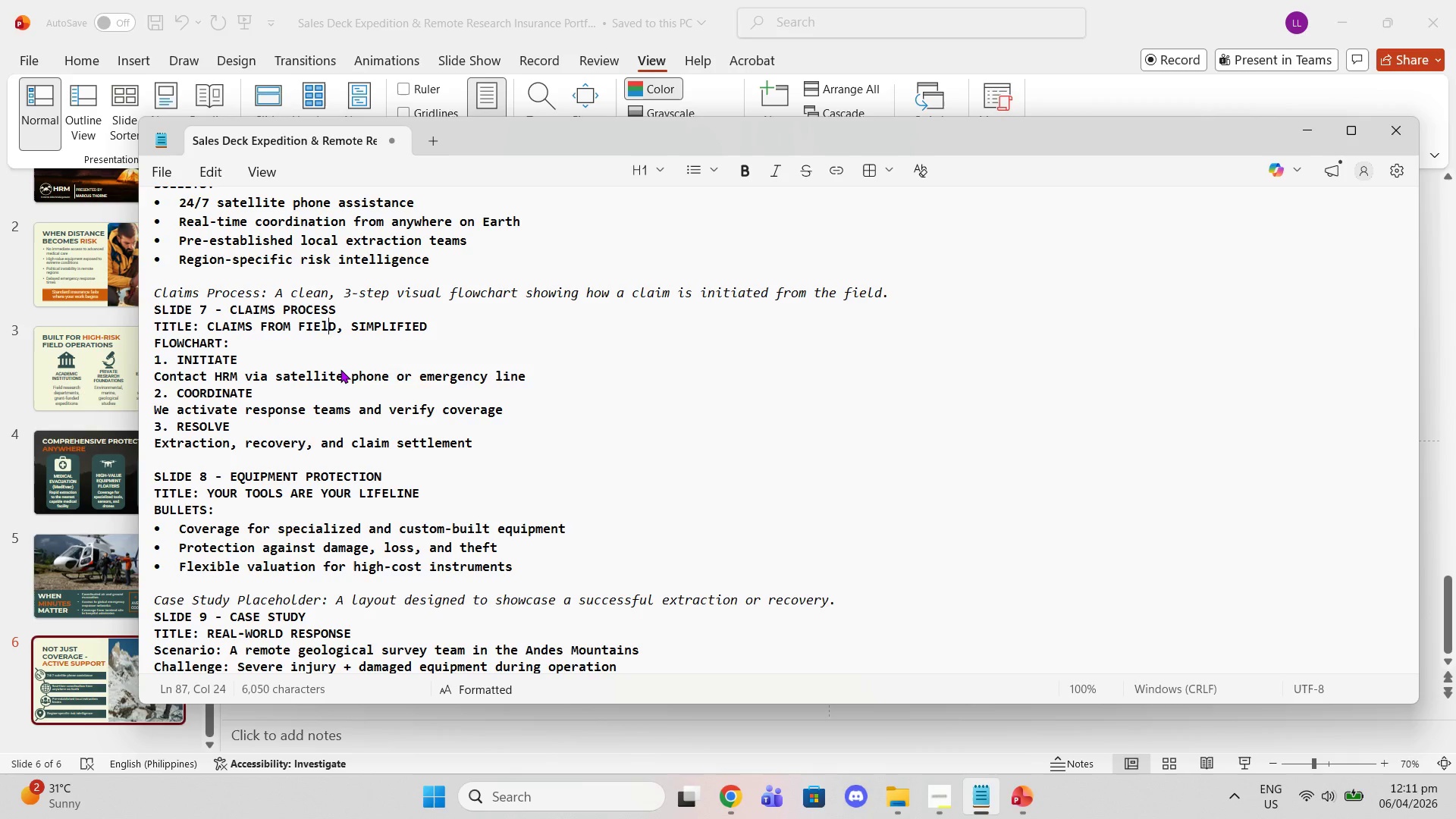 
key(L)
 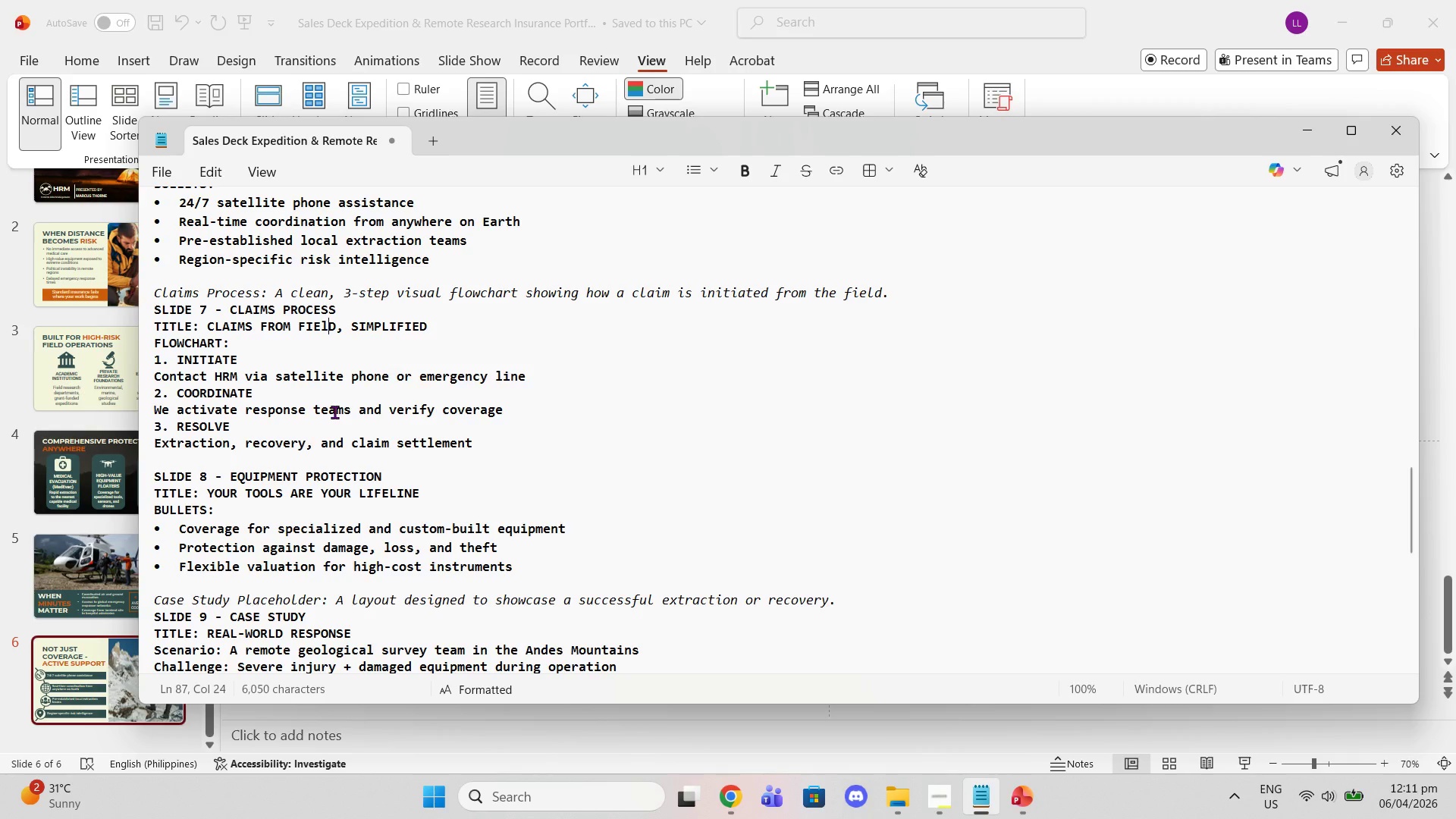 
key(Backspace)
 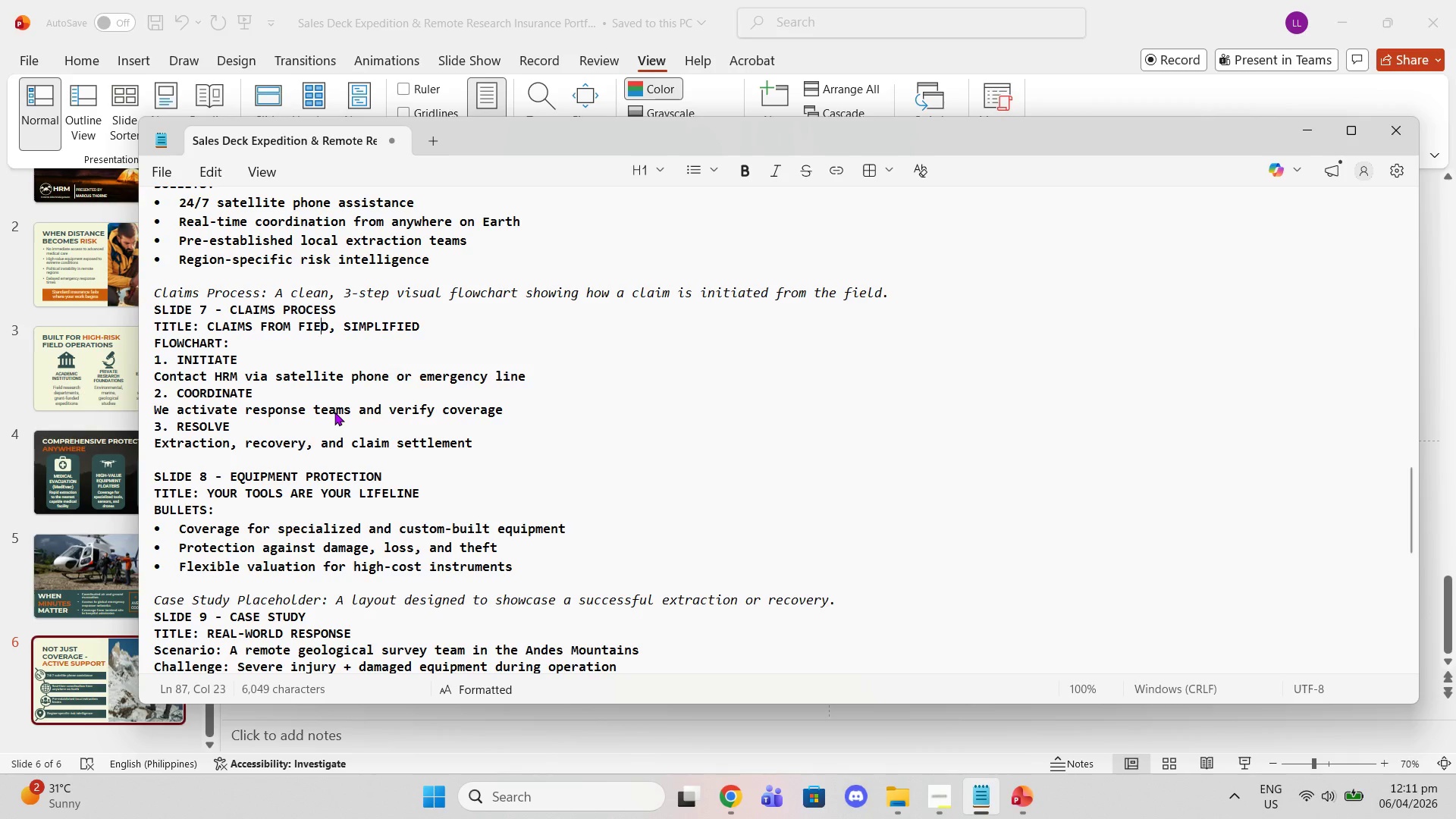 
key(Shift+L)
 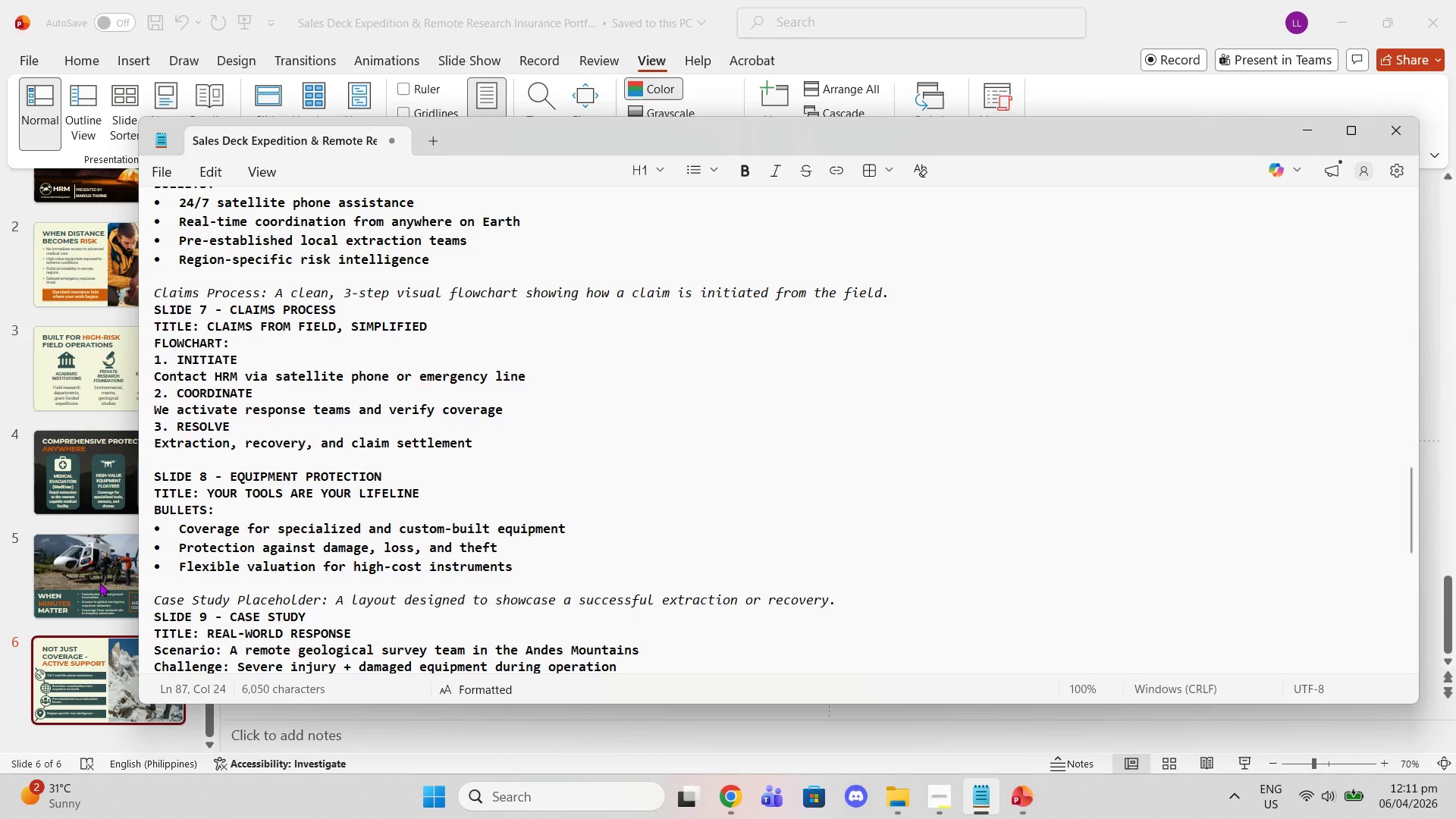 
left_click([89, 647])
 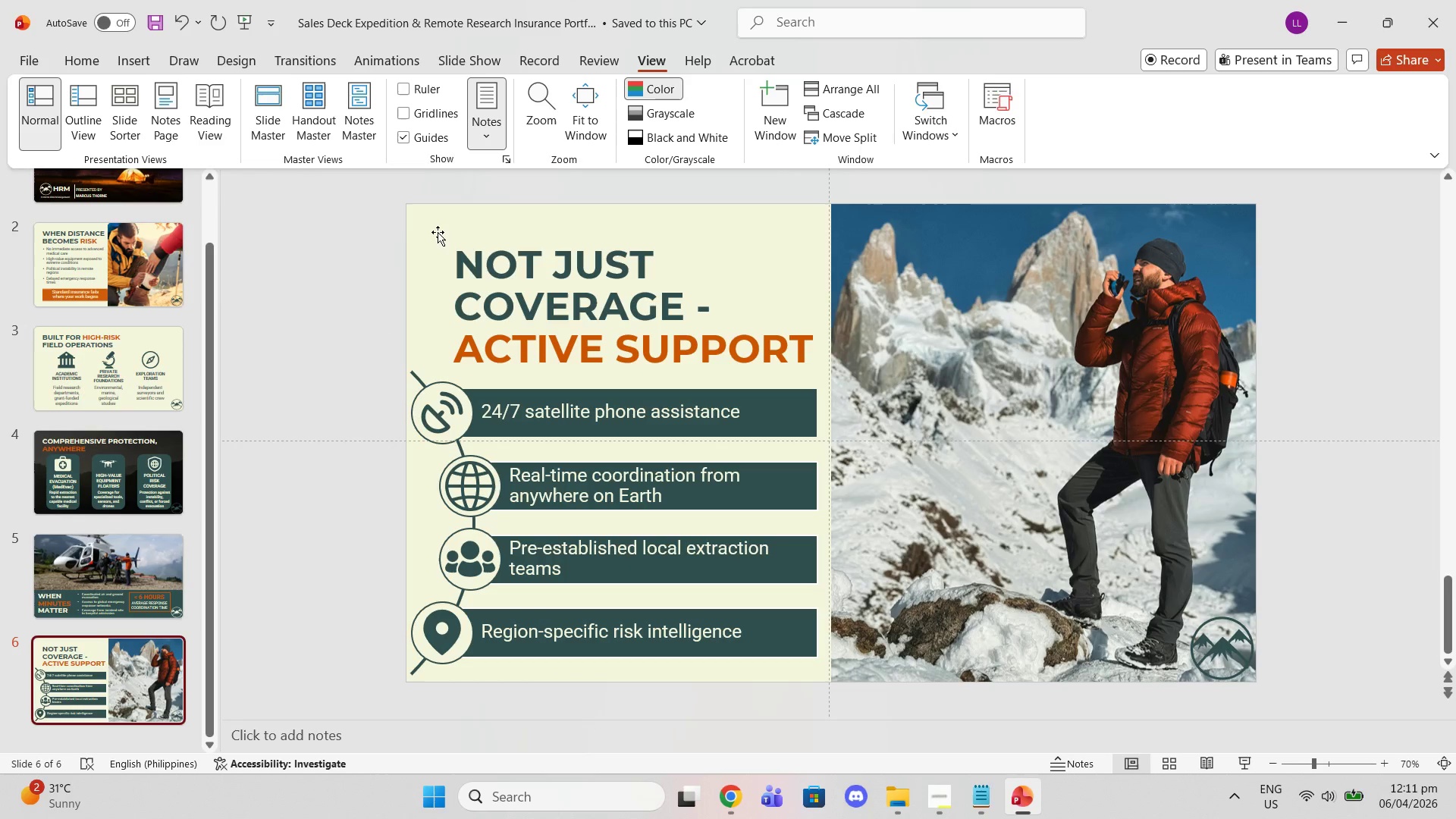 
right_click([443, 220])
 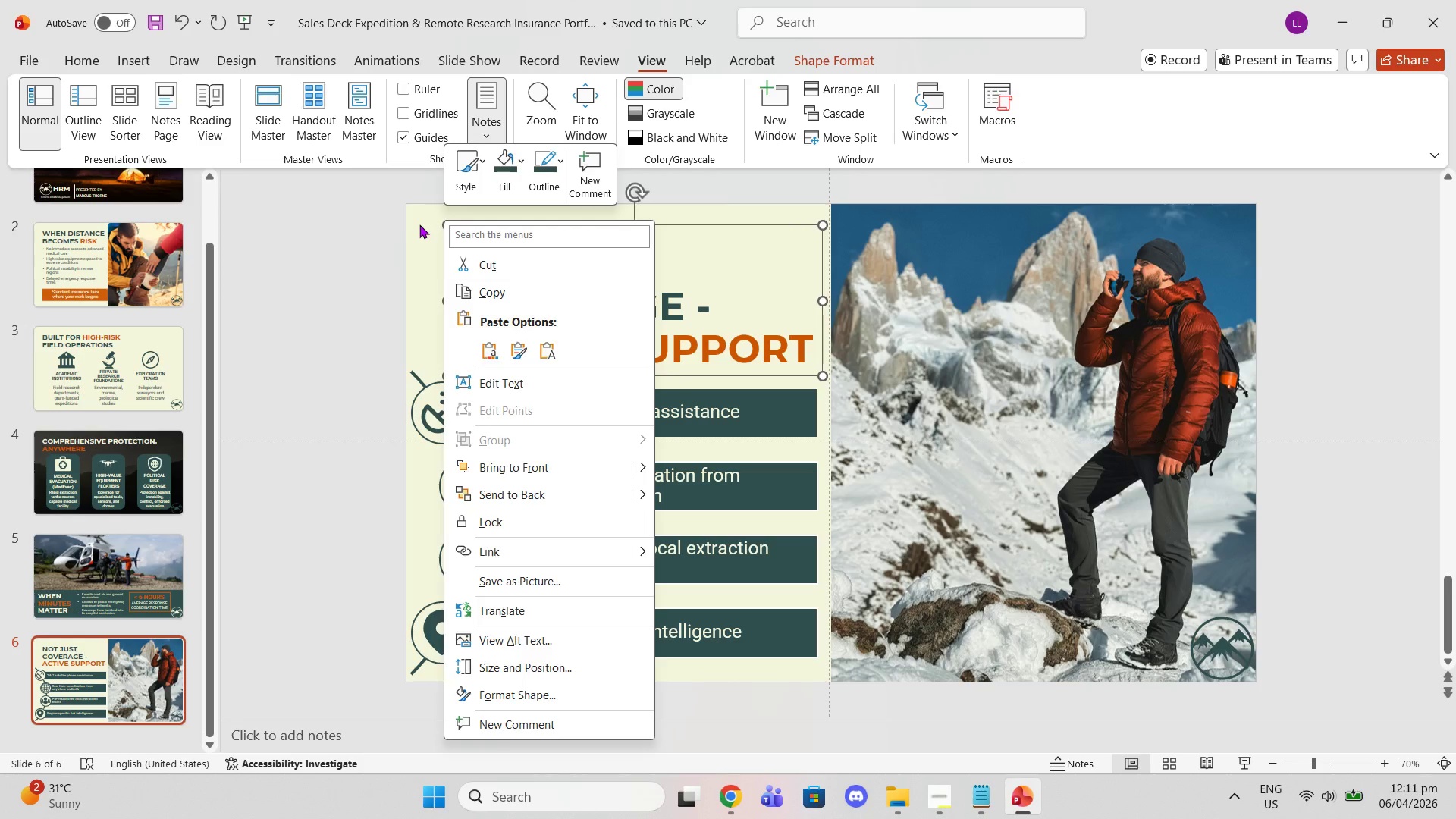 
left_click([419, 224])
 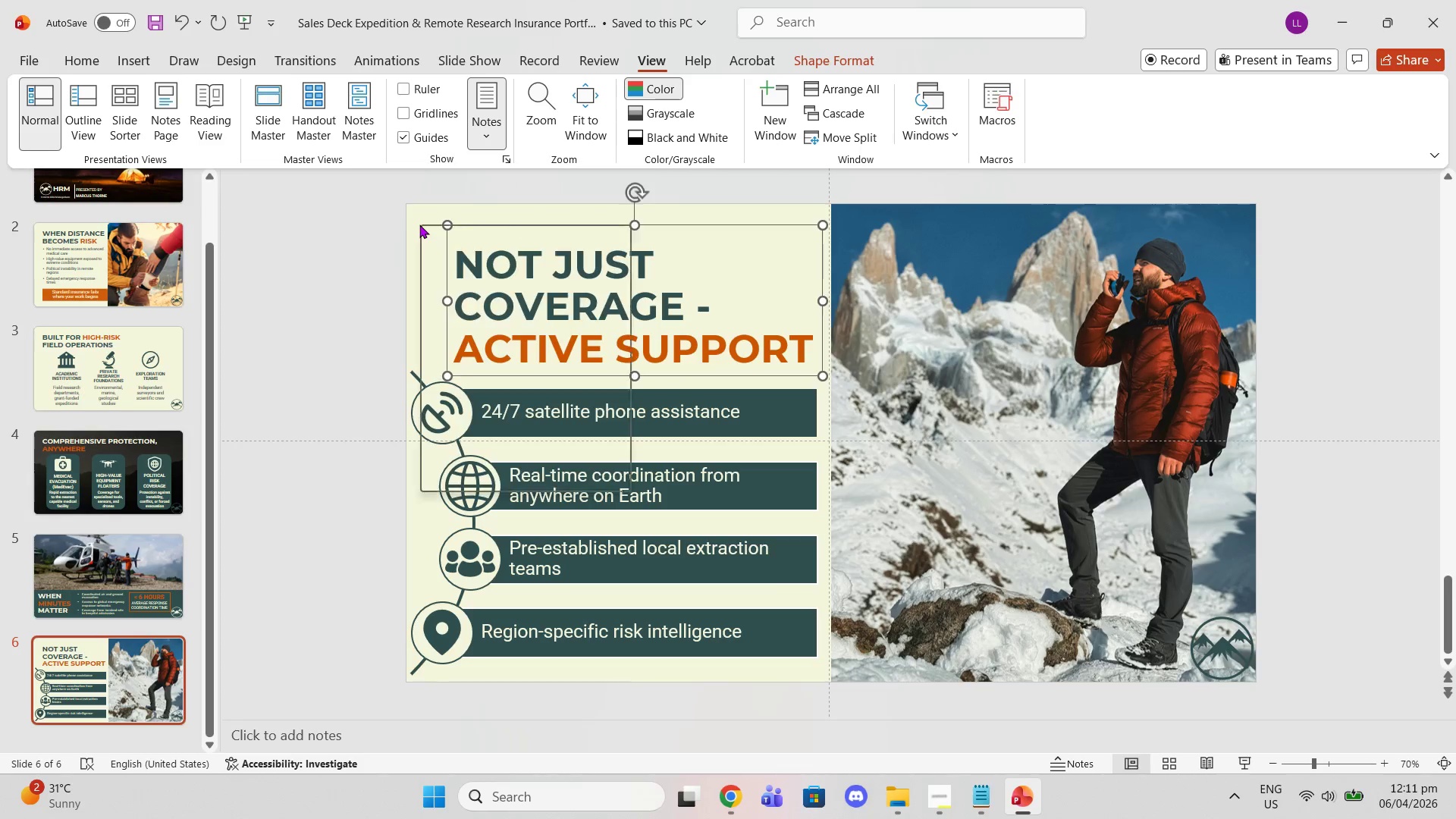 
right_click([419, 224])
 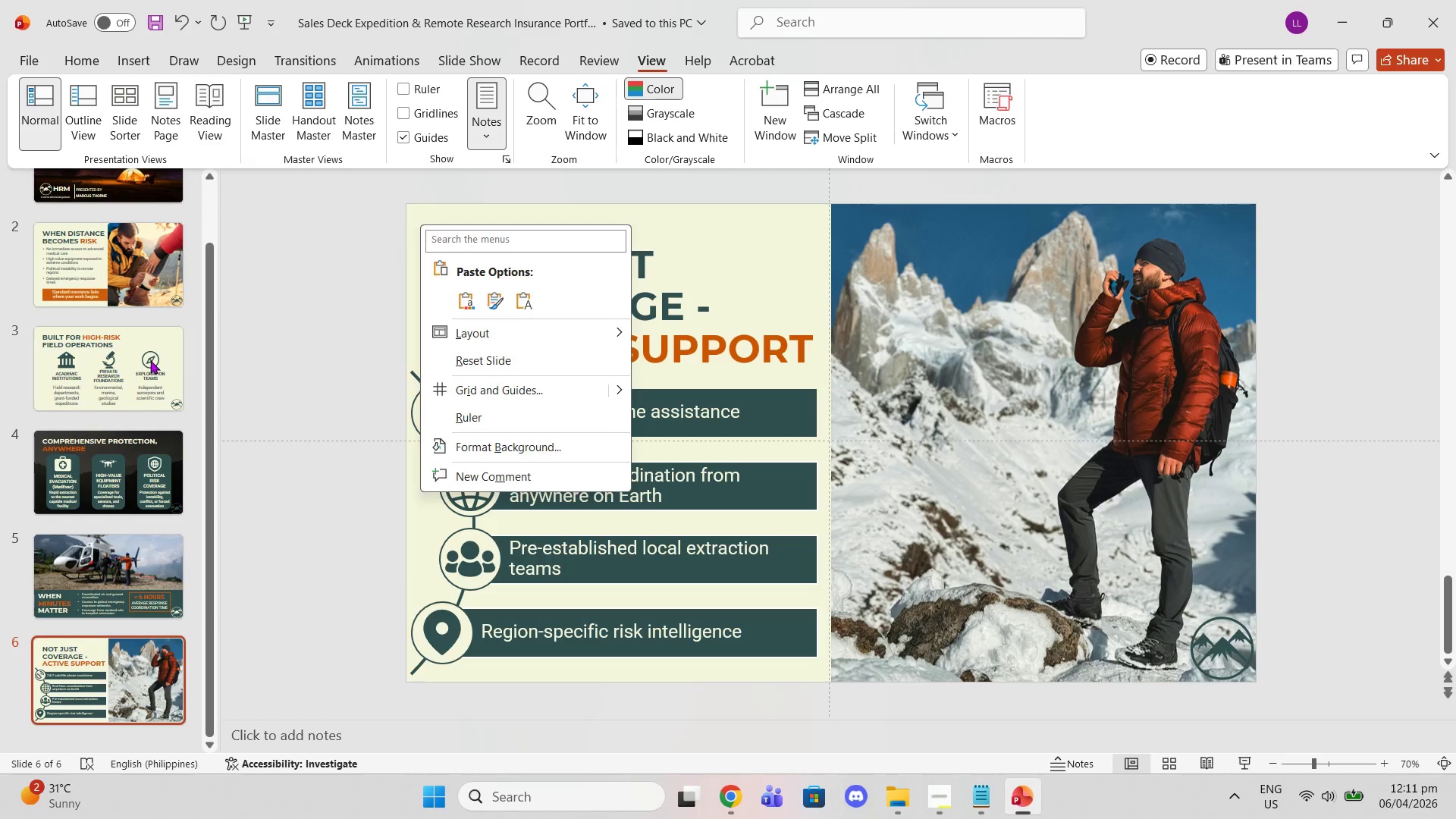 
left_click([150, 360])
 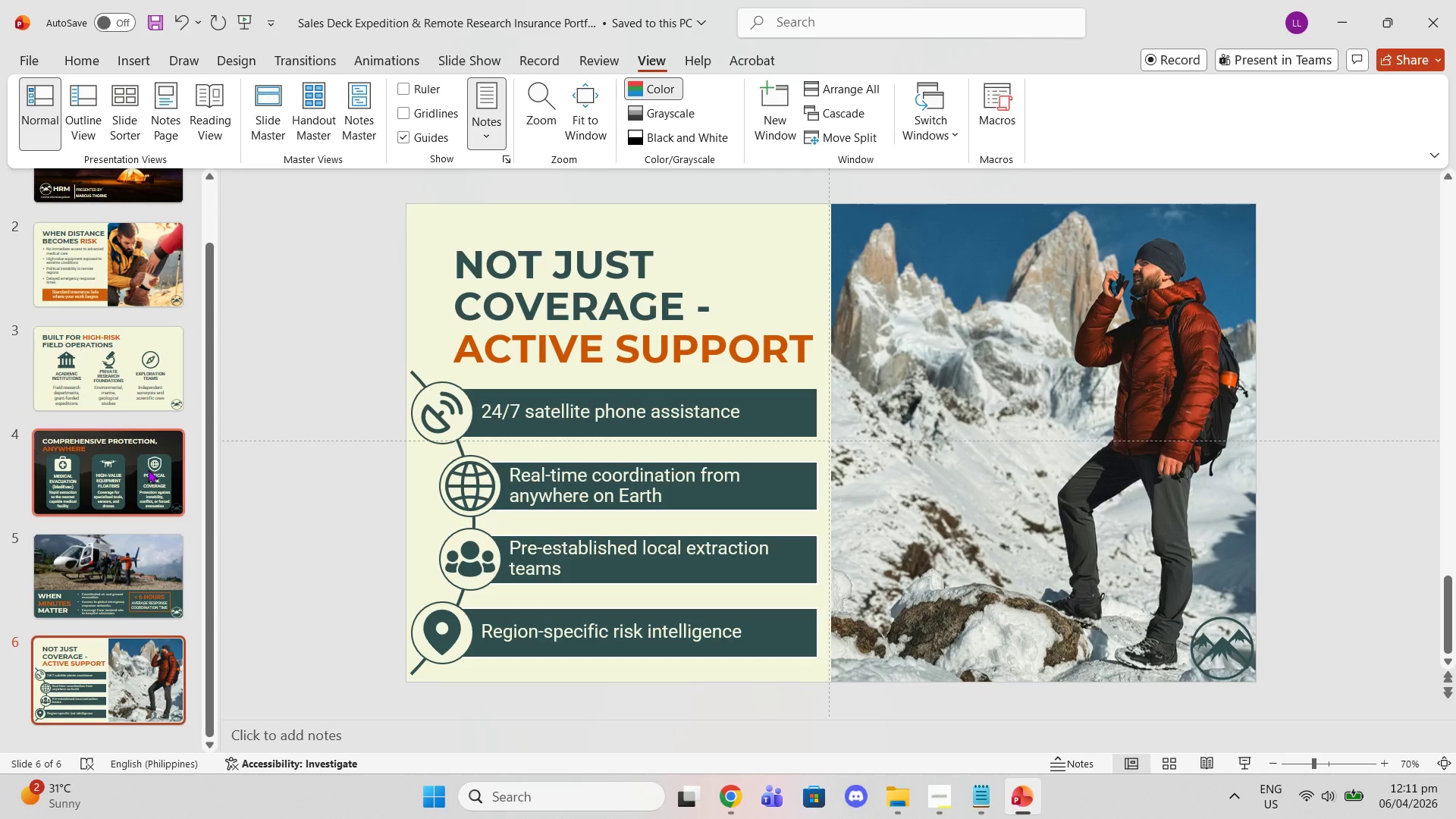 
left_click([148, 469])
 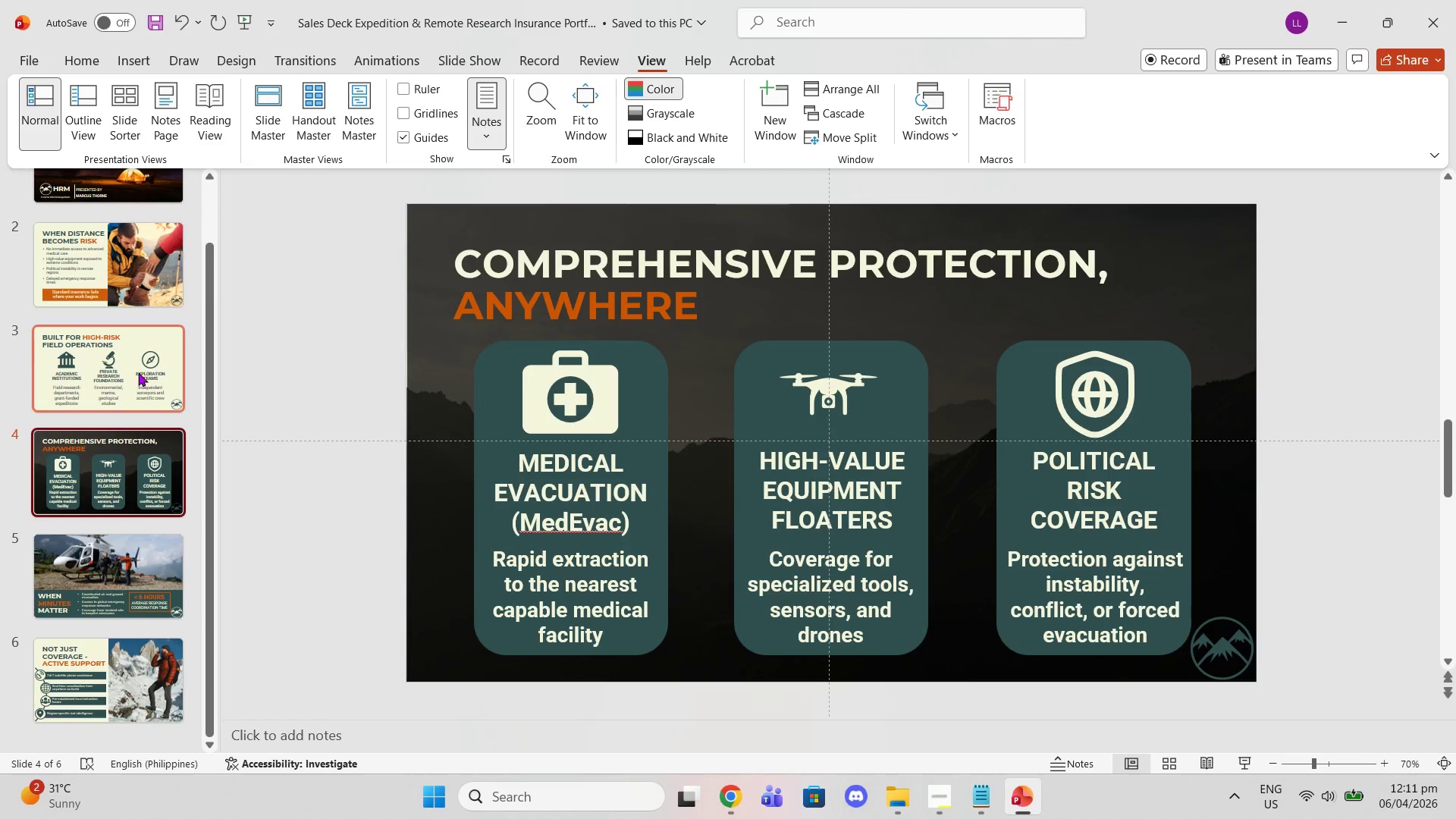 
left_click([138, 372])
 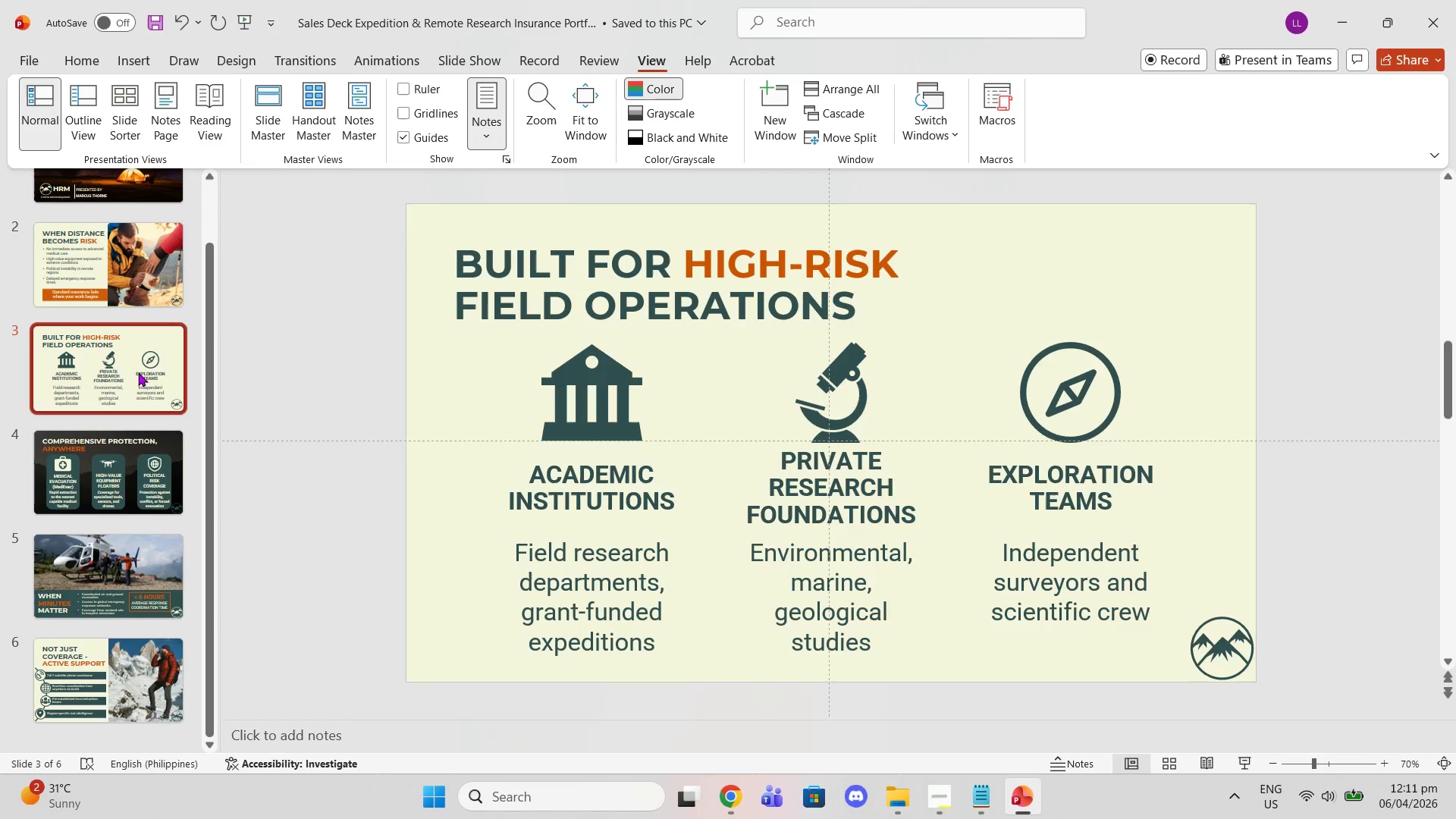 
right_click([138, 372])
 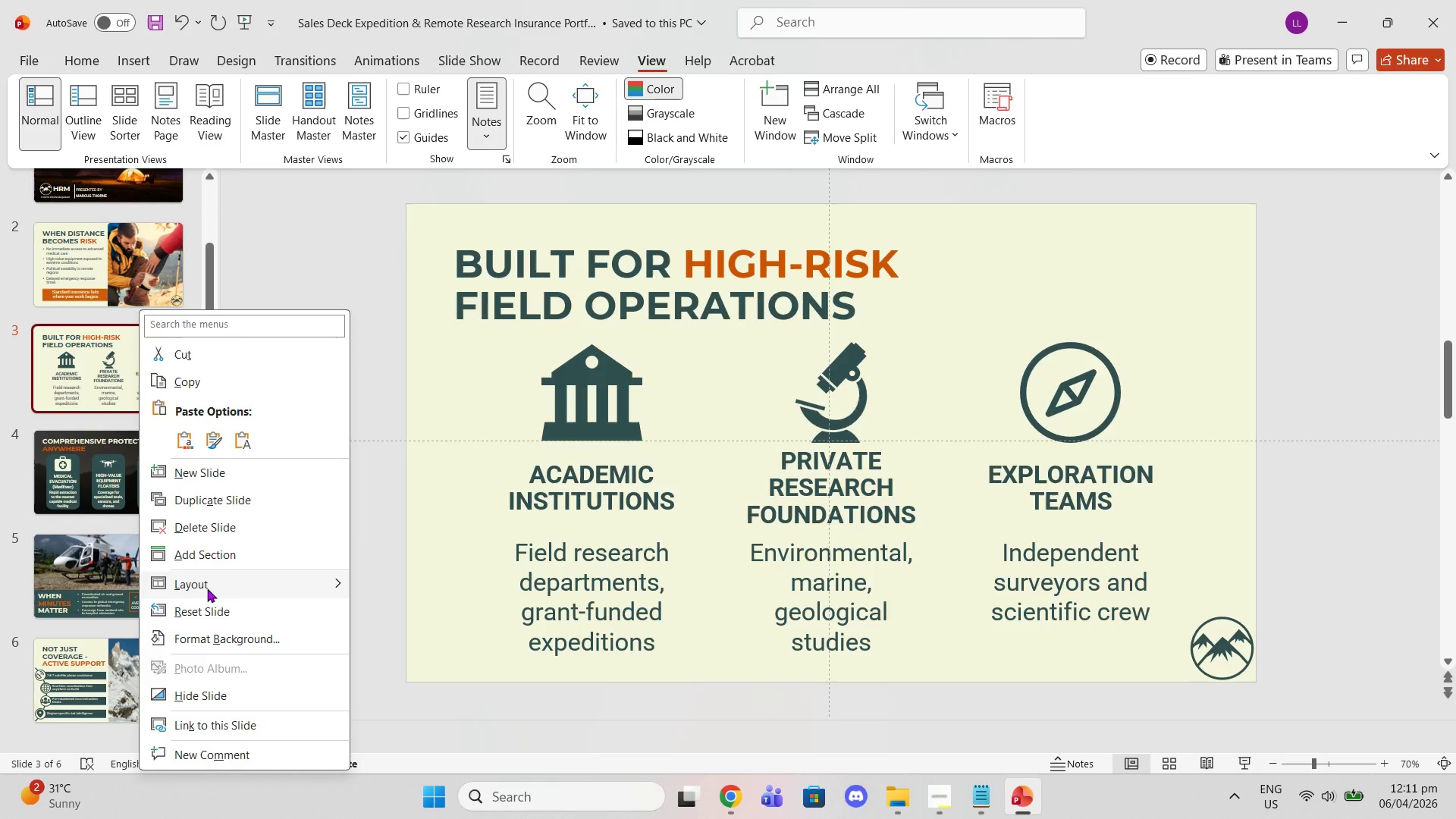 
left_click([190, 500])
 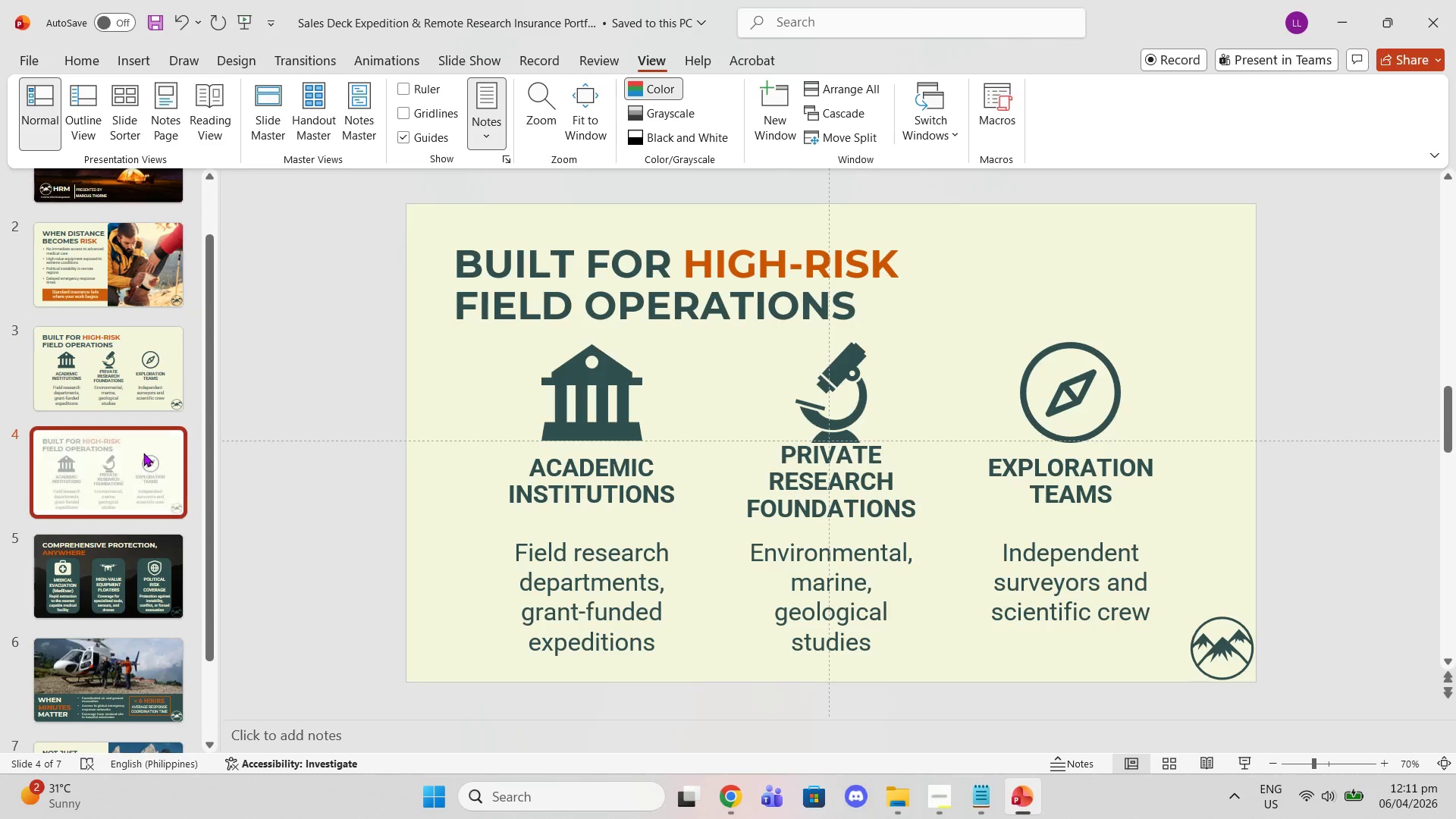 
left_click_drag(start_coordinate=[136, 453], to_coordinate=[126, 667])
 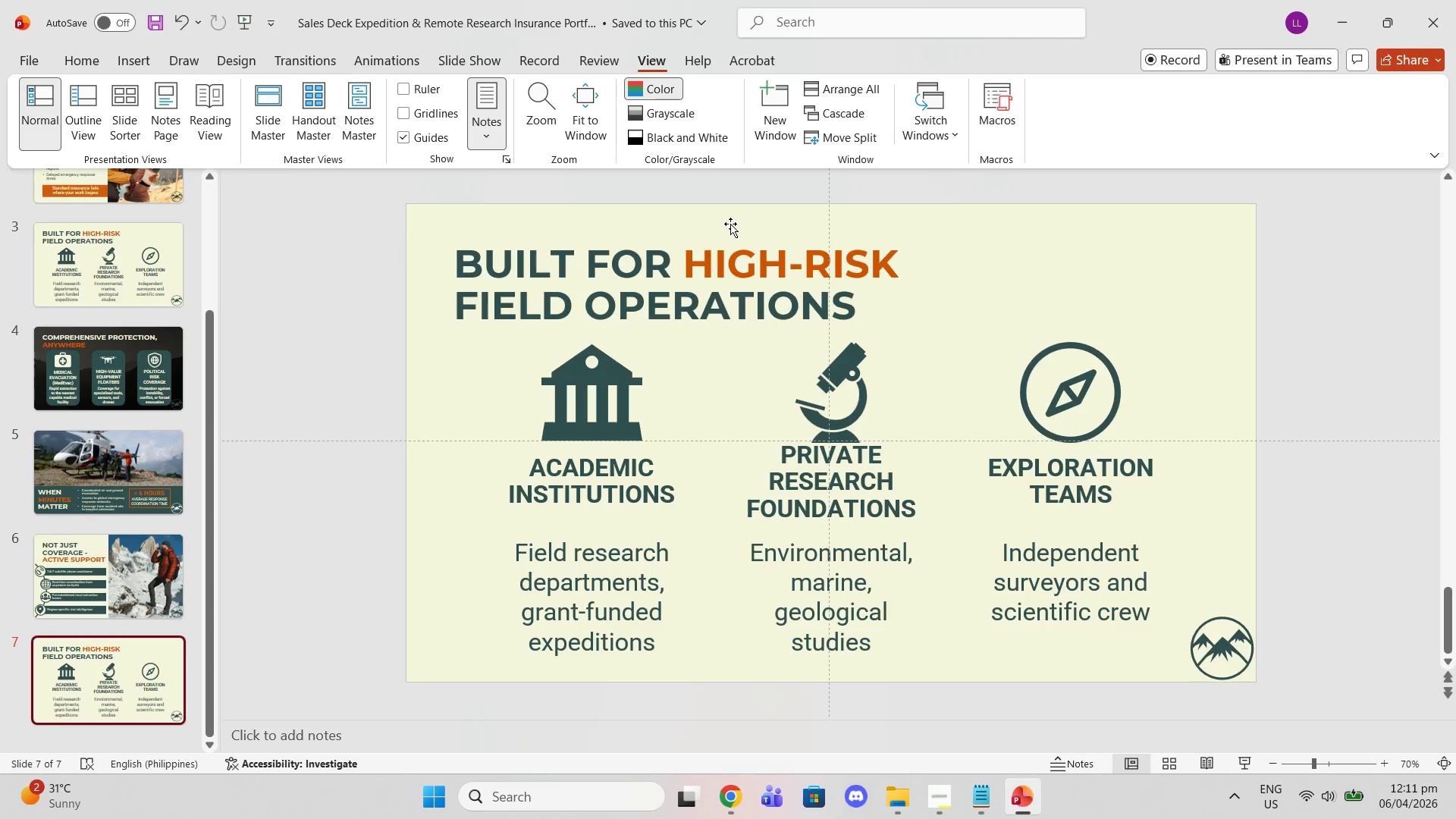 
scroll: coordinate [158, 597], scroll_direction: down, amount: 6.0
 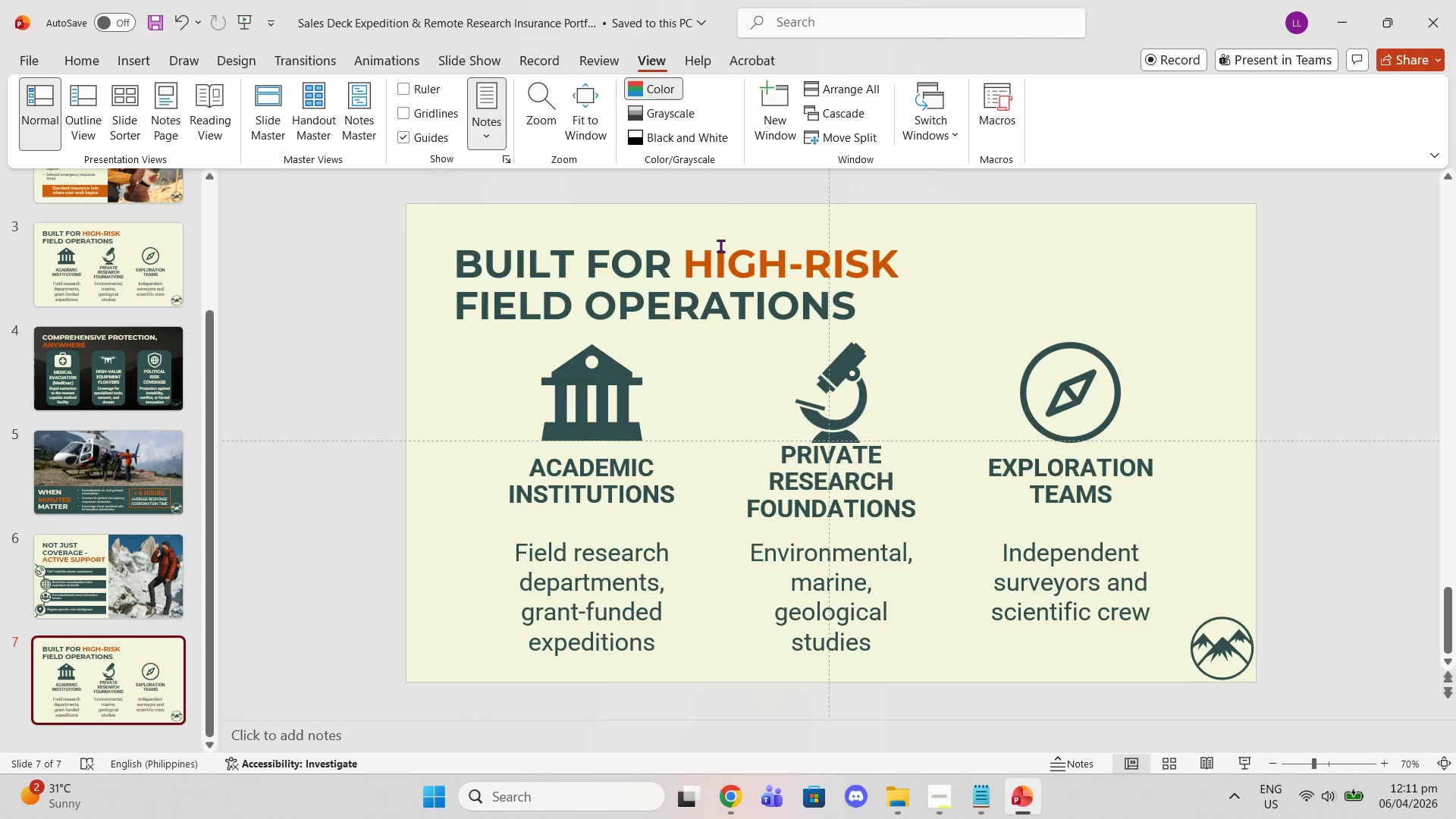 
double_click([700, 282])
 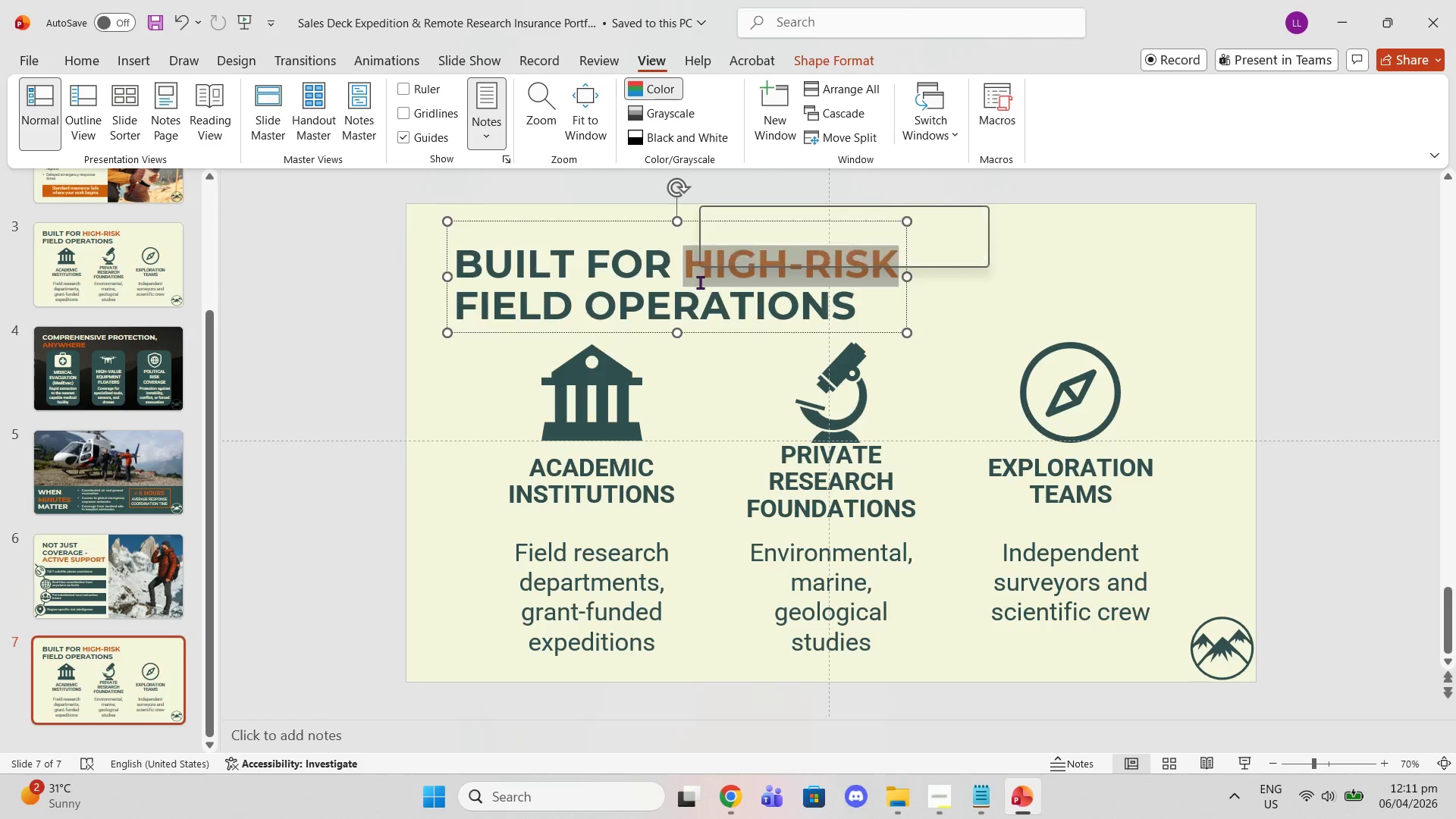 
triple_click([700, 282])
 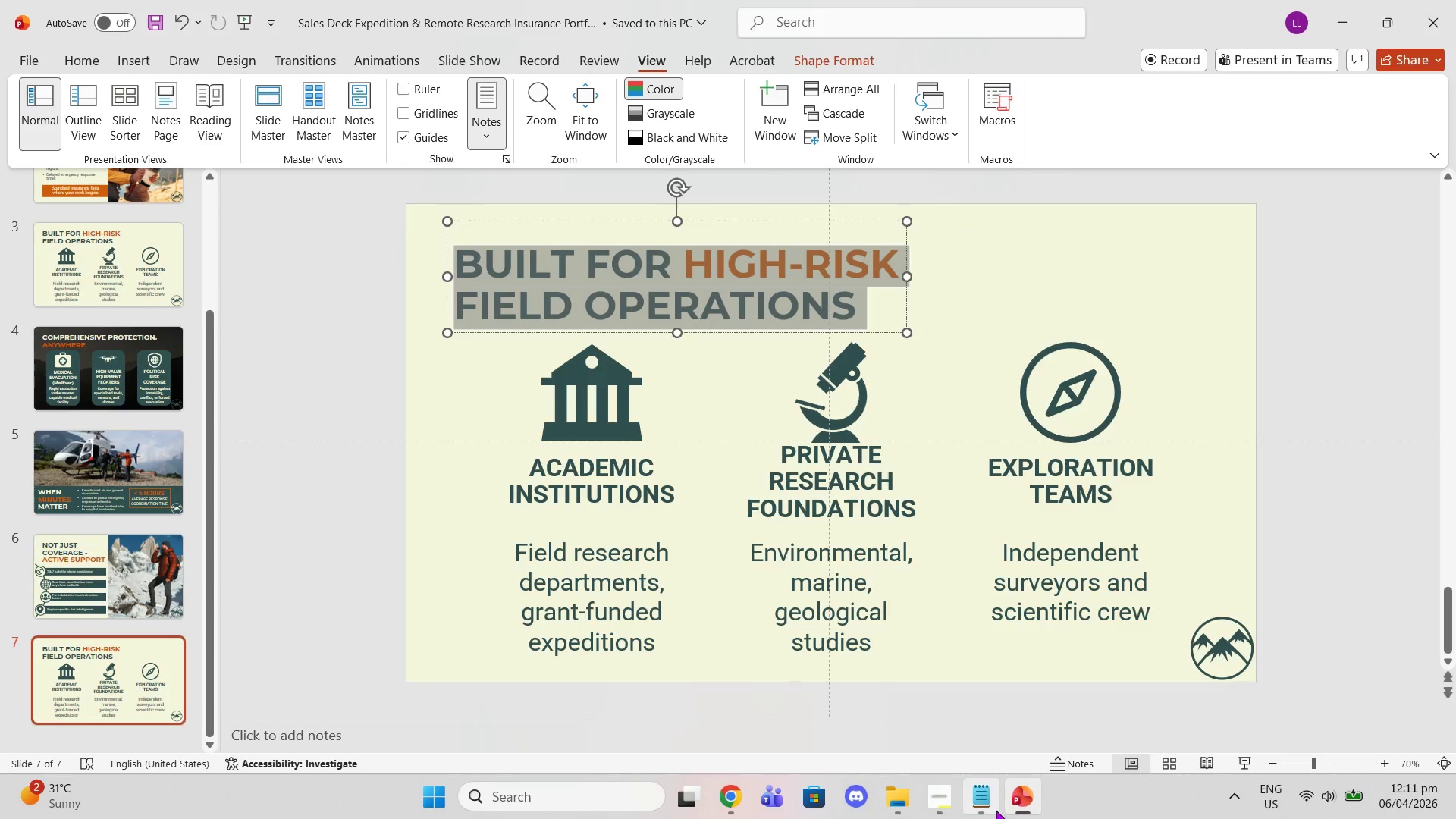 
left_click([992, 799])
 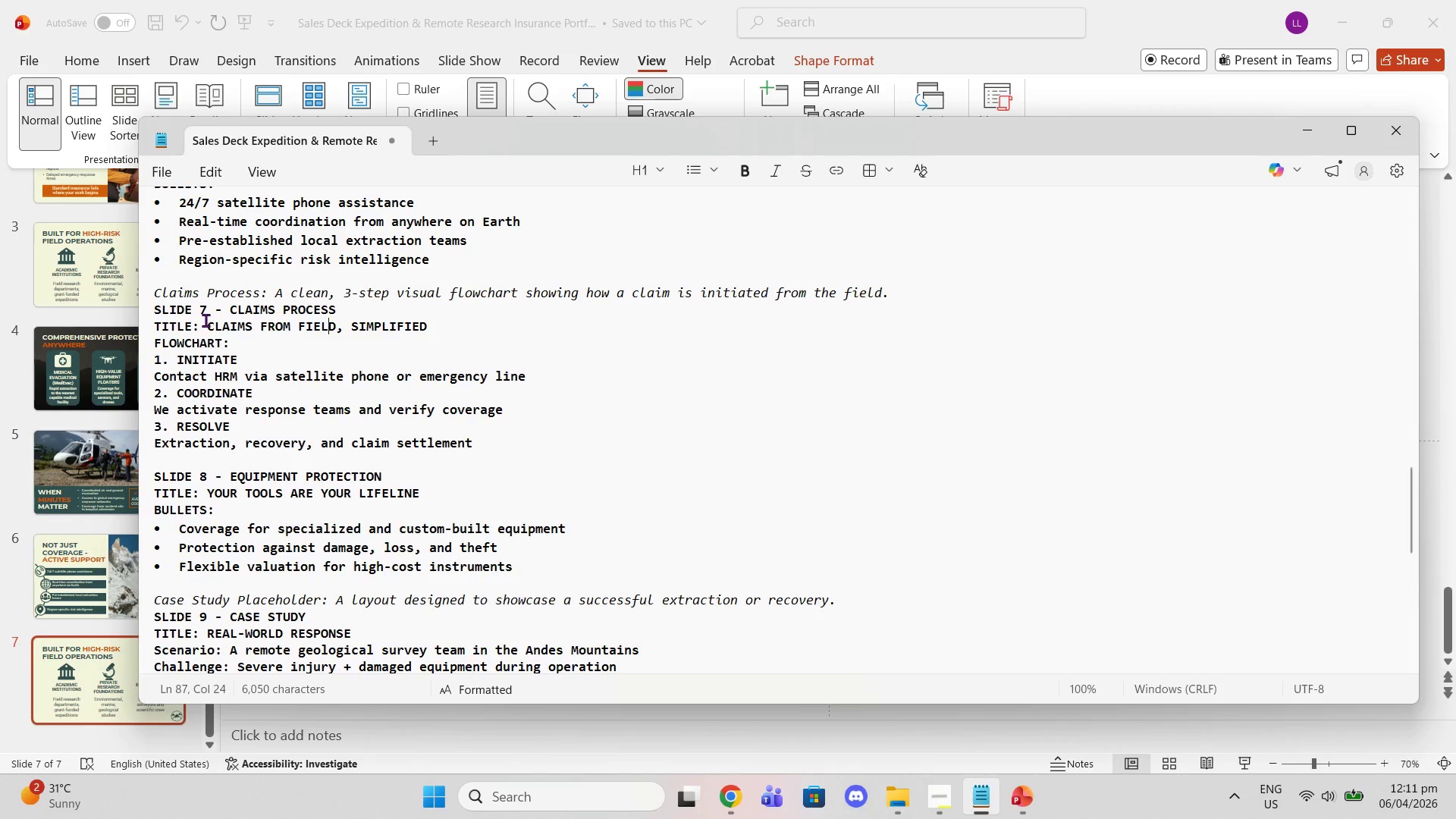 
left_click_drag(start_coordinate=[207, 328], to_coordinate=[428, 328])
 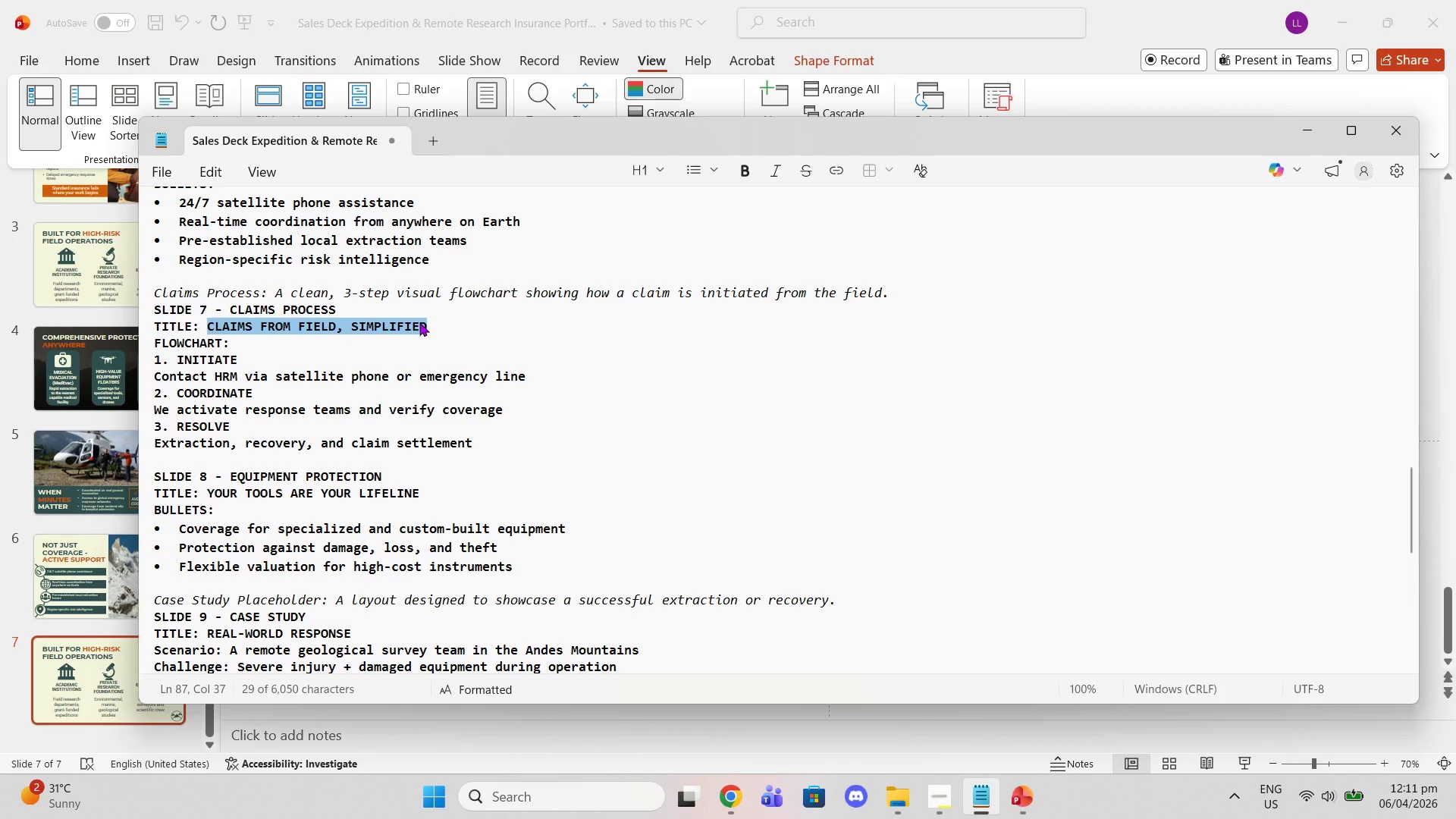 
right_click([419, 322])
 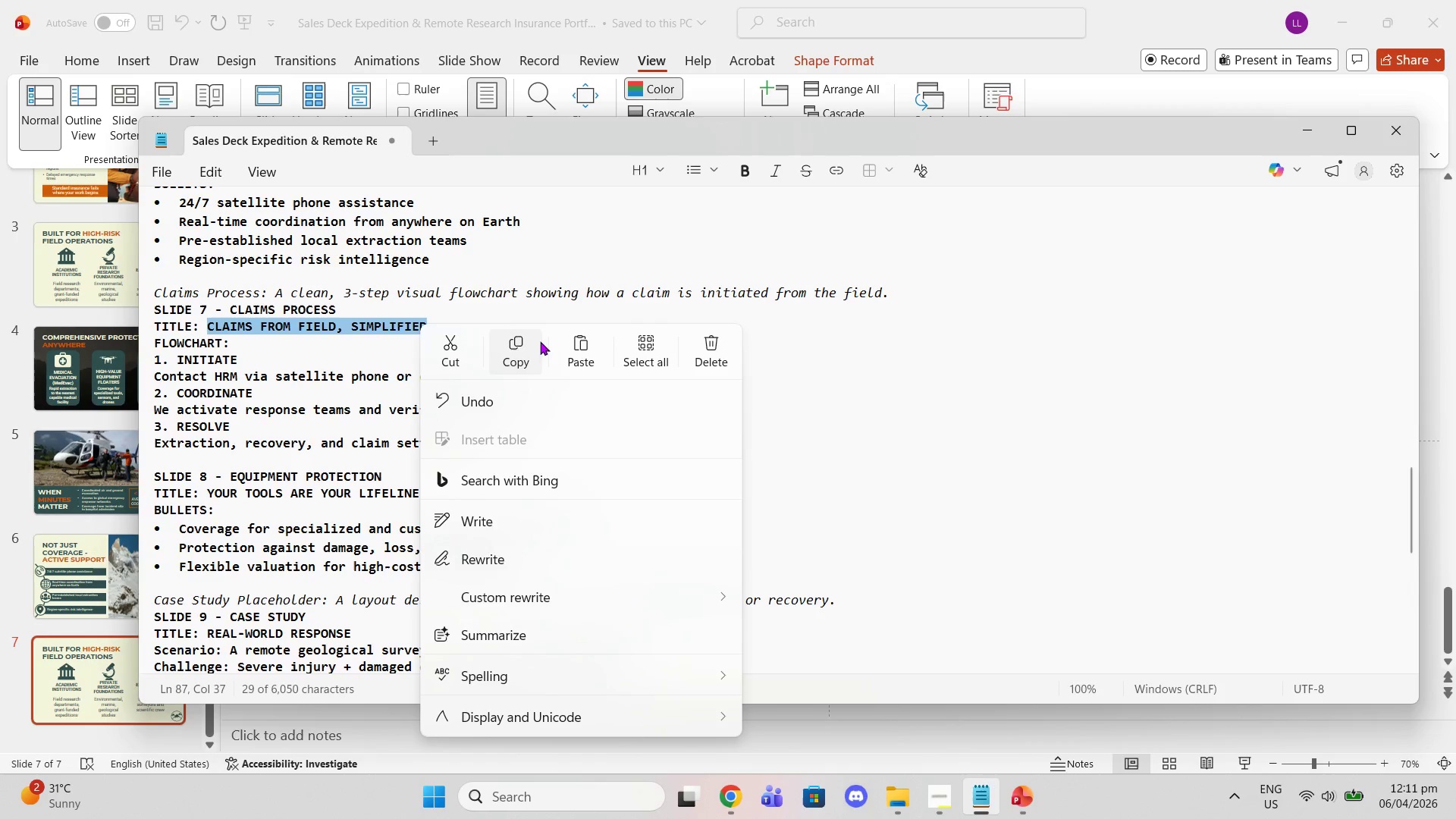 
left_click([529, 348])
 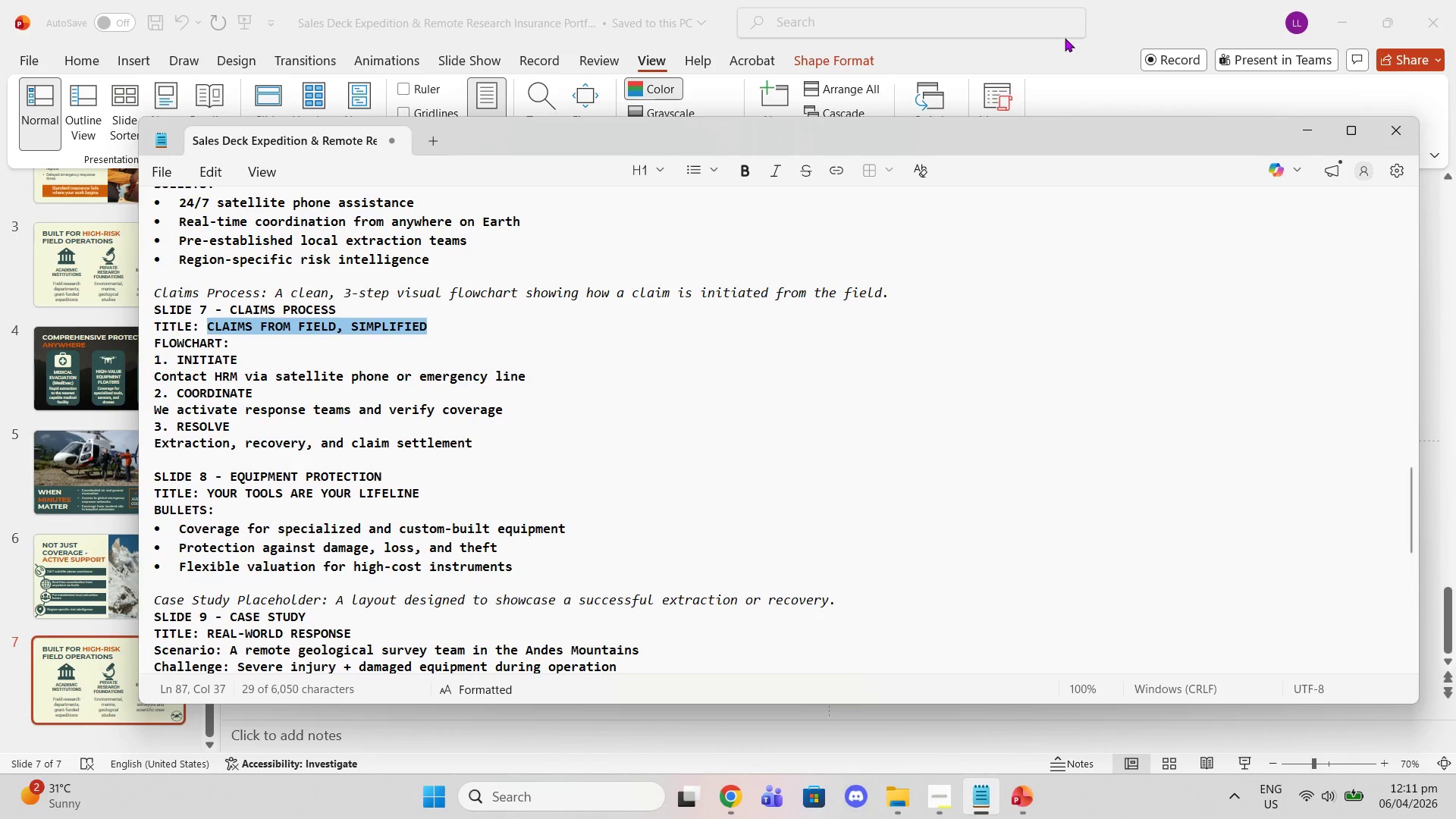 
left_click([1081, 50])
 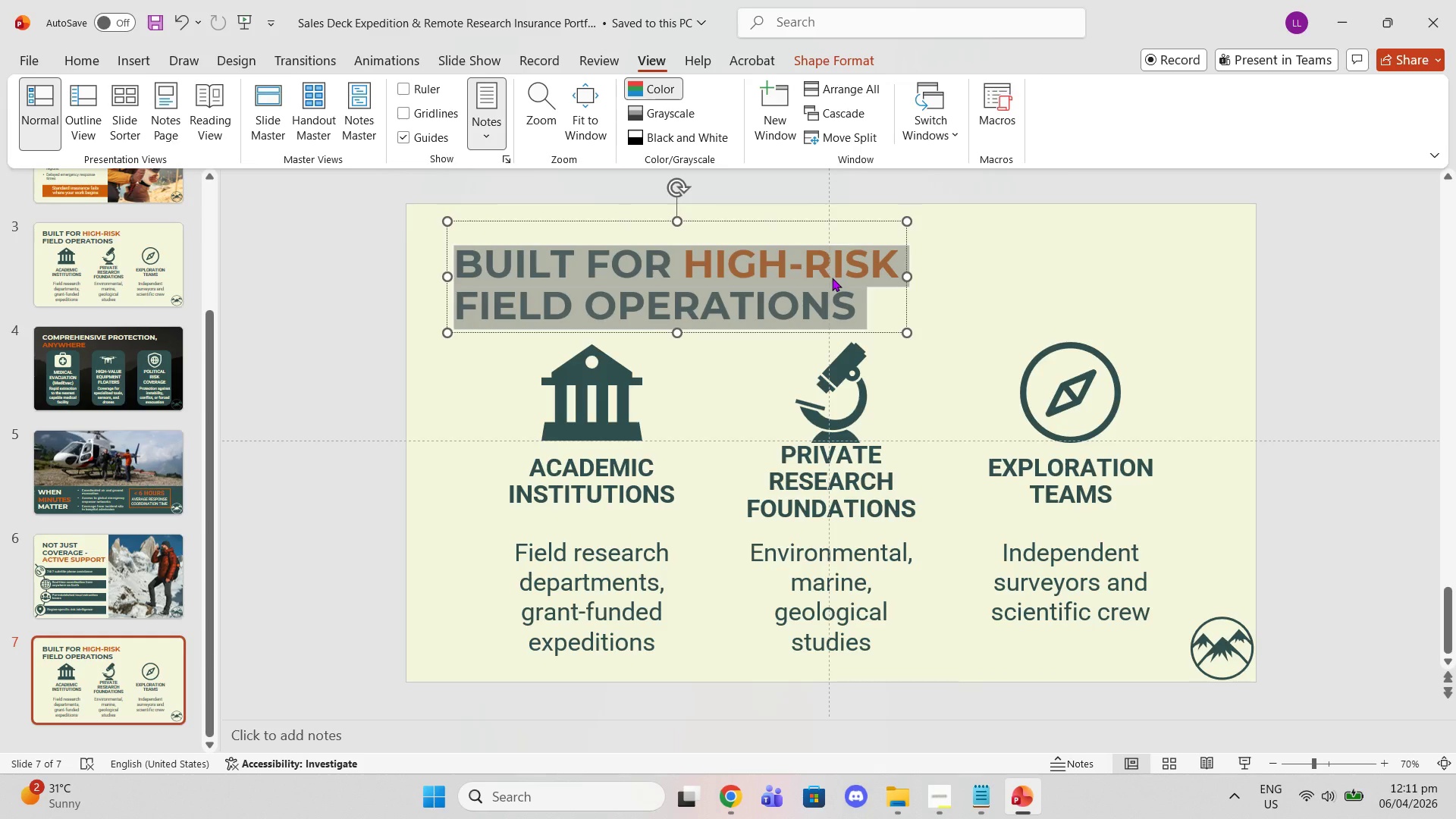 
key(Control+V)
 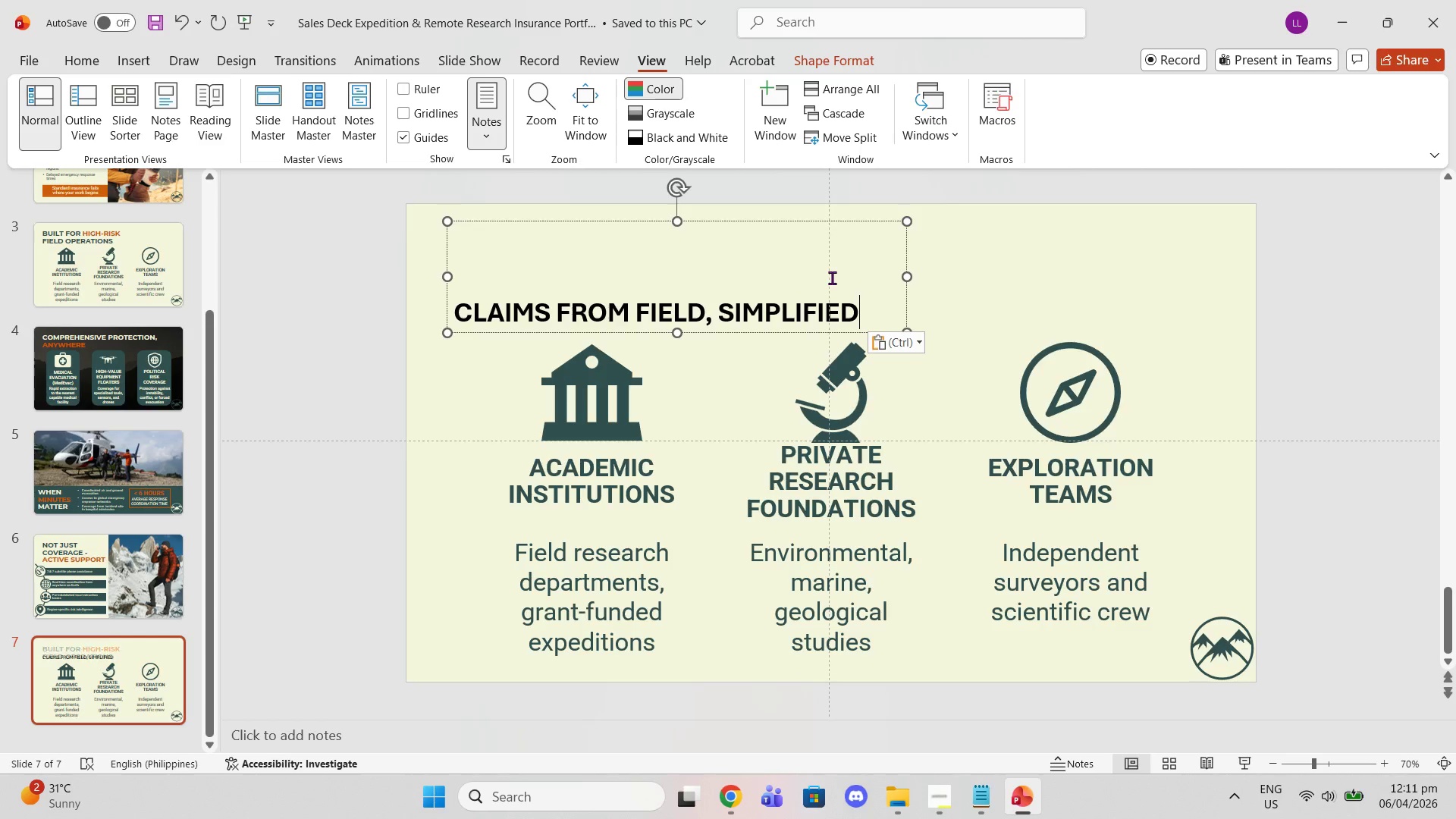 
key(Control+ControlLeft)
 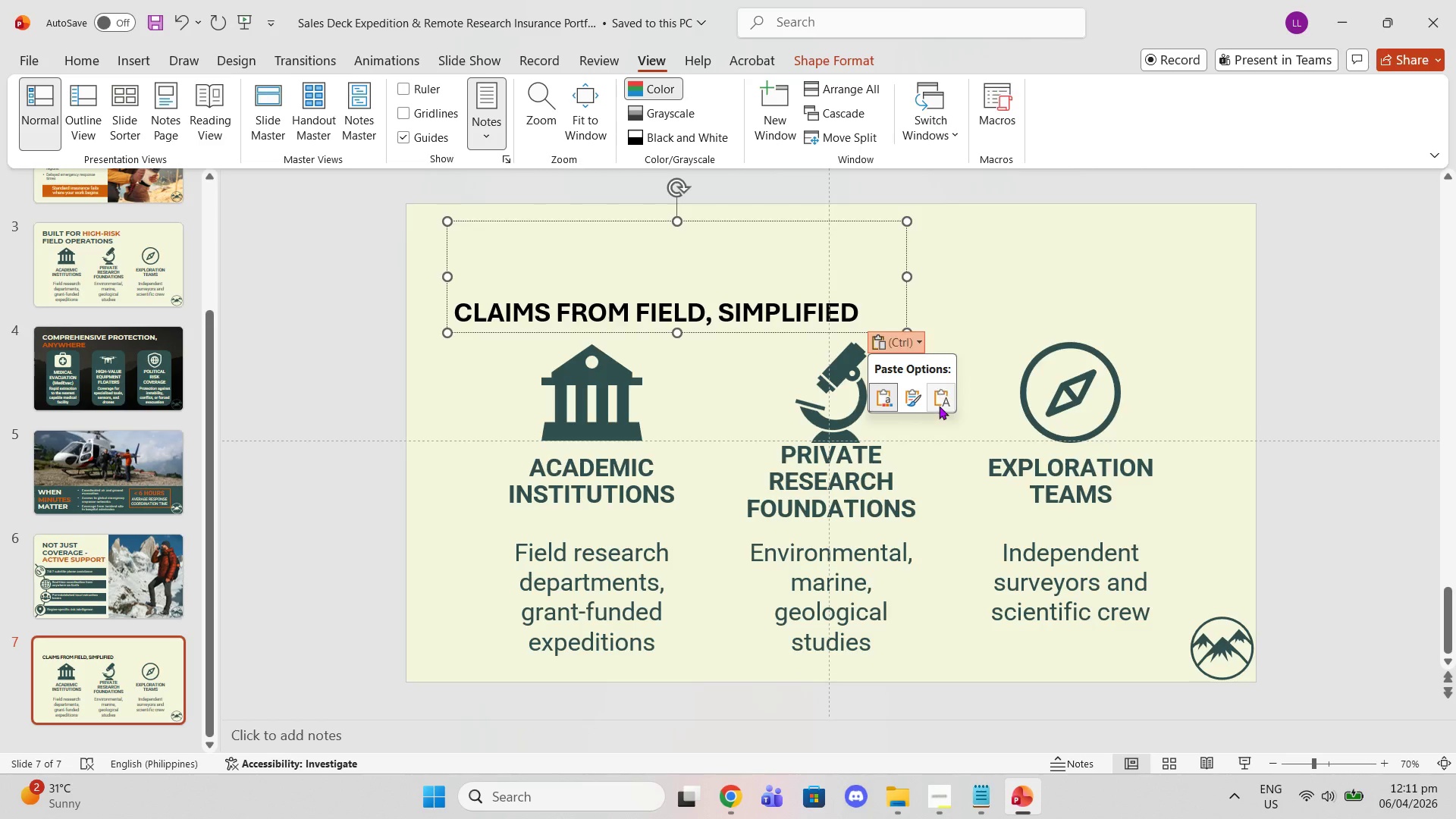 
left_click([939, 406])
 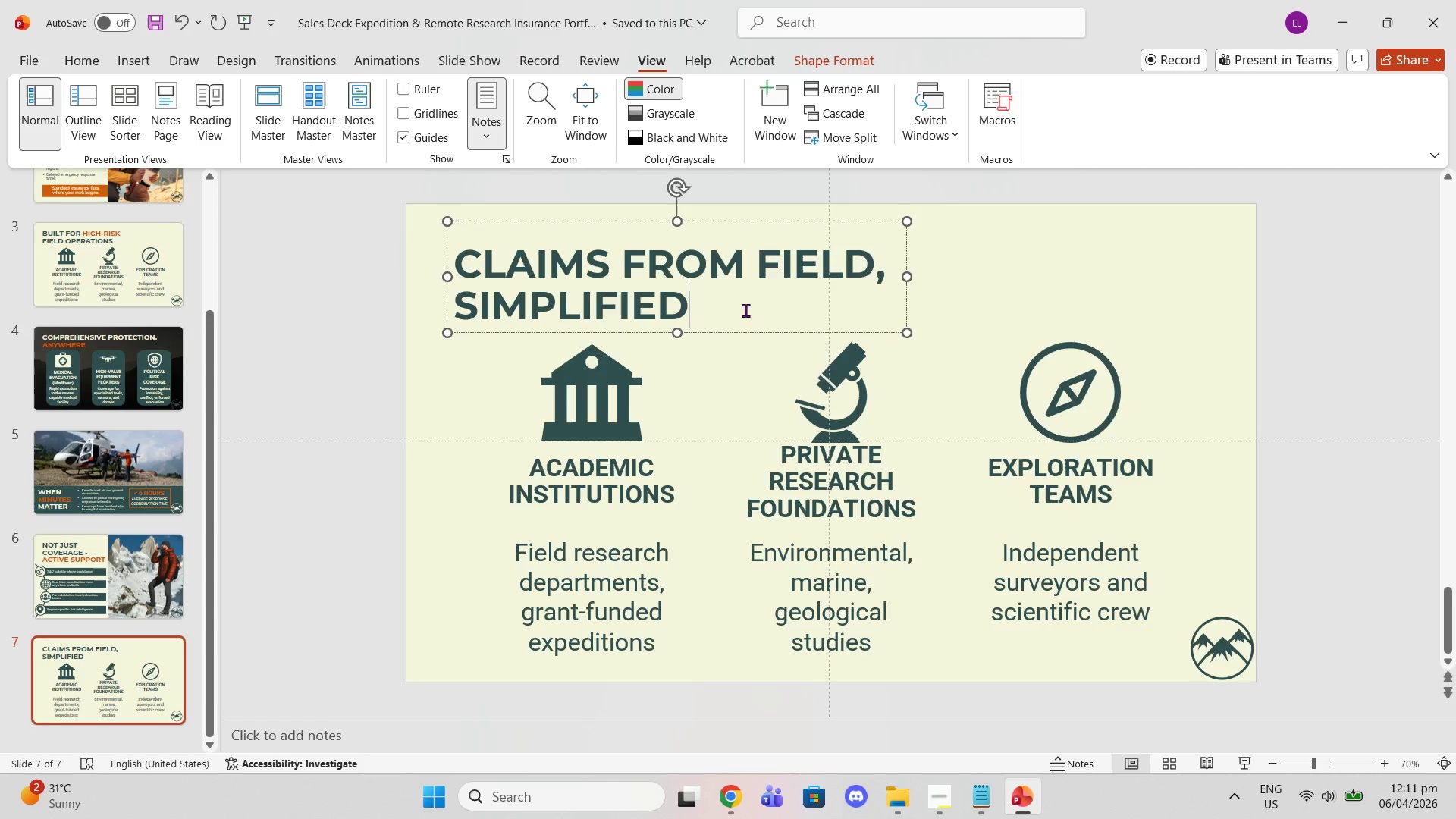 
left_click_drag(start_coordinate=[698, 318], to_coordinate=[421, 309])
 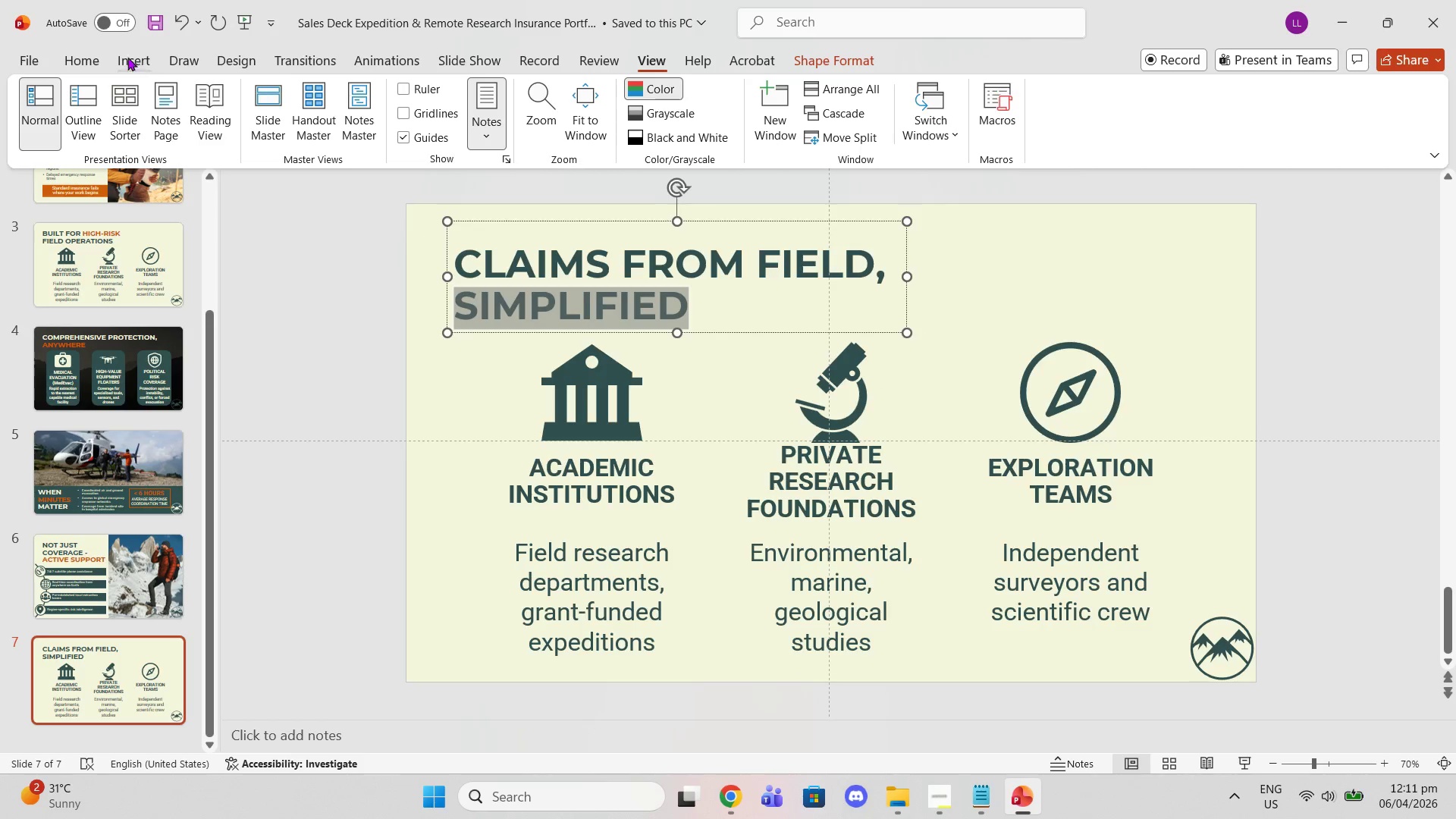 
left_click([93, 54])
 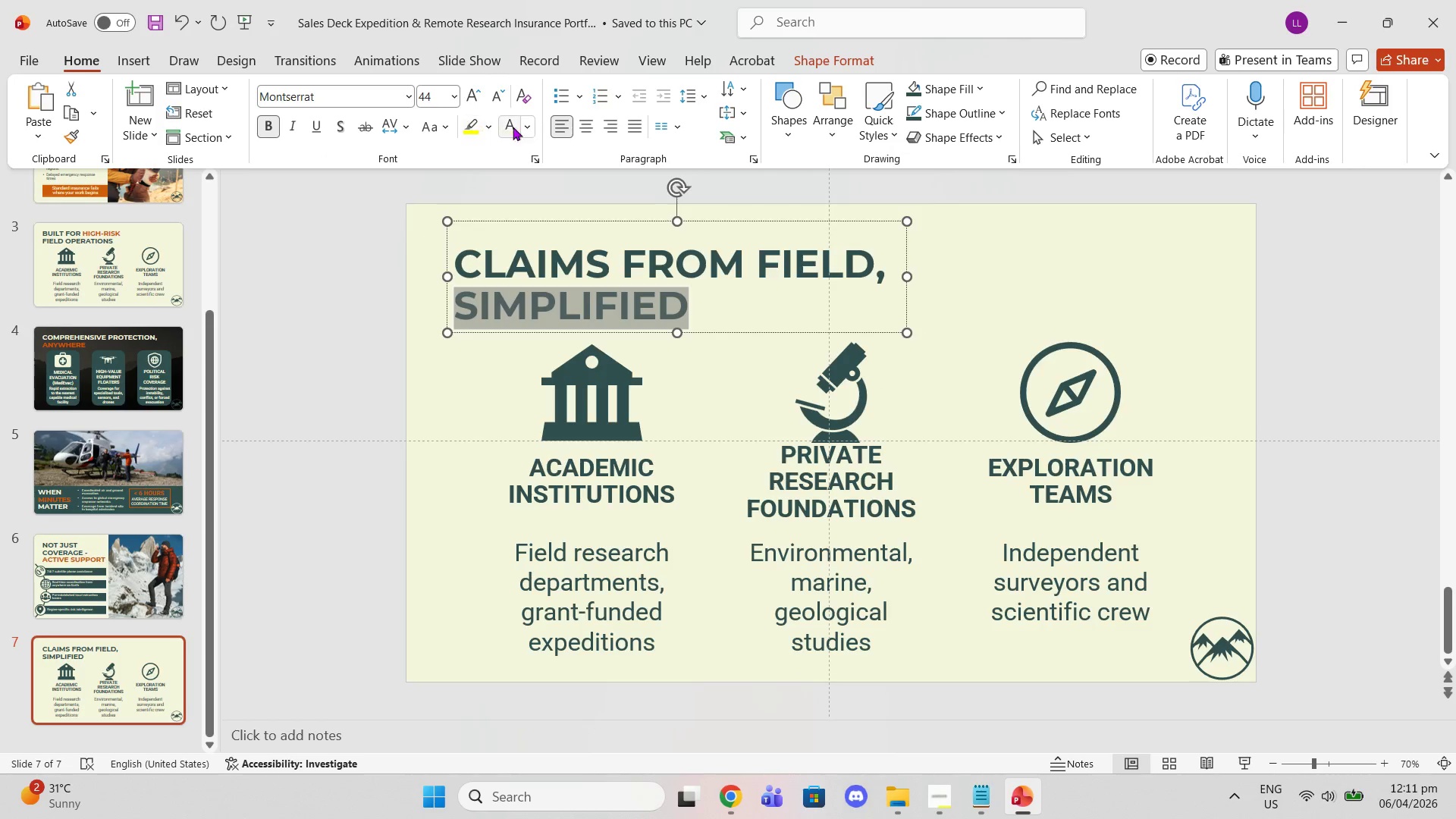 
left_click([528, 127])
 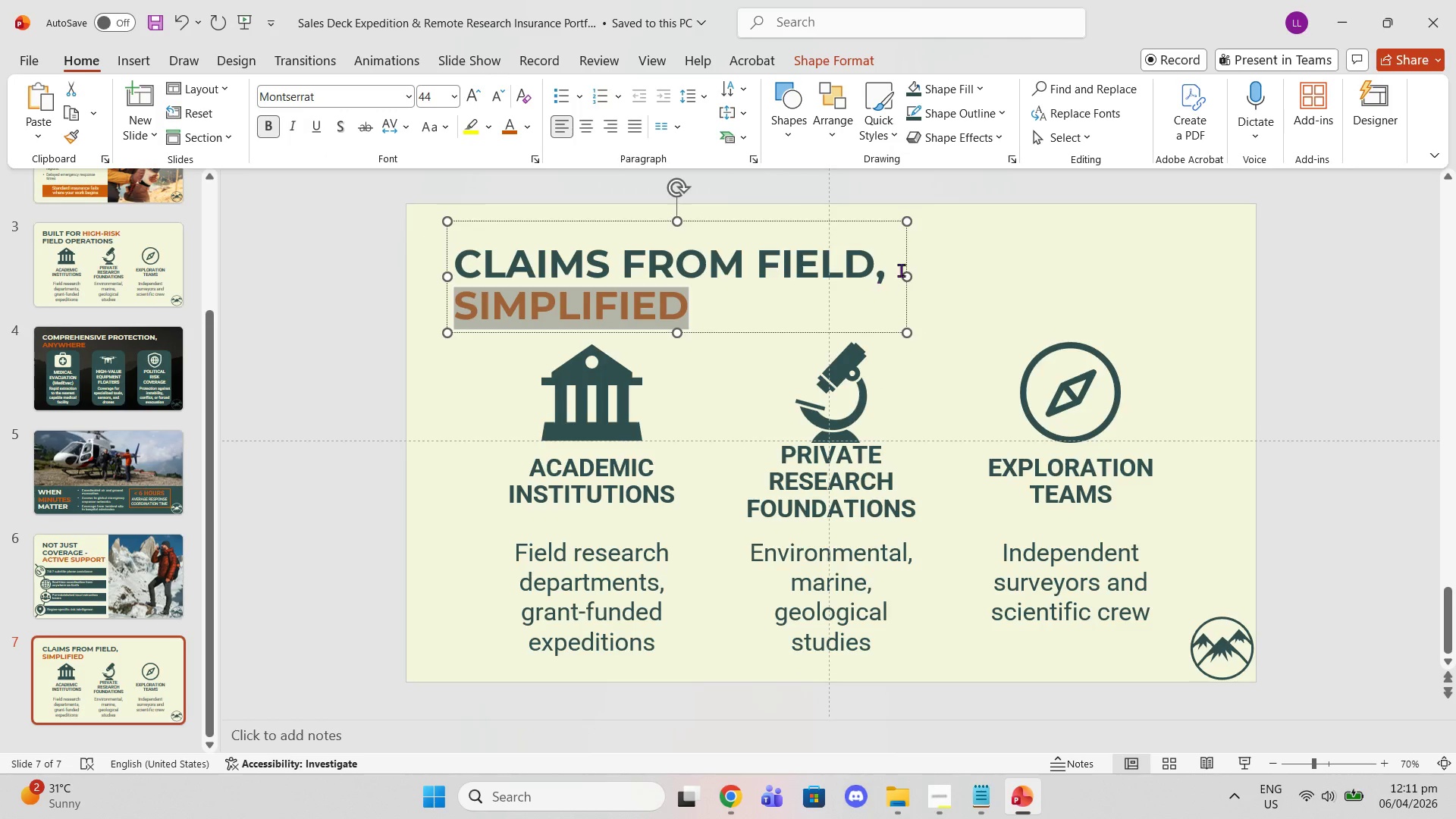 
left_click_drag(start_coordinate=[905, 277], to_coordinate=[905, 253])
 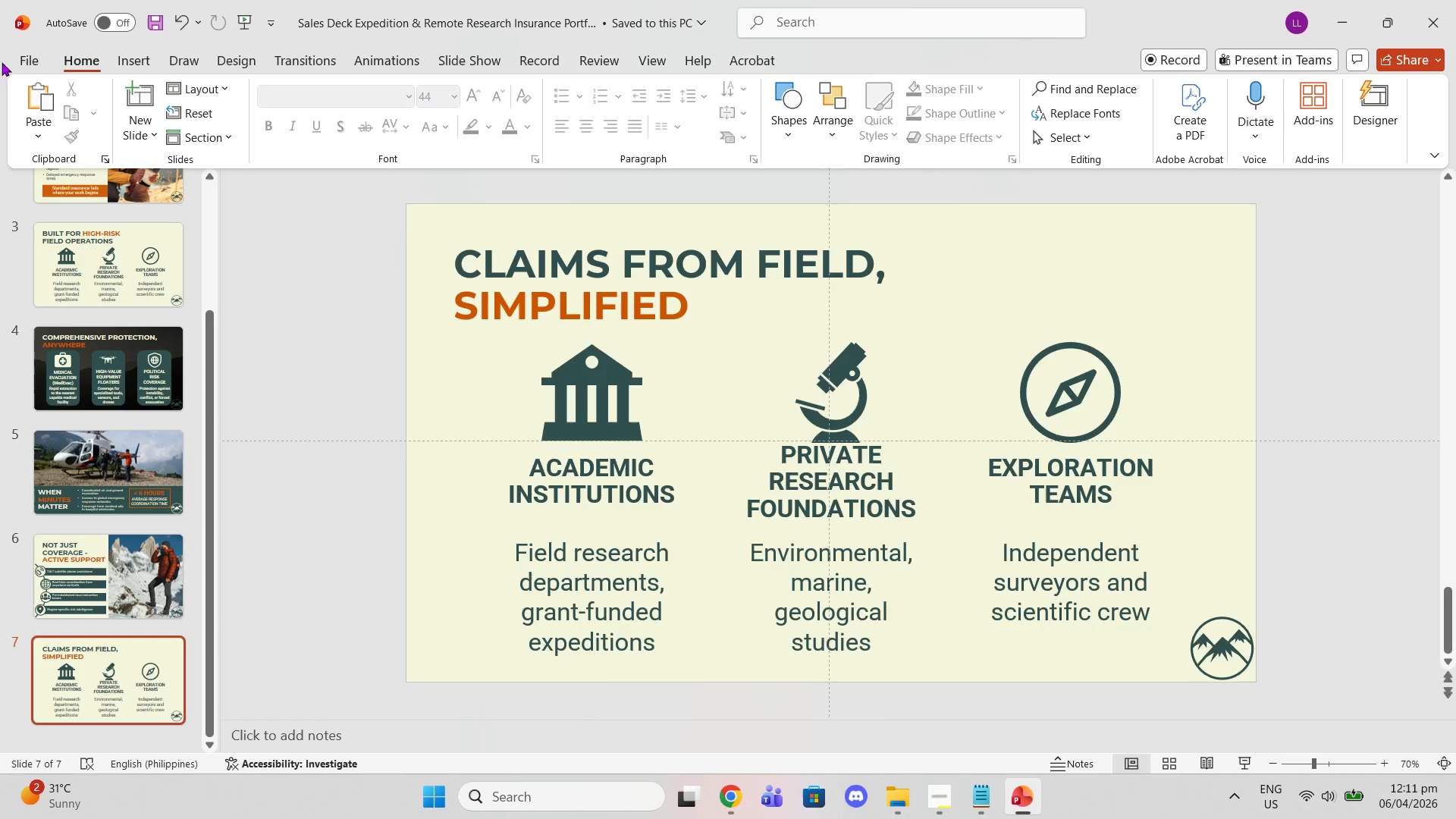 
wait(5.27)
 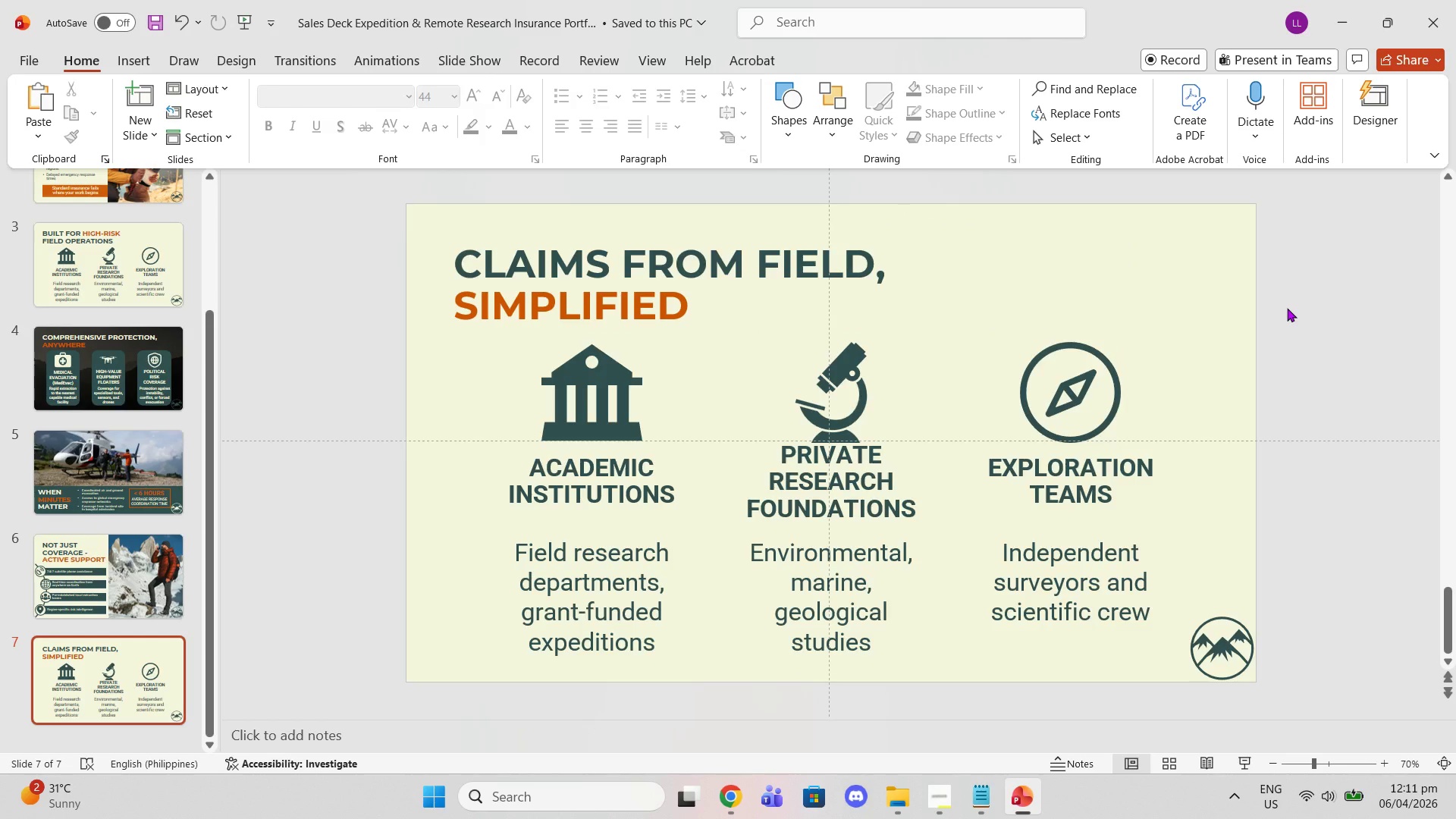 
left_click([635, 447])
 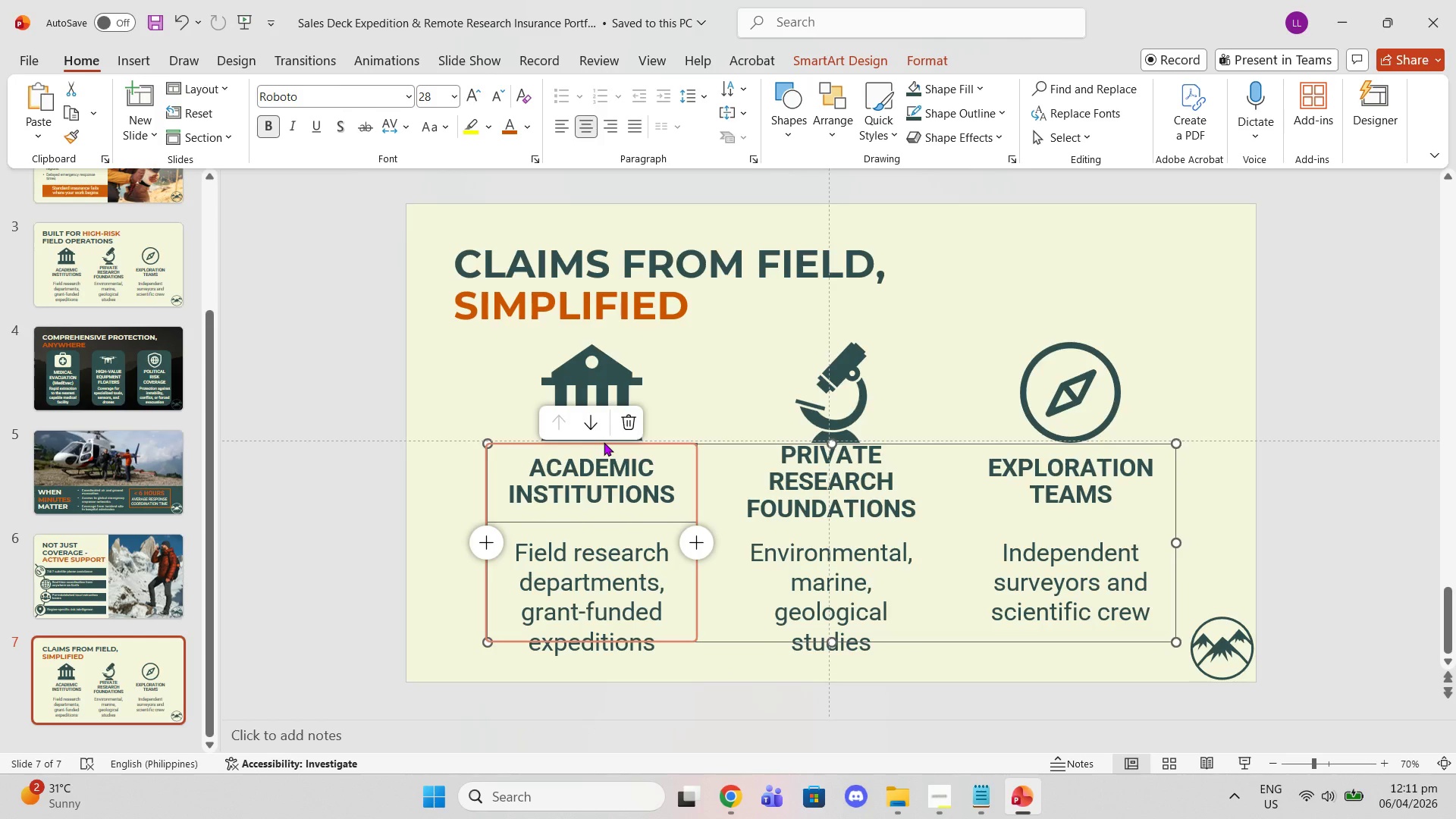 
key(Backslash)
 